 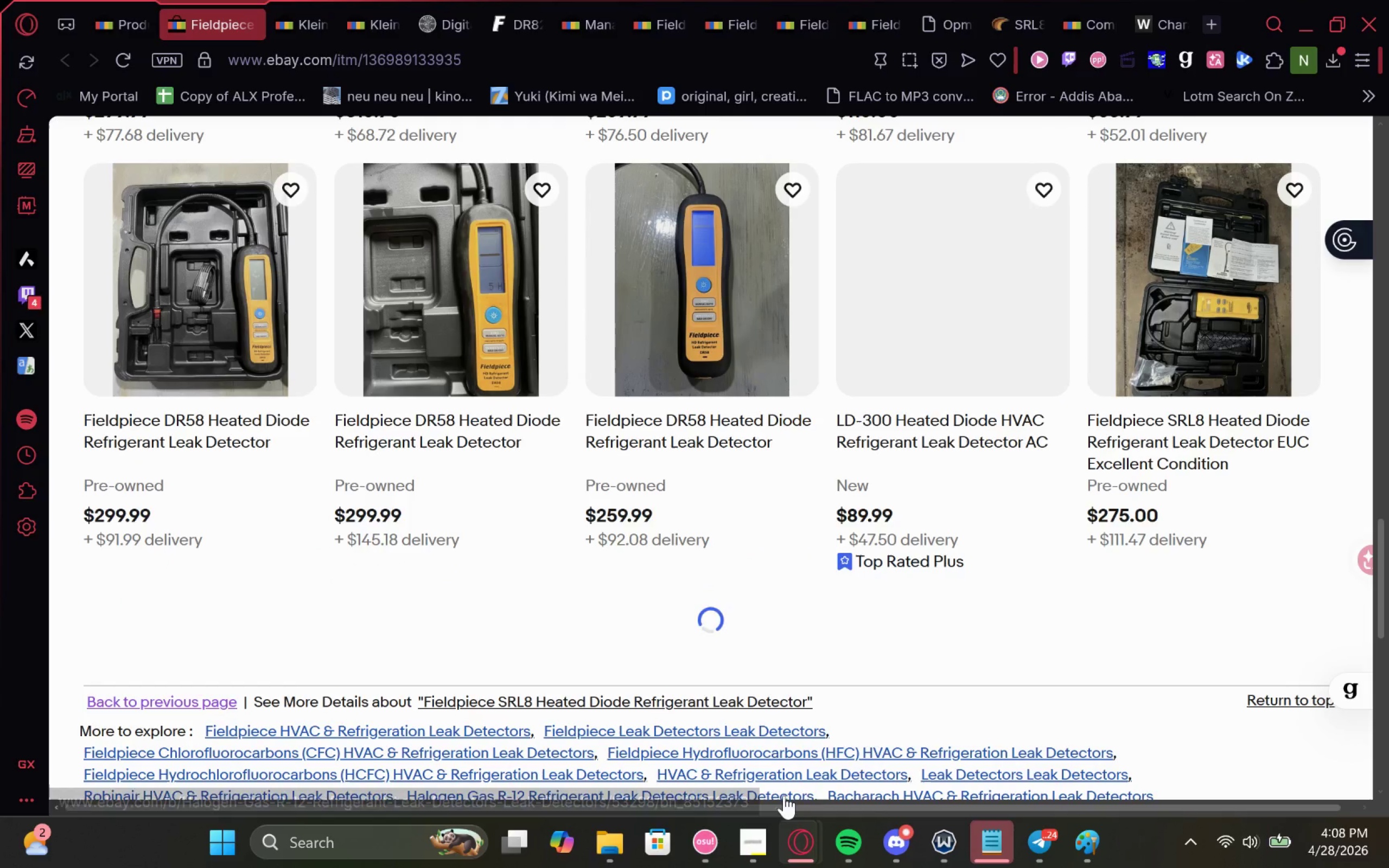 
scroll: coordinate [1335, 642], scroll_direction: up, amount: 2.0
 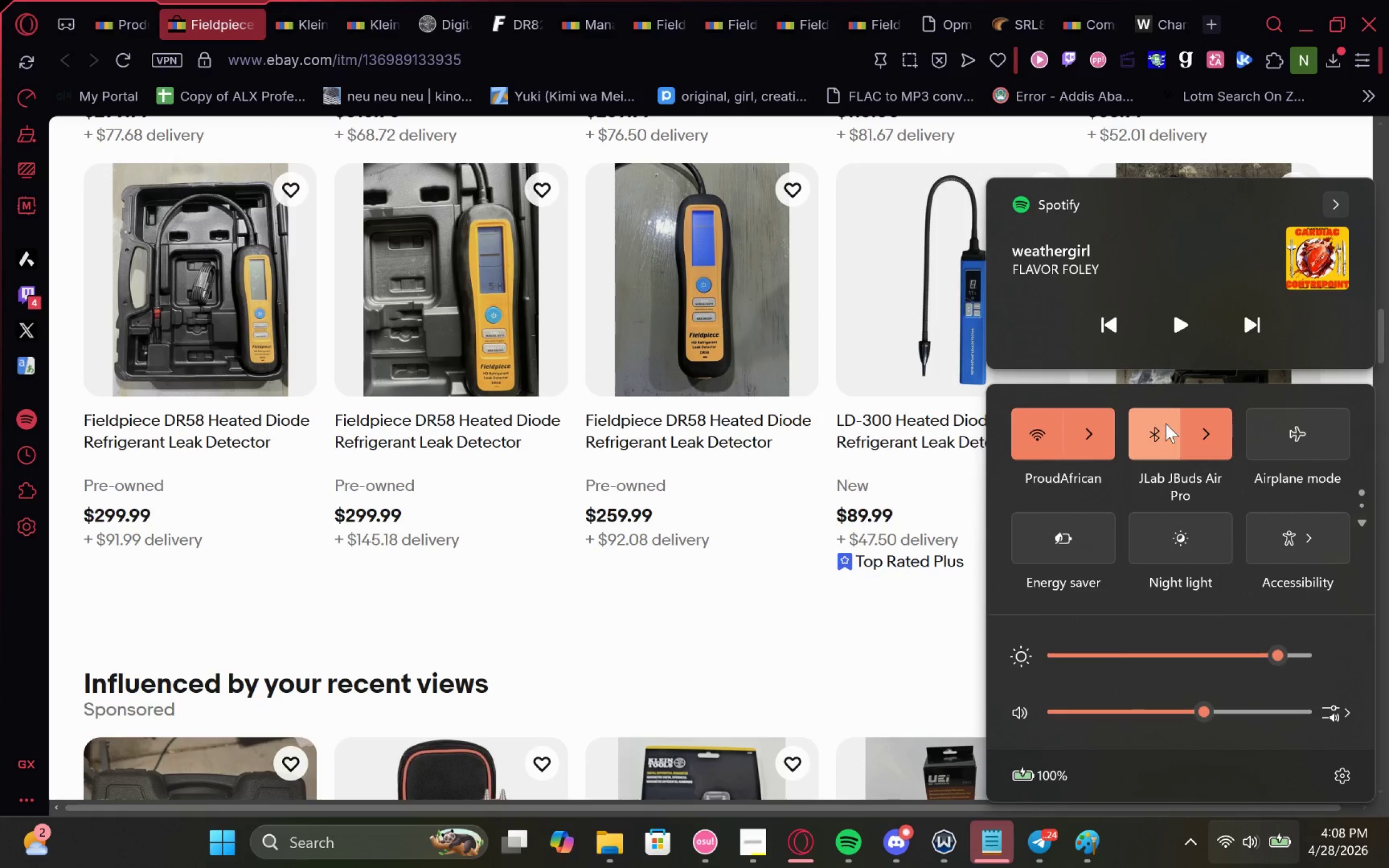 
left_click_drag(start_coordinate=[1161, 425], to_coordinate=[523, 462])
 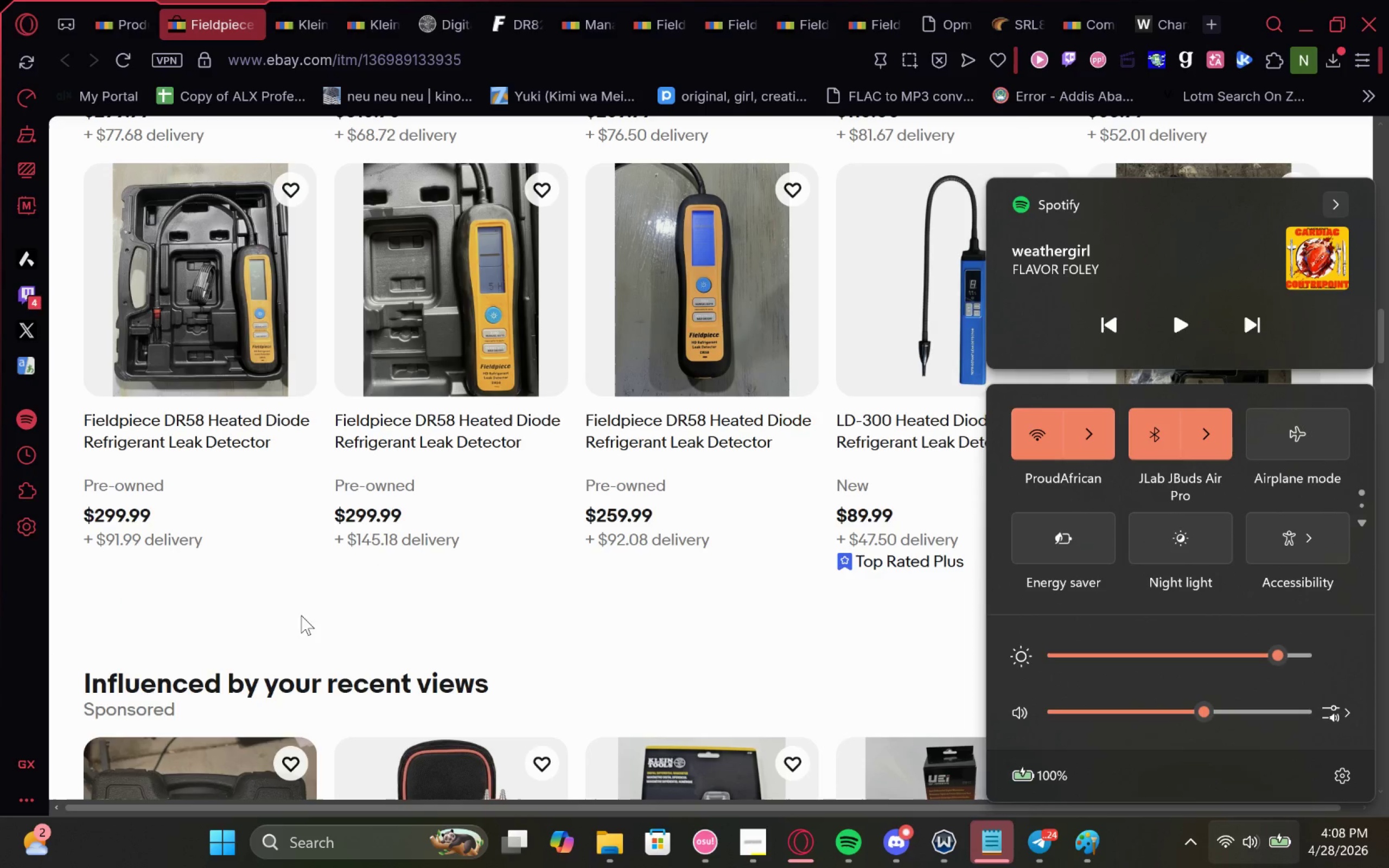 
wait(6.5)
 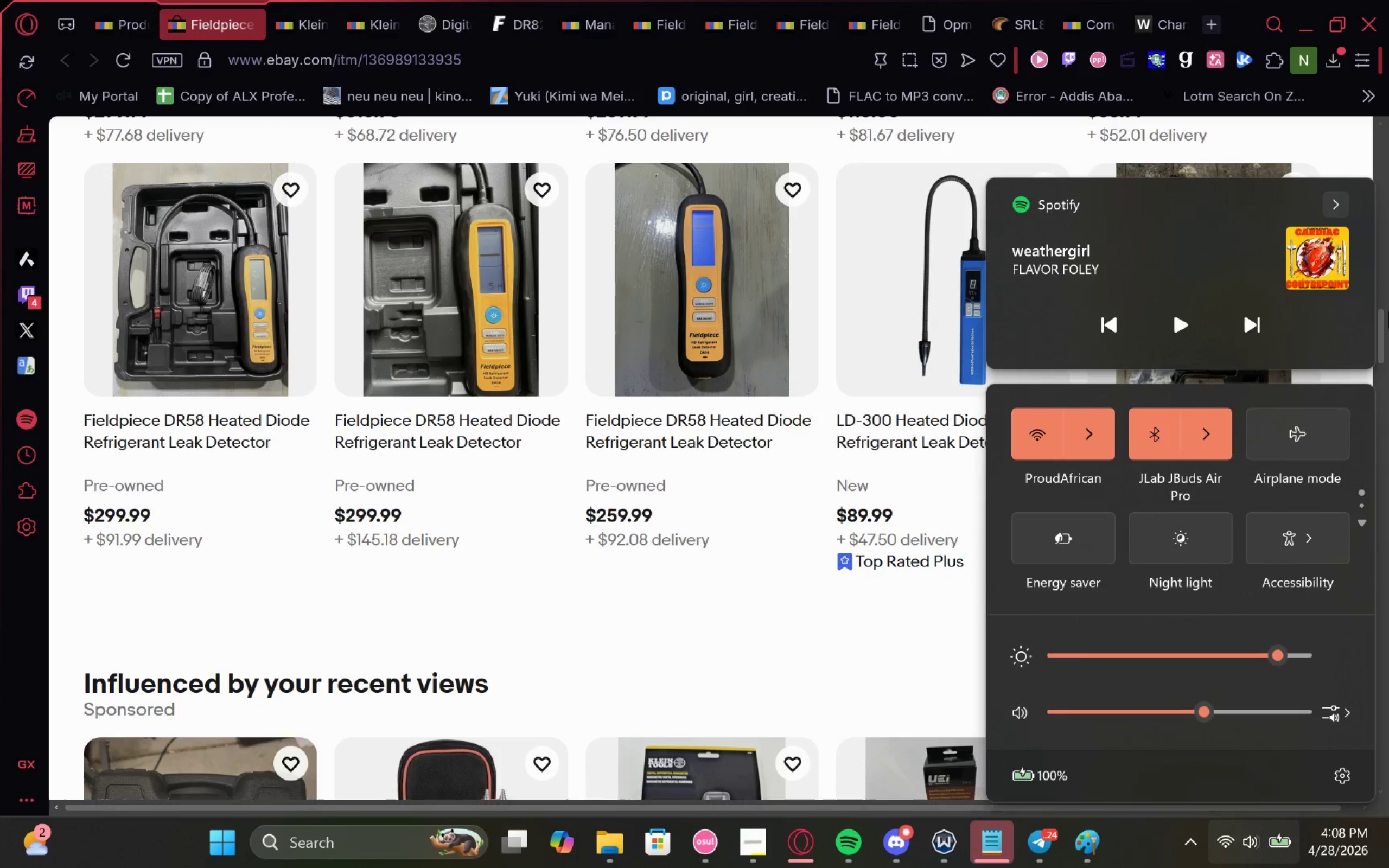 
left_click_drag(start_coordinate=[889, 663], to_coordinate=[674, 562])
 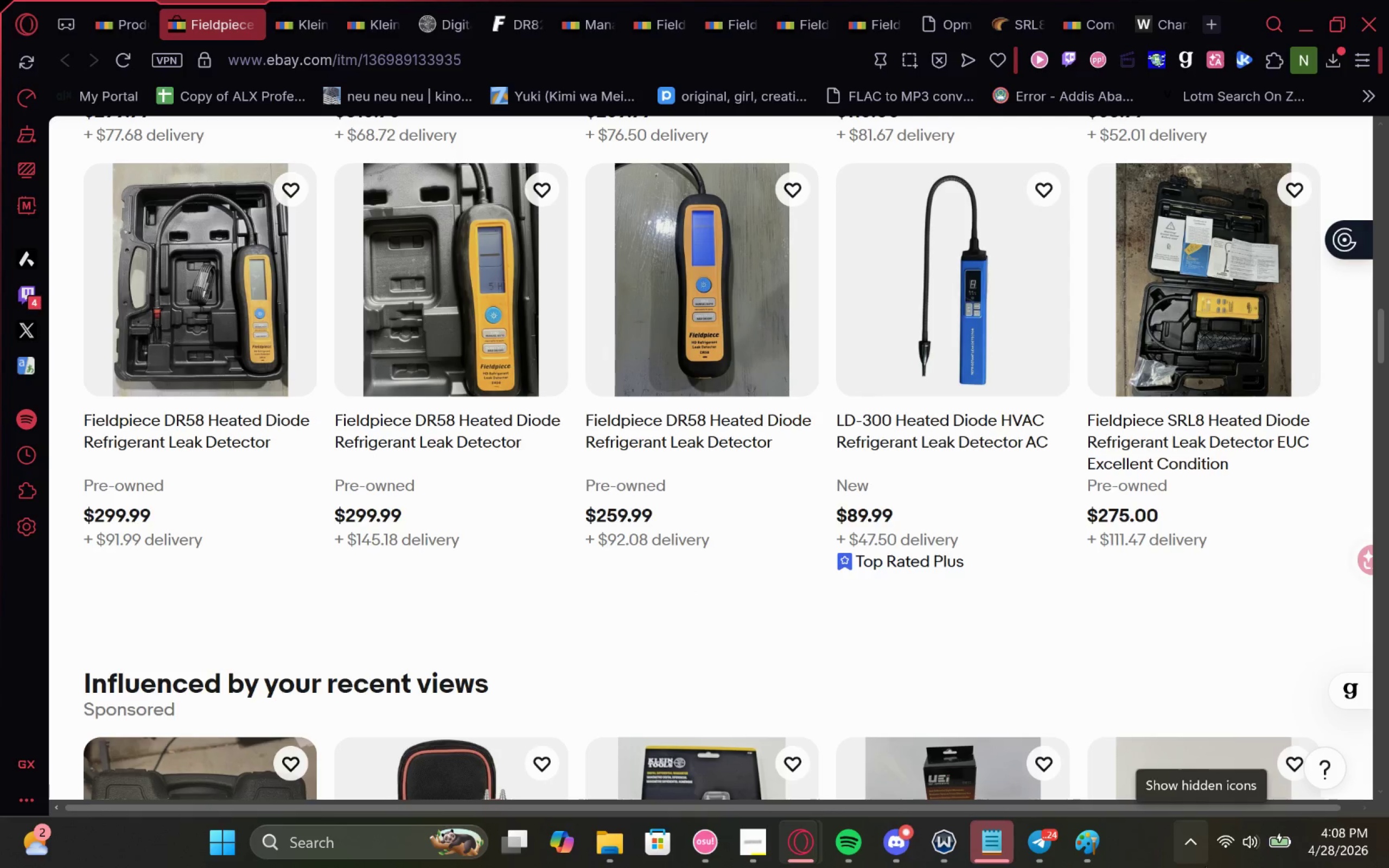 
left_click_drag(start_coordinate=[1241, 846], to_coordinate=[1093, 26])
 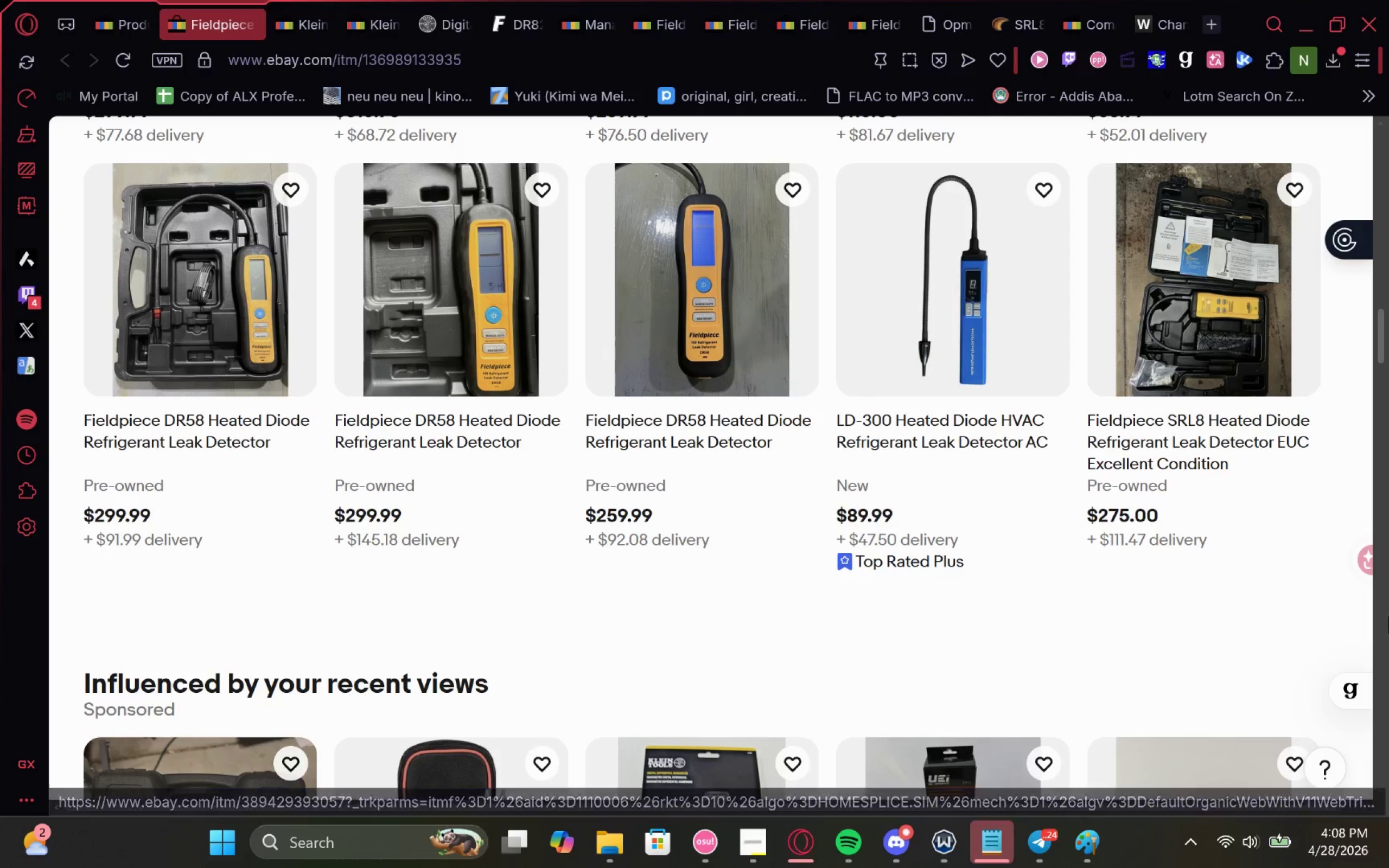 
left_click([1278, 850])
 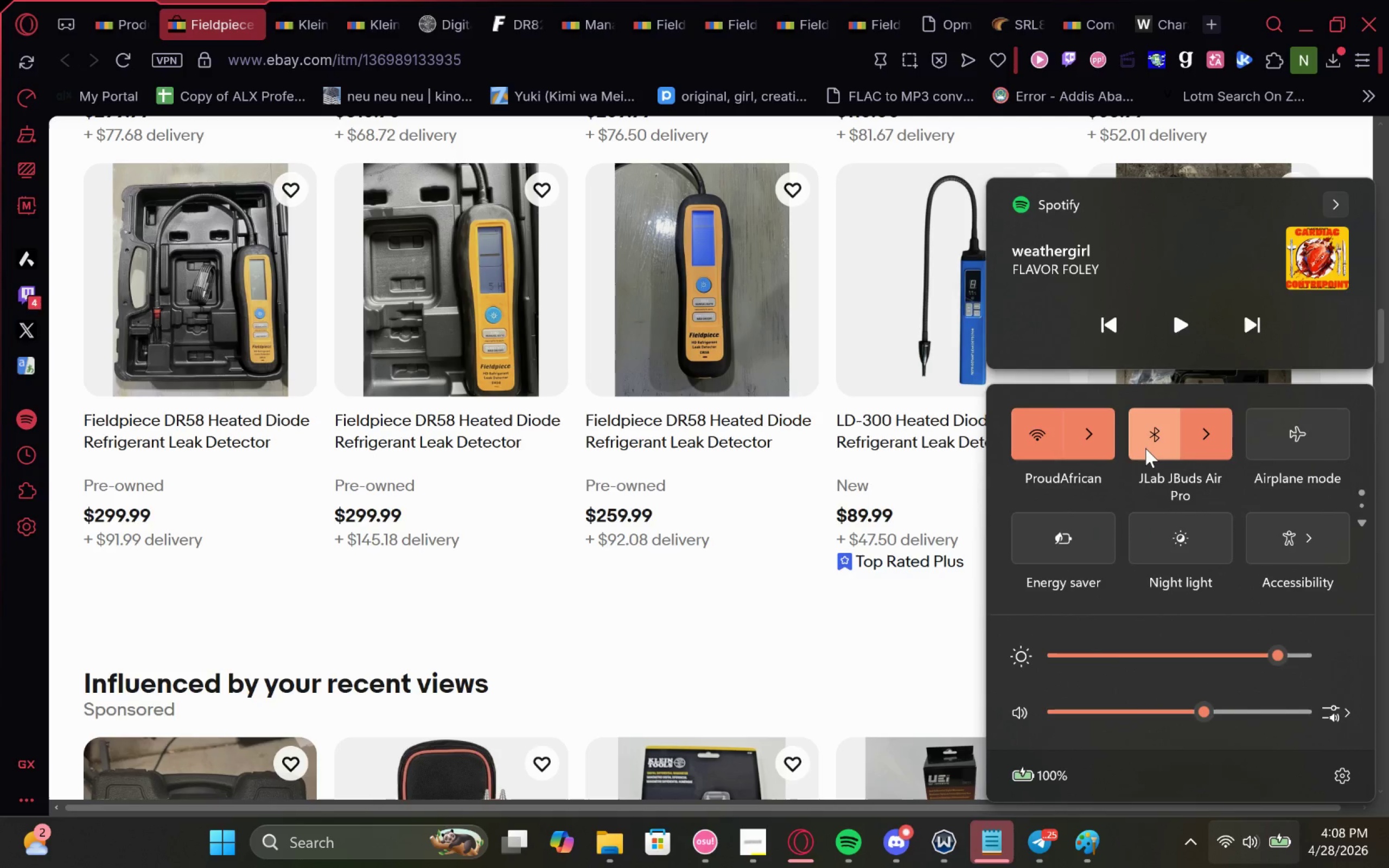 
left_click([1145, 448])
 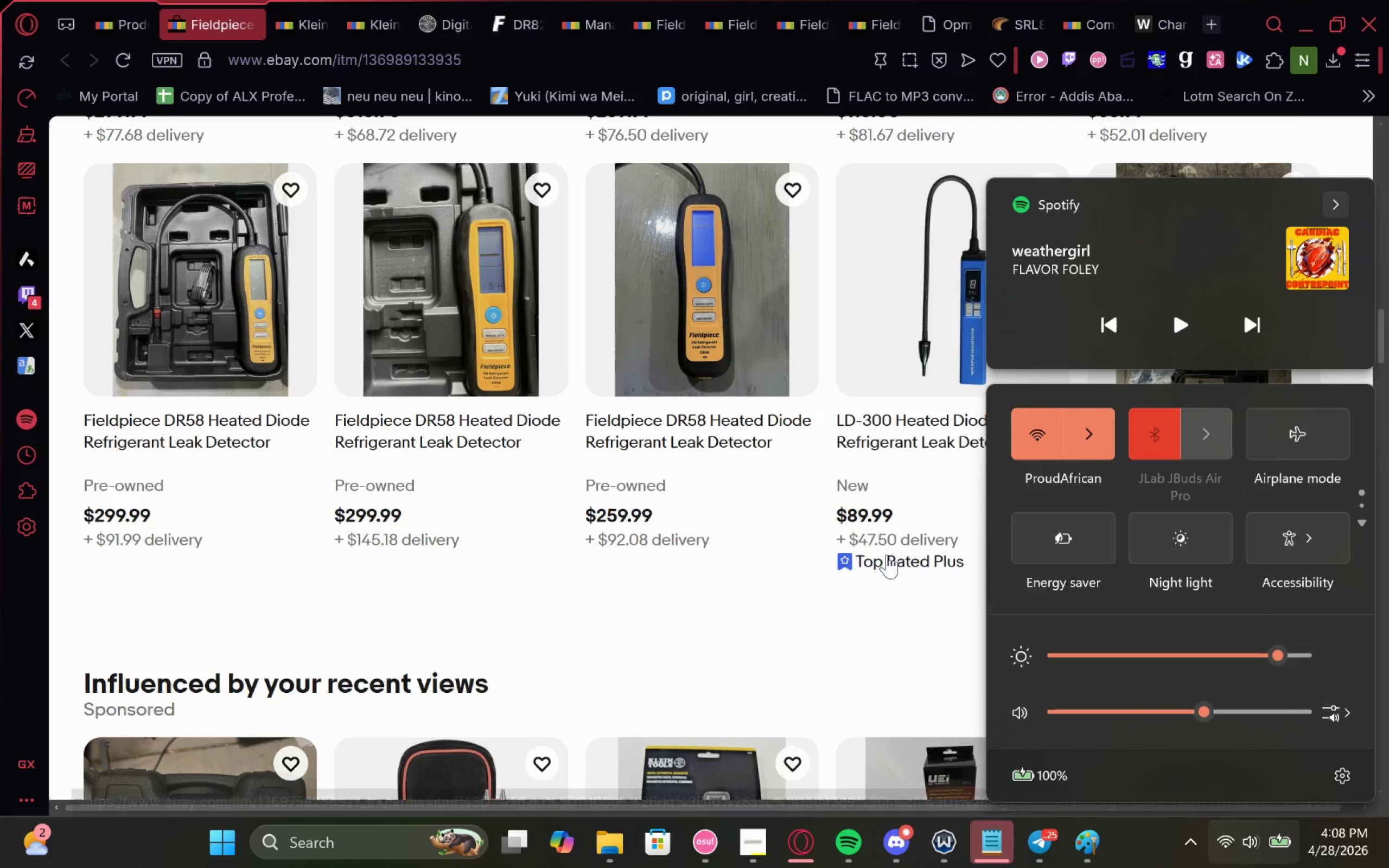 
left_click([570, 589])
 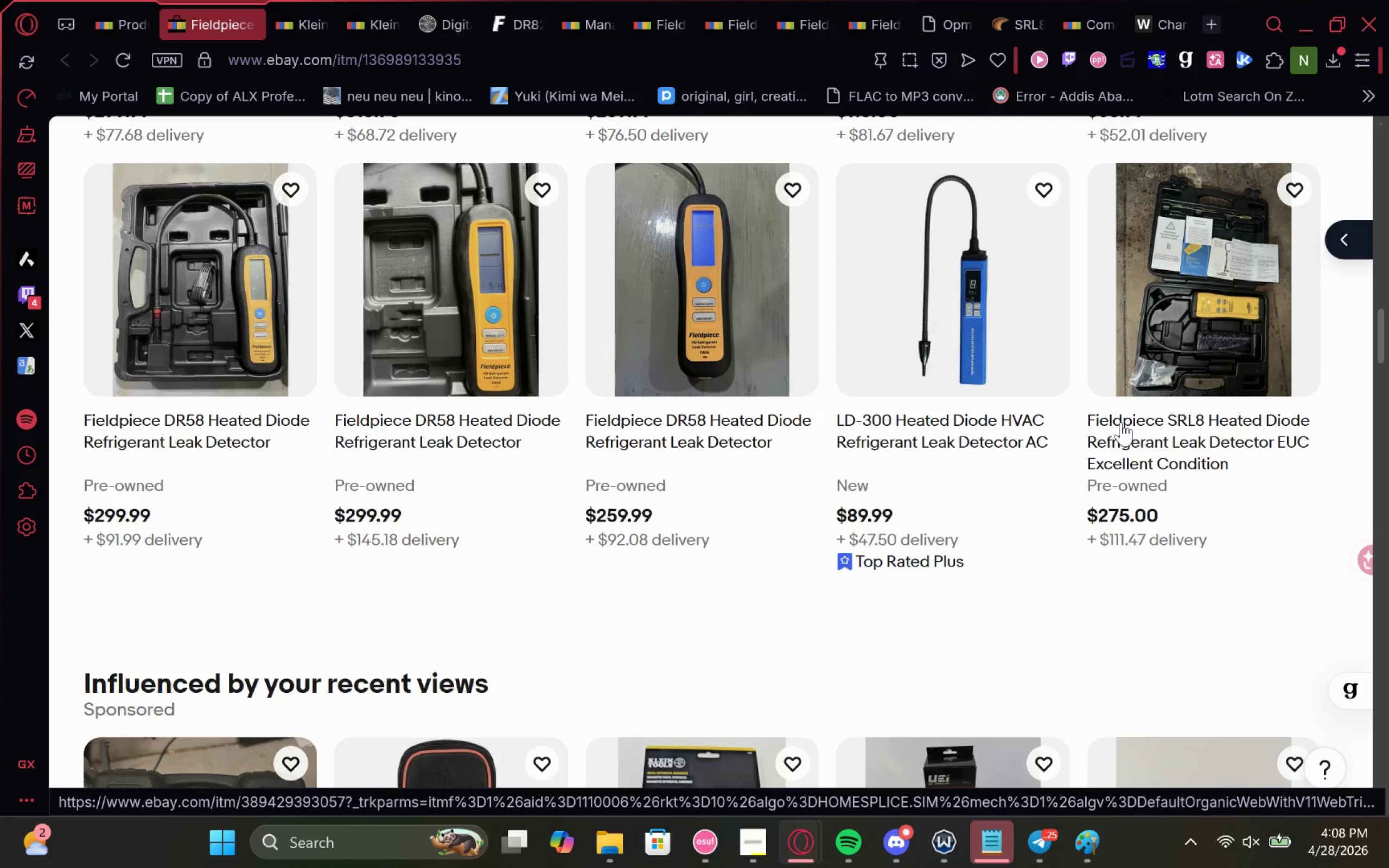 
wait(18.5)
 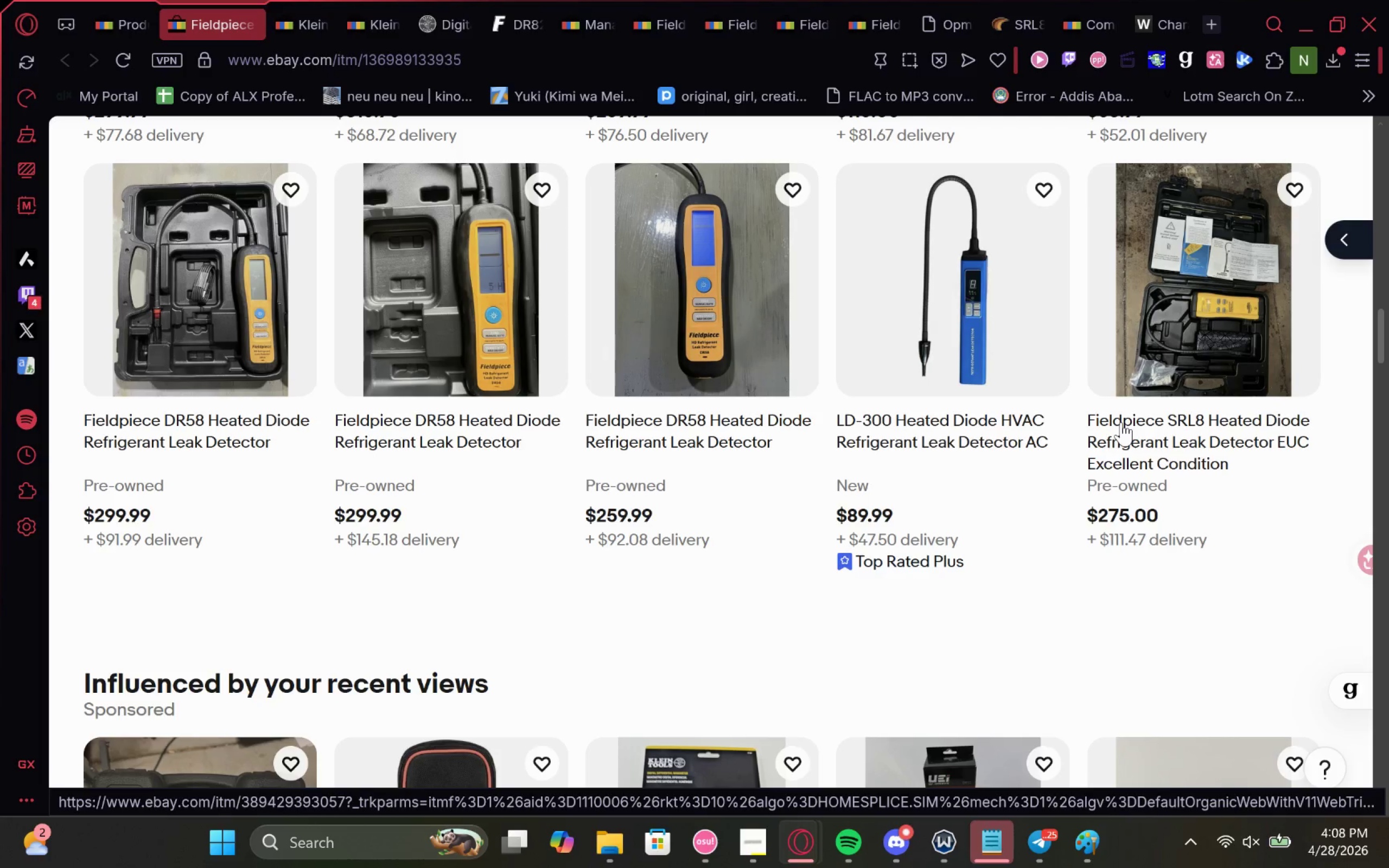 
scroll: coordinate [942, 386], scroll_direction: up, amount: 4.0
 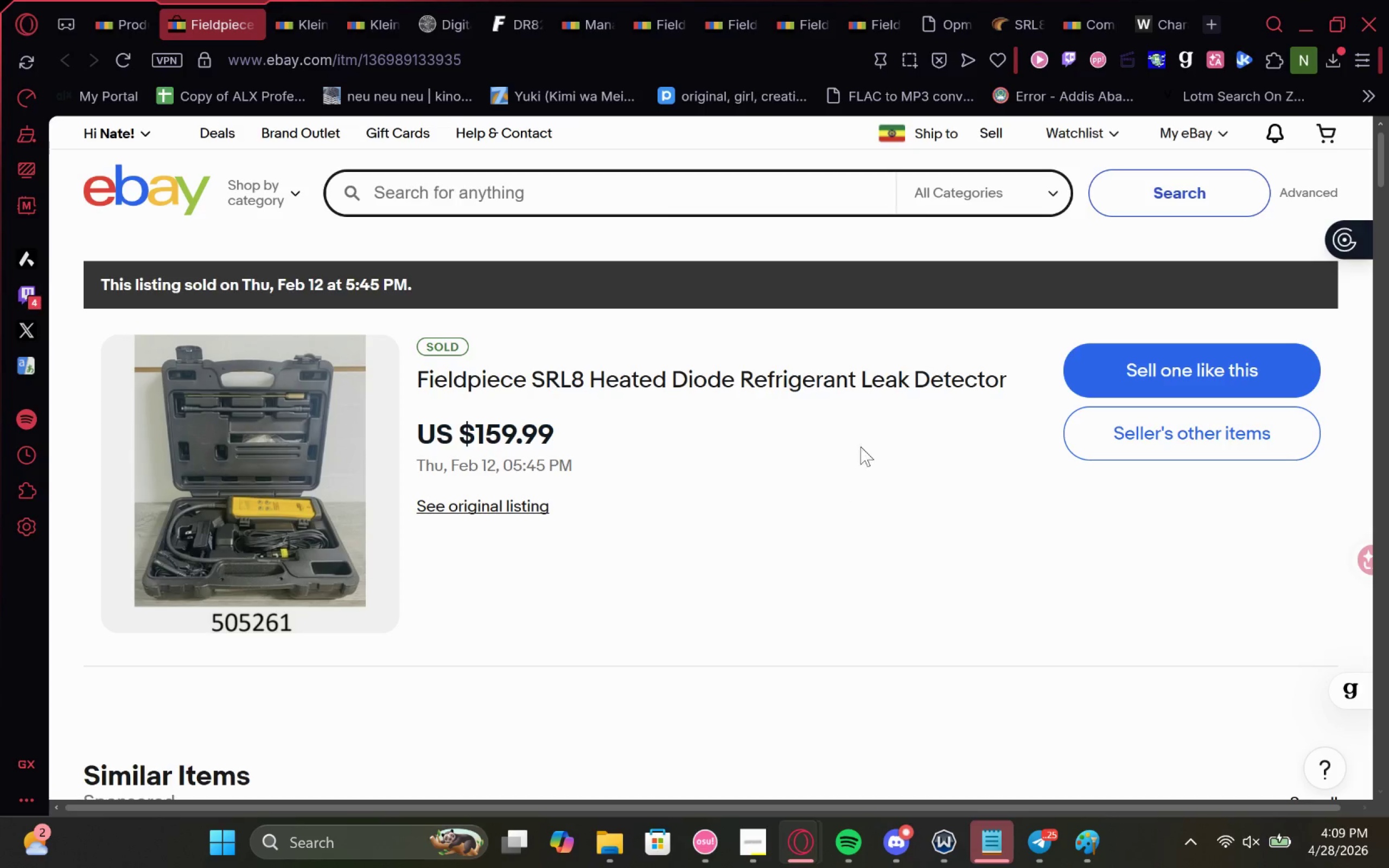 
scroll: coordinate [536, 574], scroll_direction: none, amount: 0.0
 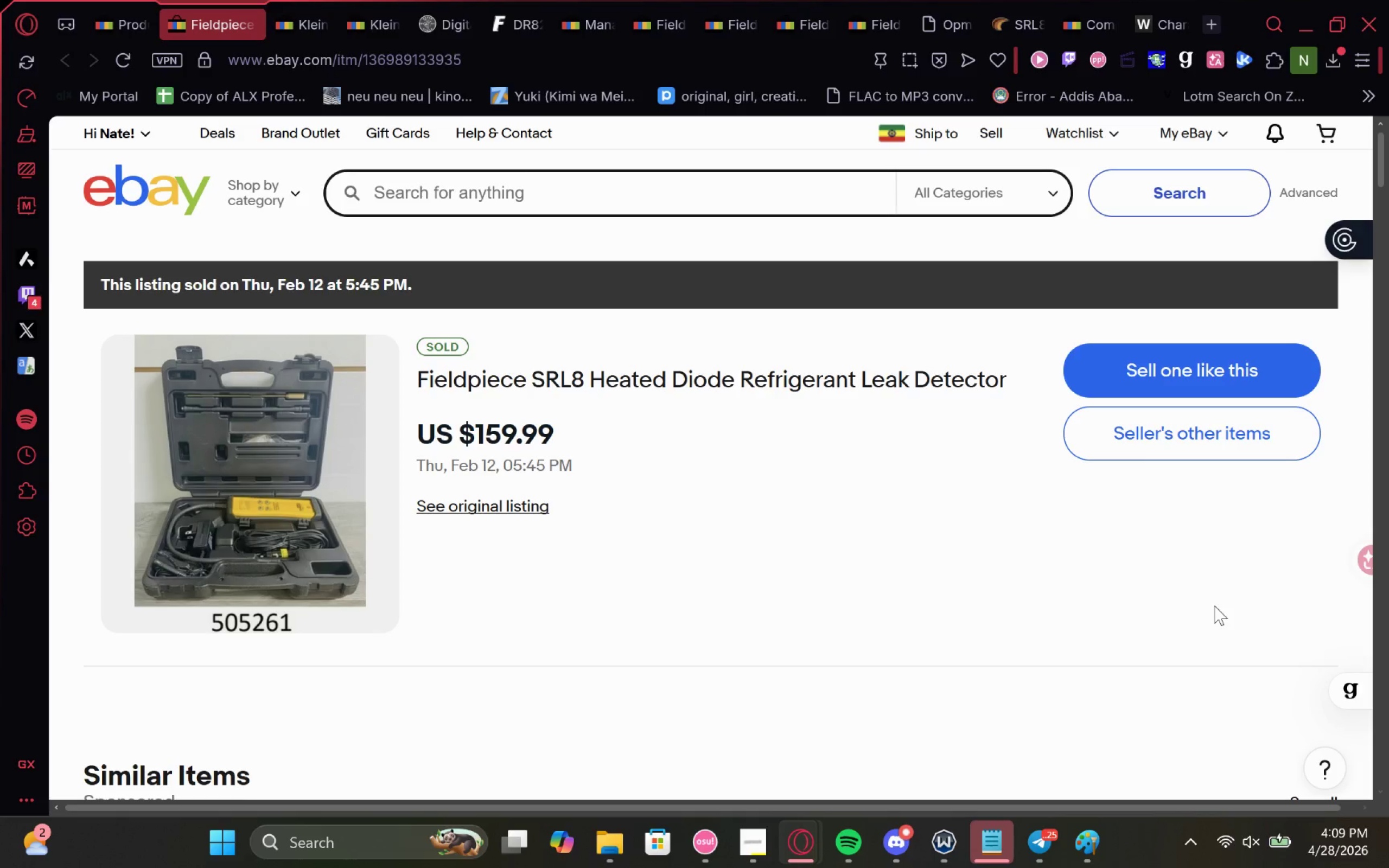 
wait(43.78)
 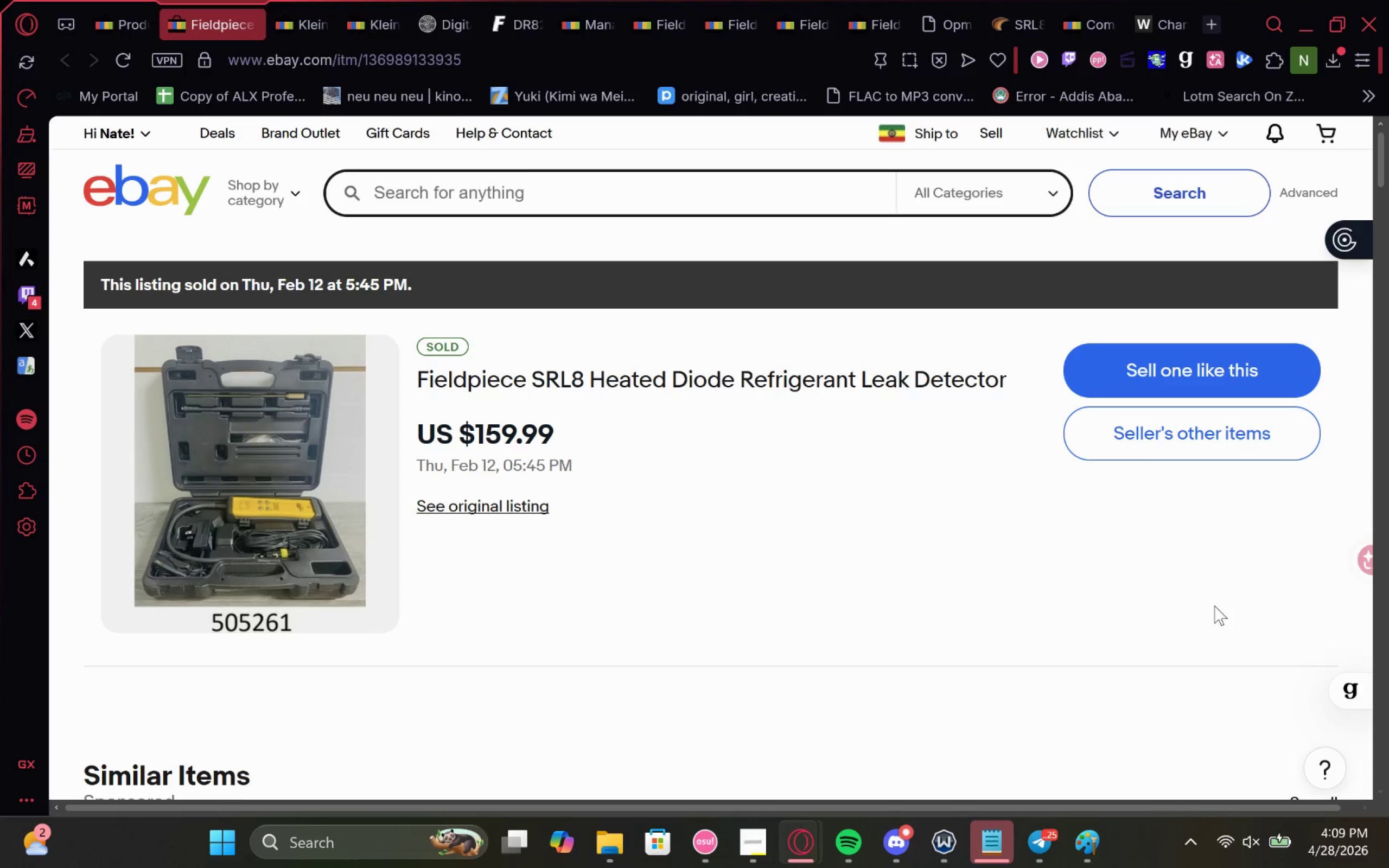 
scroll: coordinate [317, 526], scroll_direction: down, amount: 8.0
 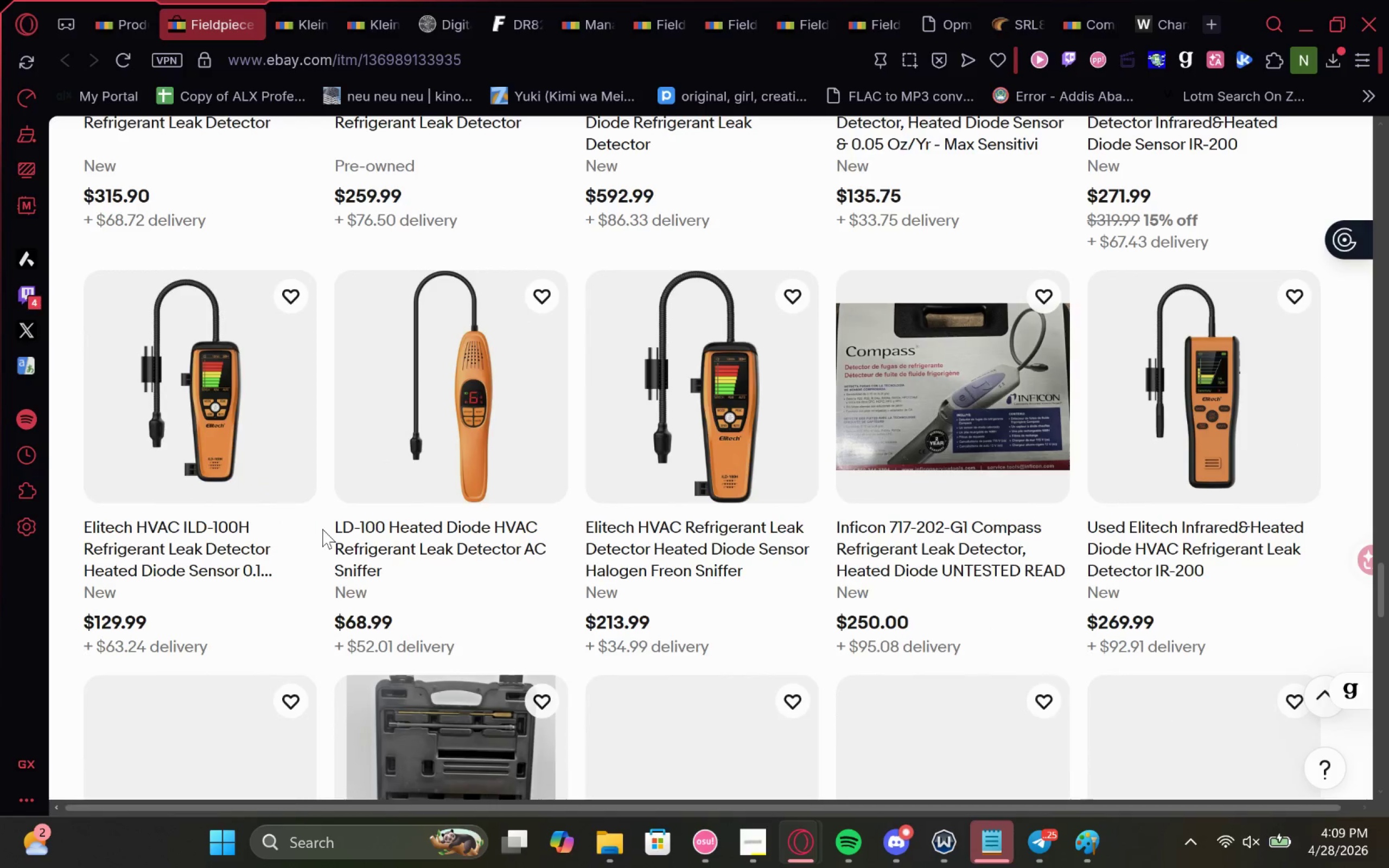 
scroll: coordinate [341, 547], scroll_direction: up, amount: 10.0
 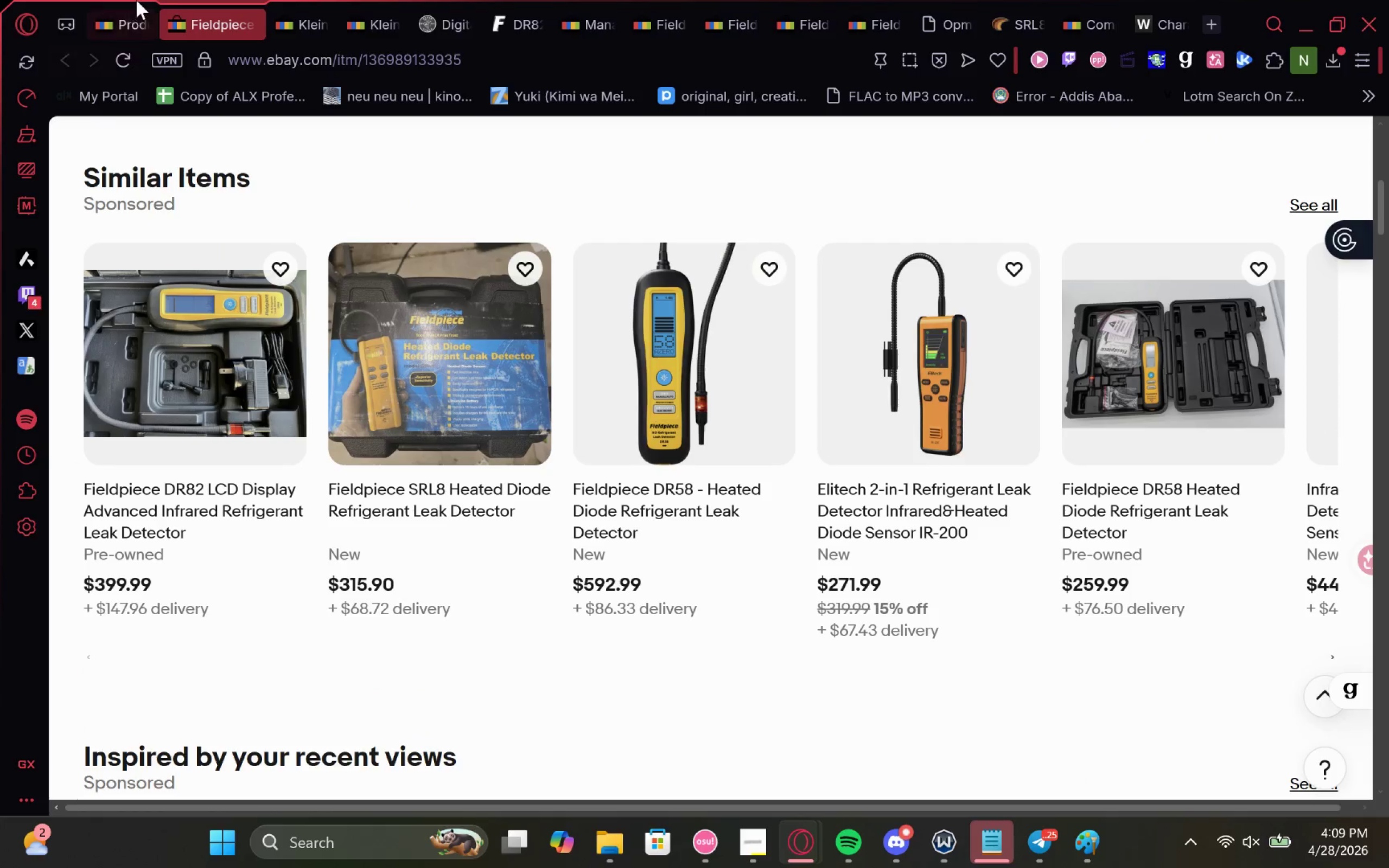 
left_click([116, 12])
 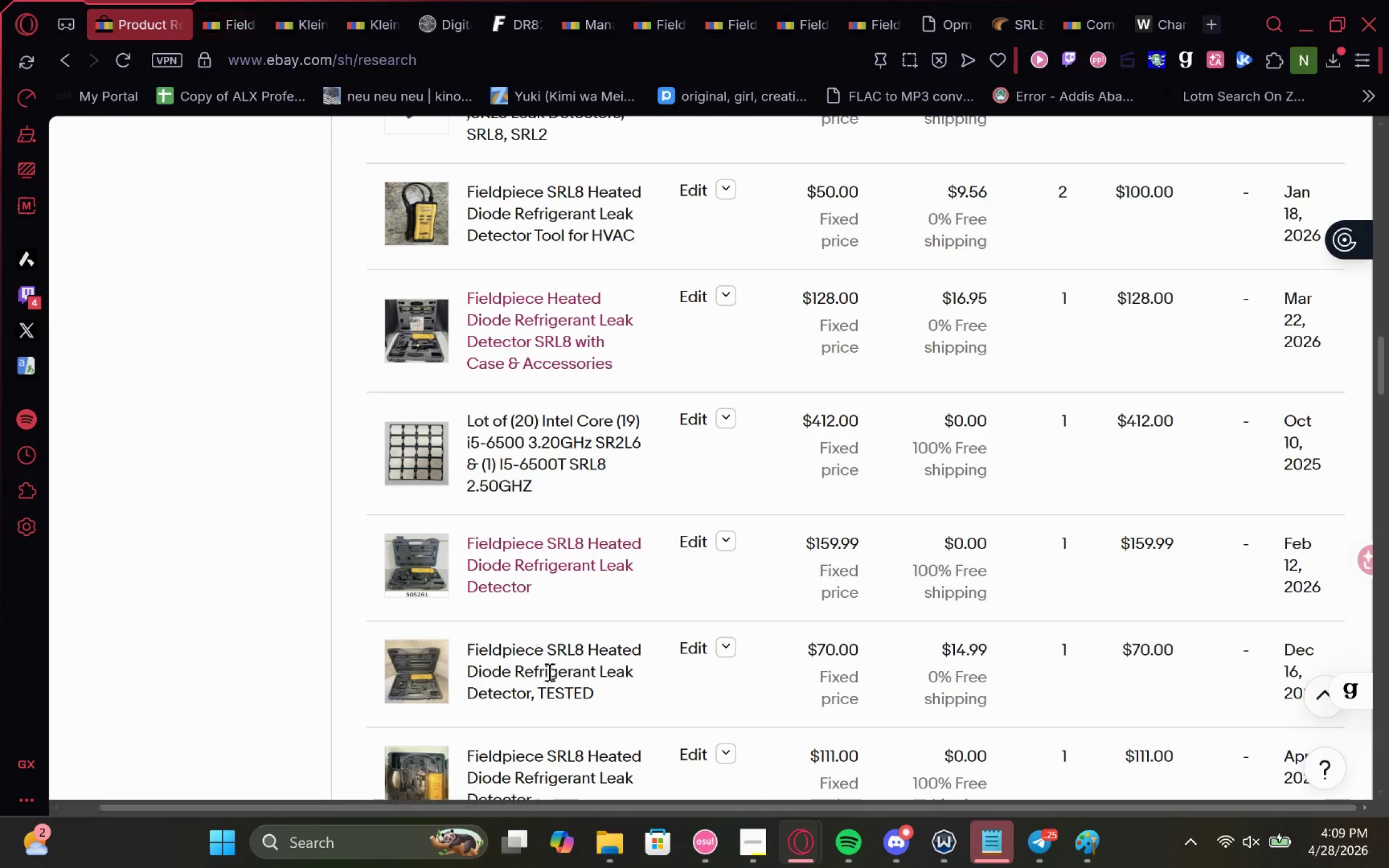 
left_click([549, 679])
 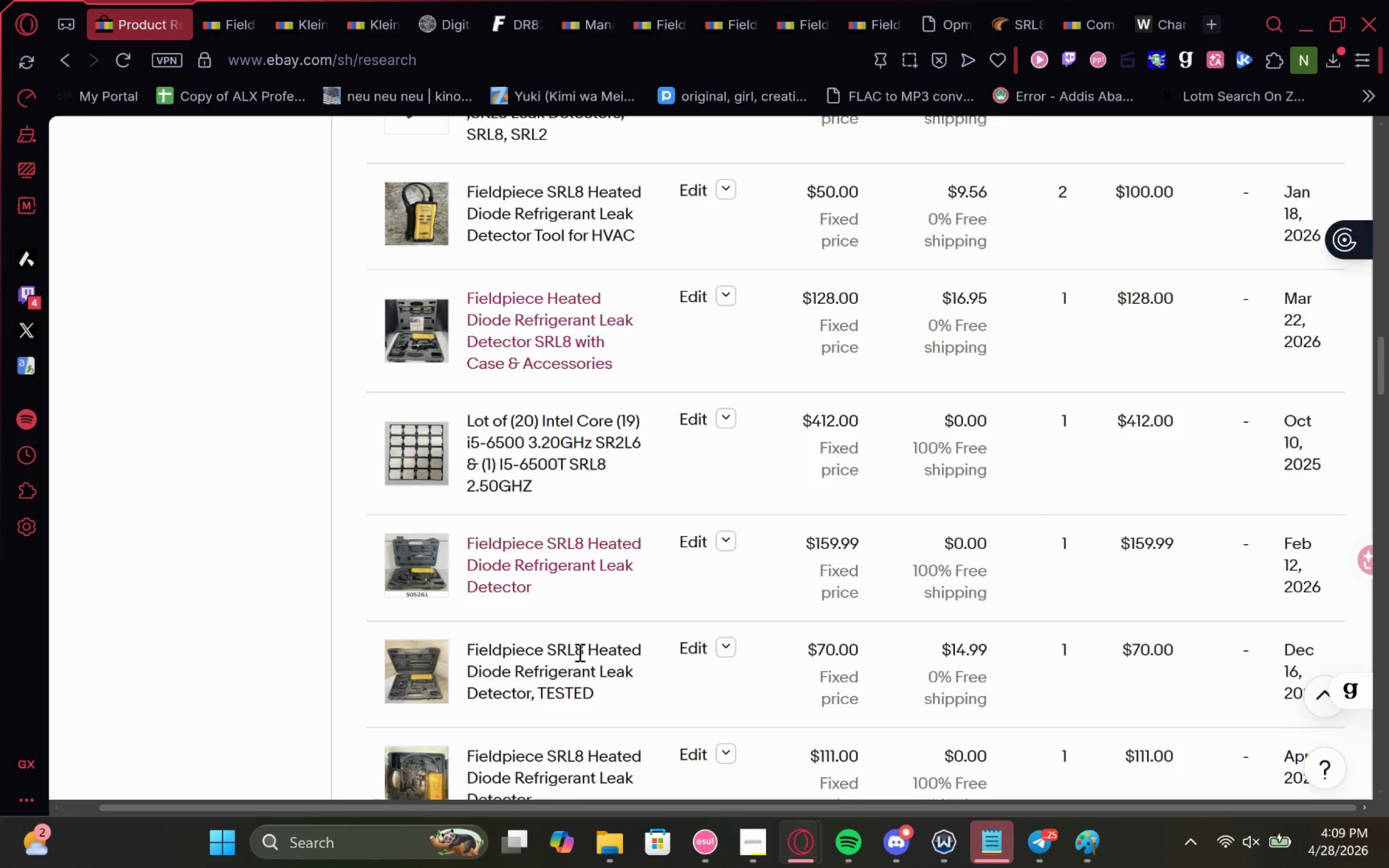 
scroll: coordinate [514, 596], scroll_direction: down, amount: 3.0
 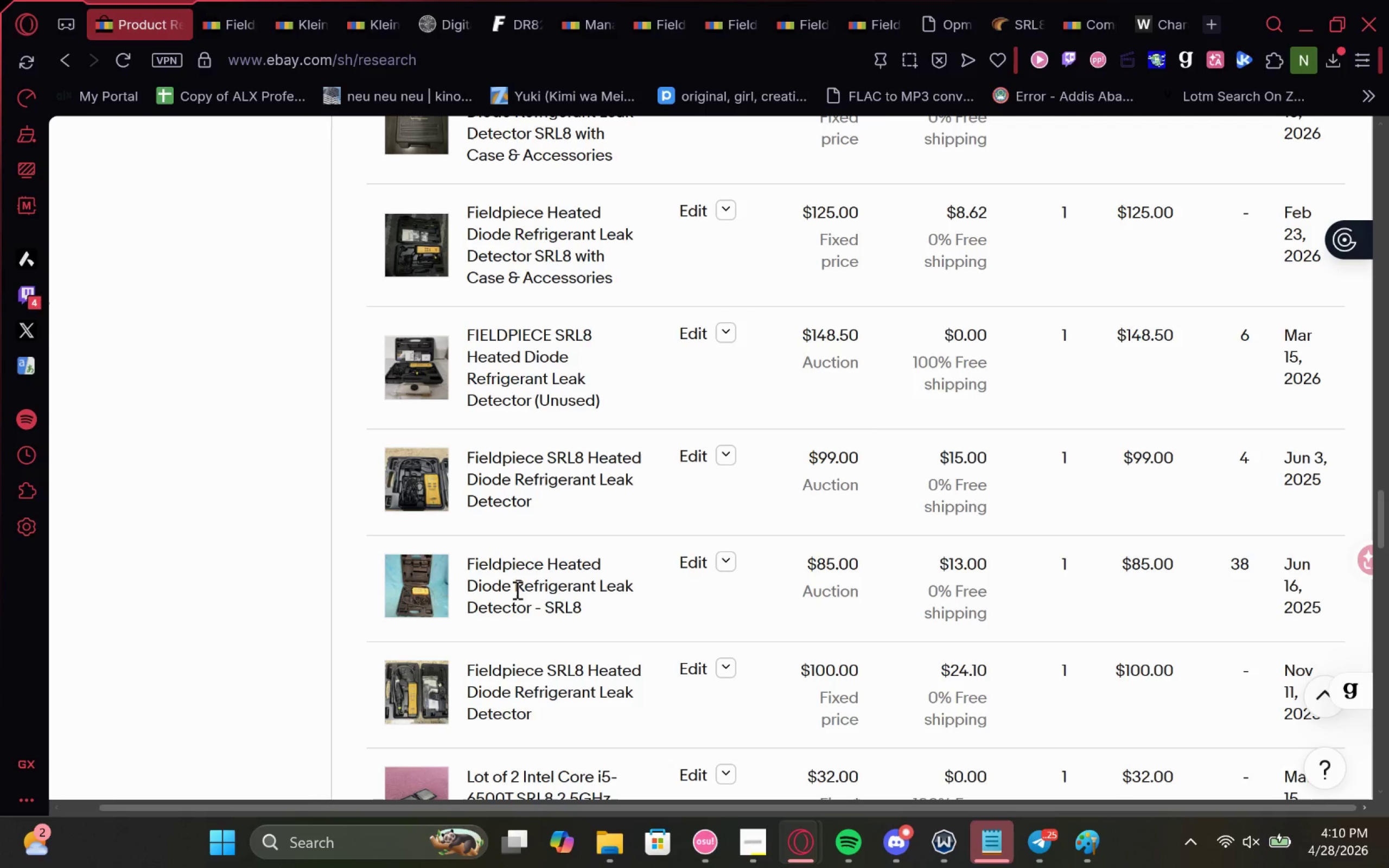 
left_click([519, 567])
 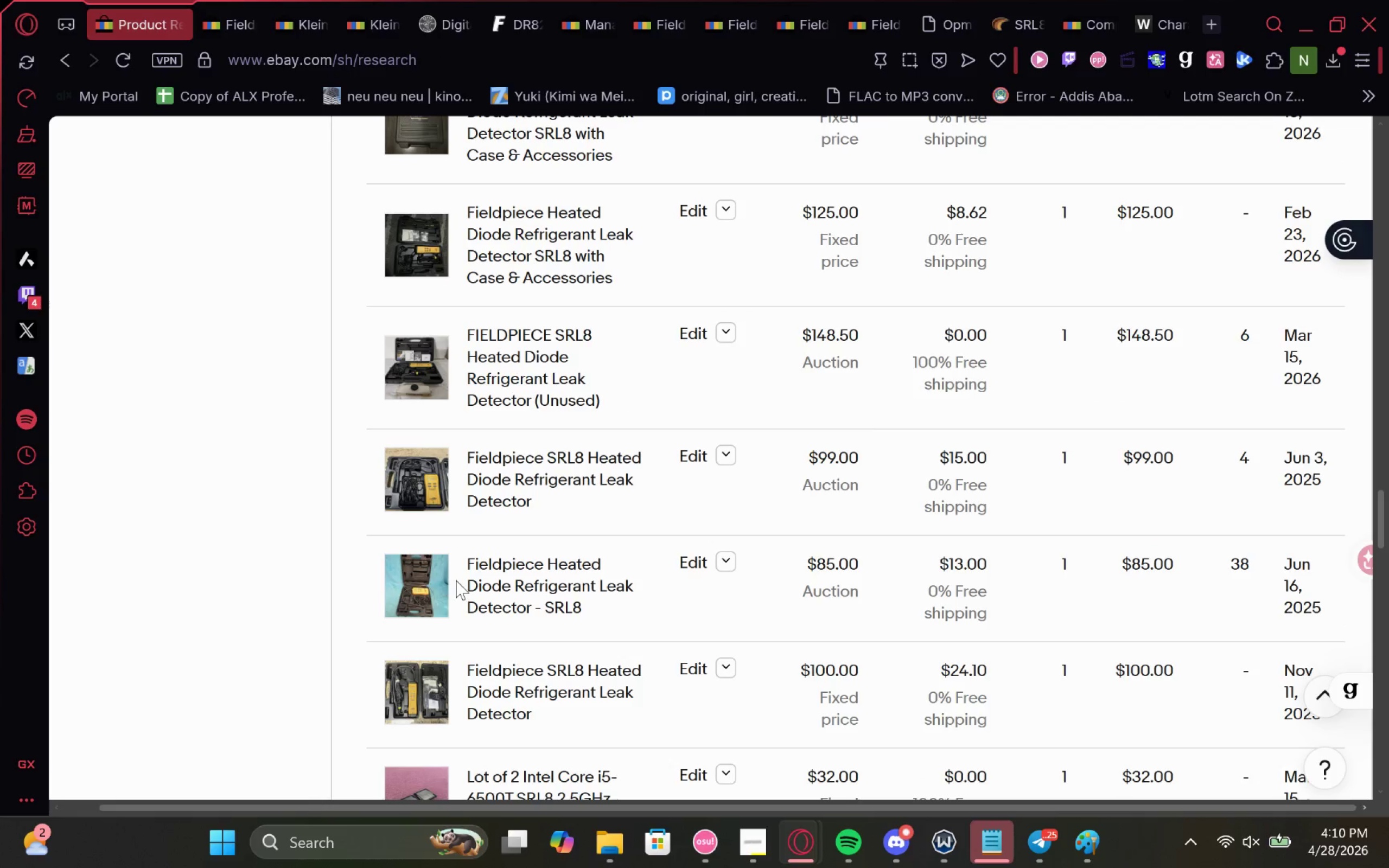 
left_click([423, 577])
 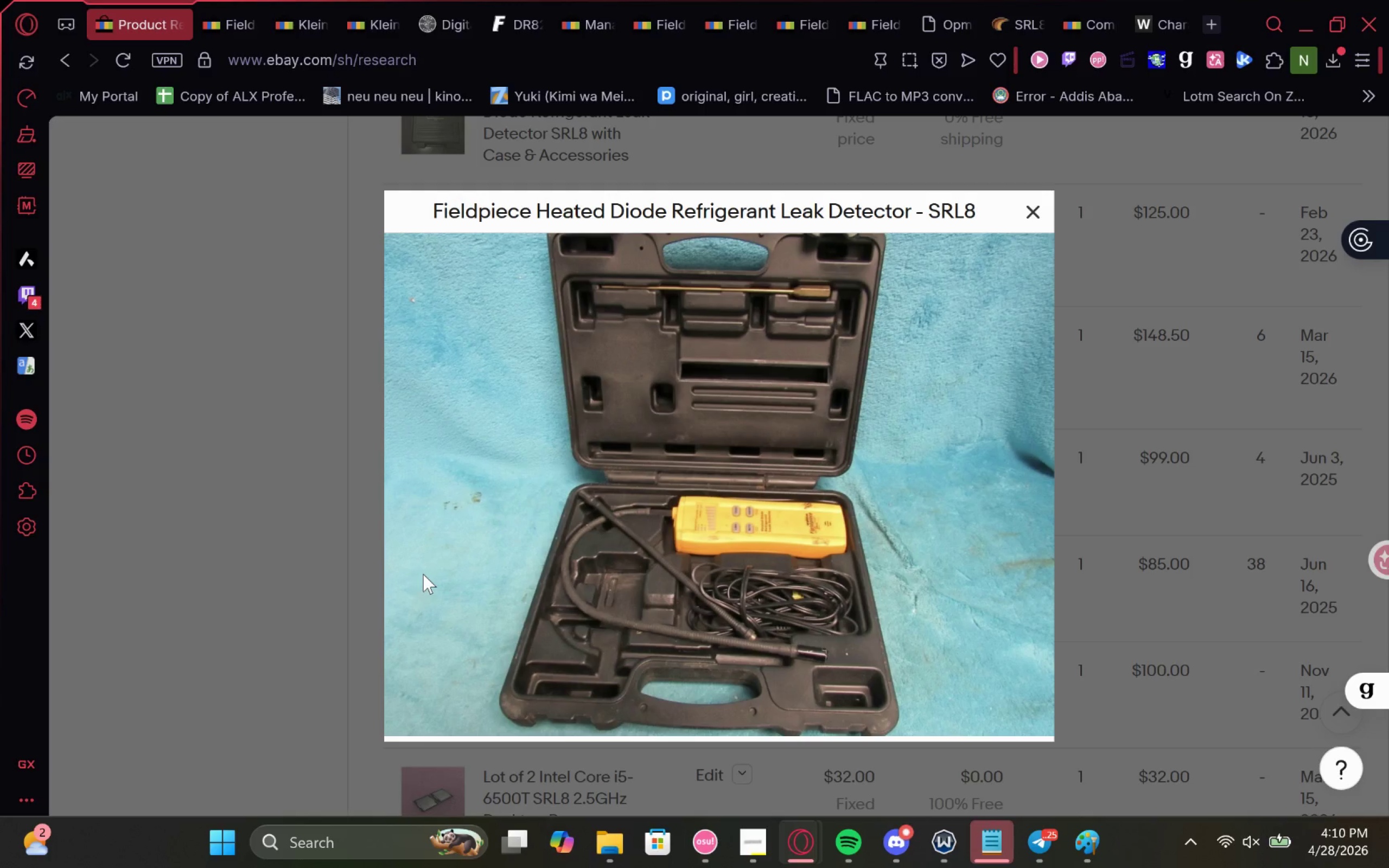 
left_click([233, 502])
 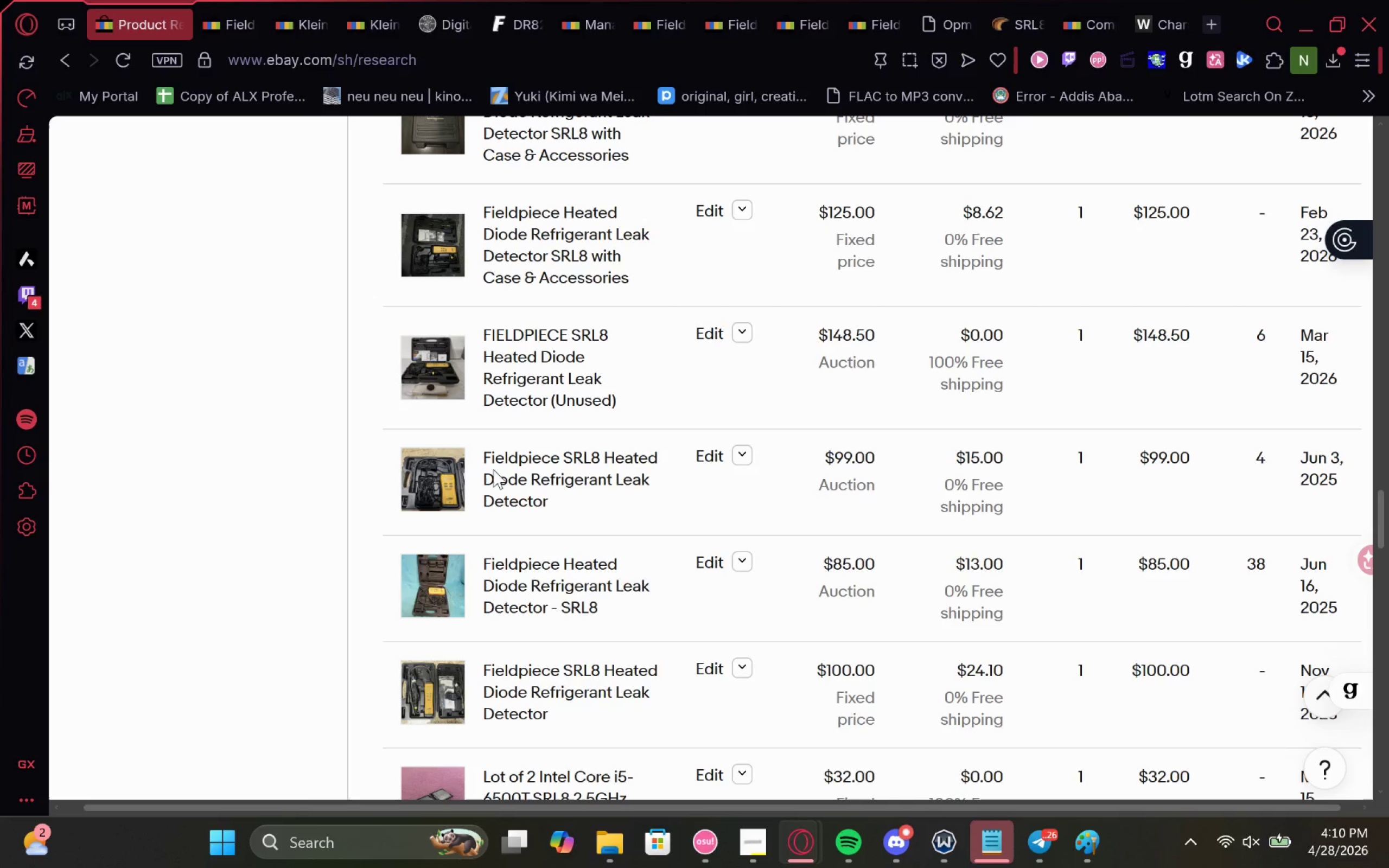 
wait(43.55)
 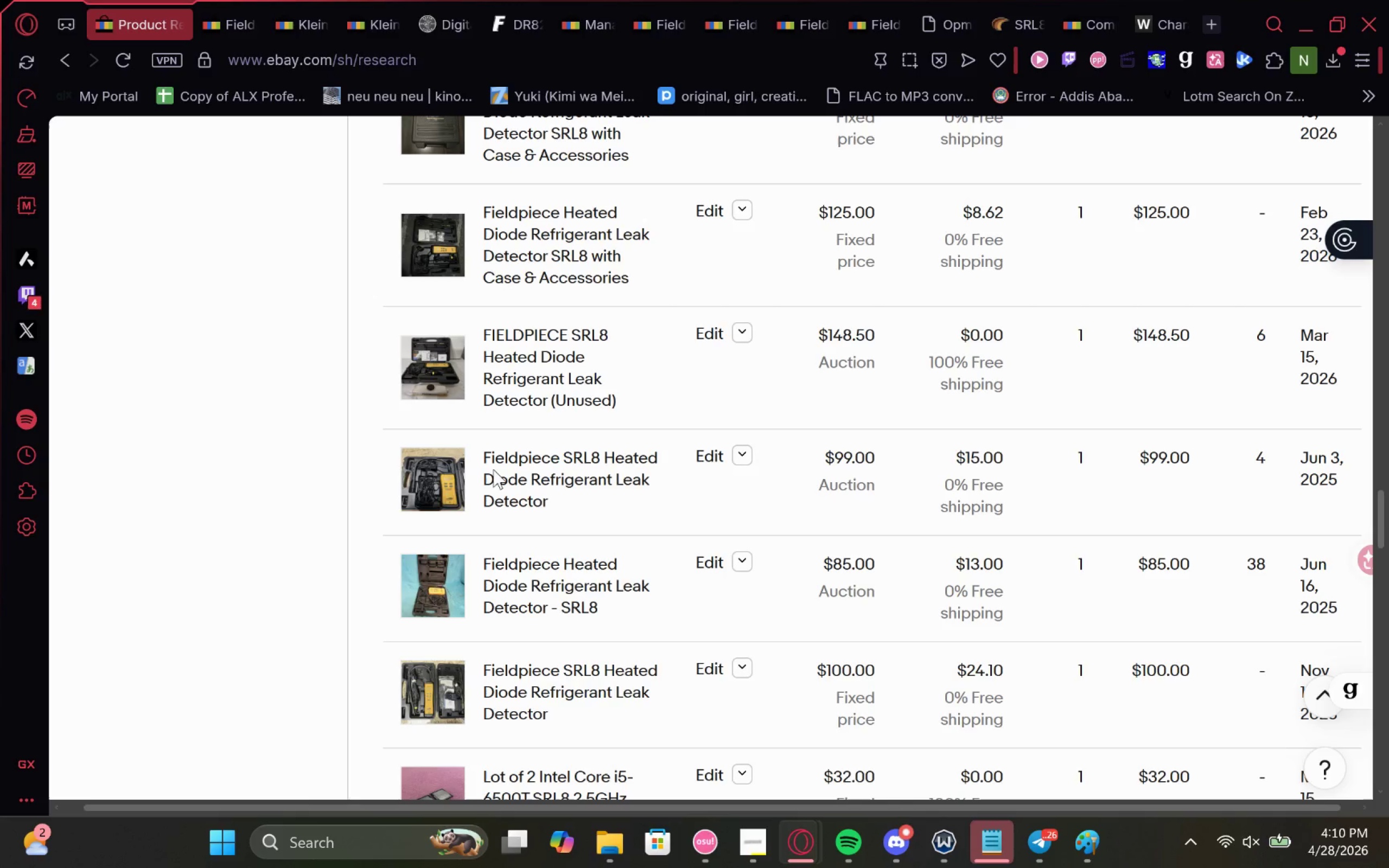 
scroll: coordinate [509, 598], scroll_direction: up, amount: 5.0
 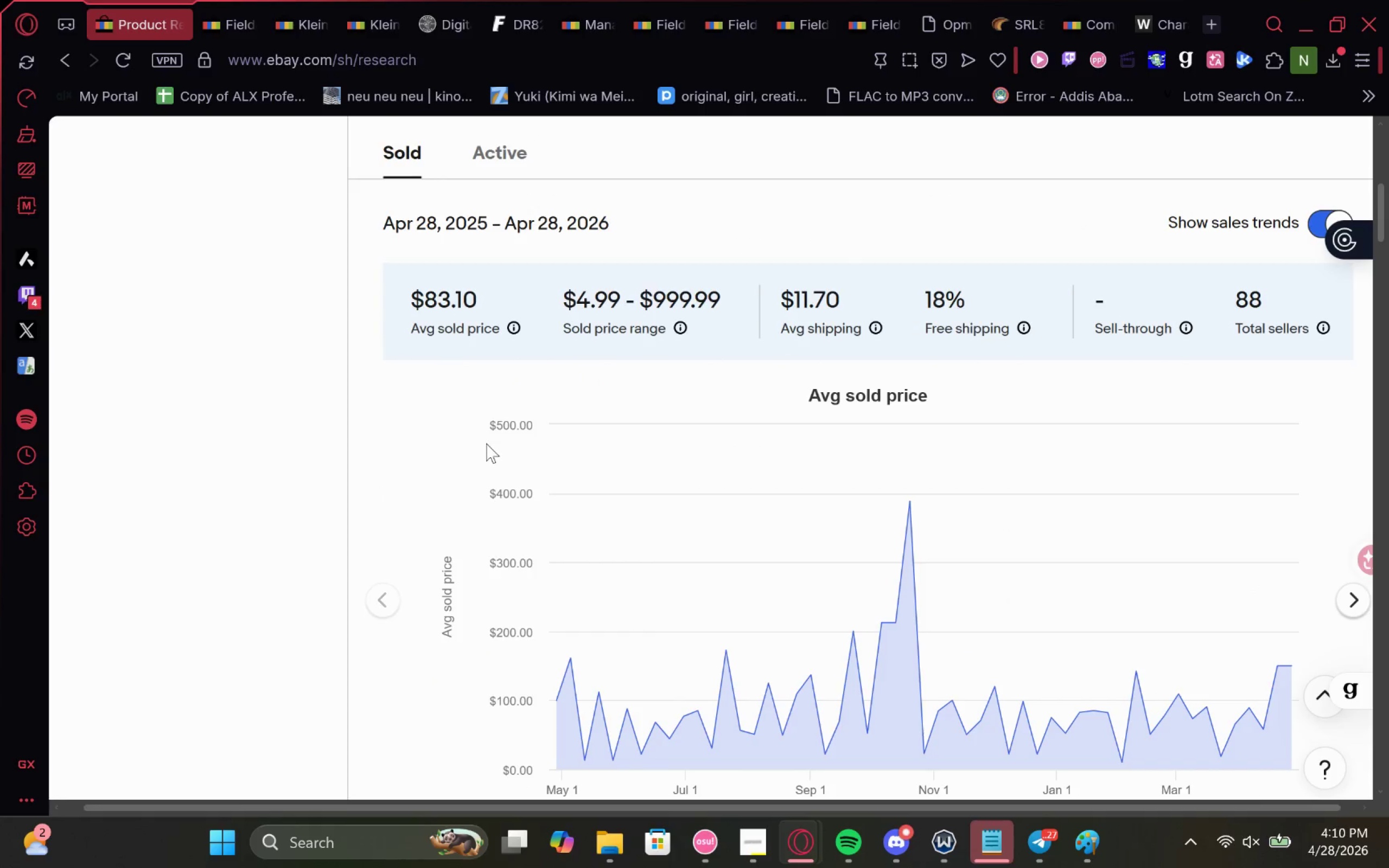 
scroll: coordinate [481, 495], scroll_direction: down, amount: 1.0
 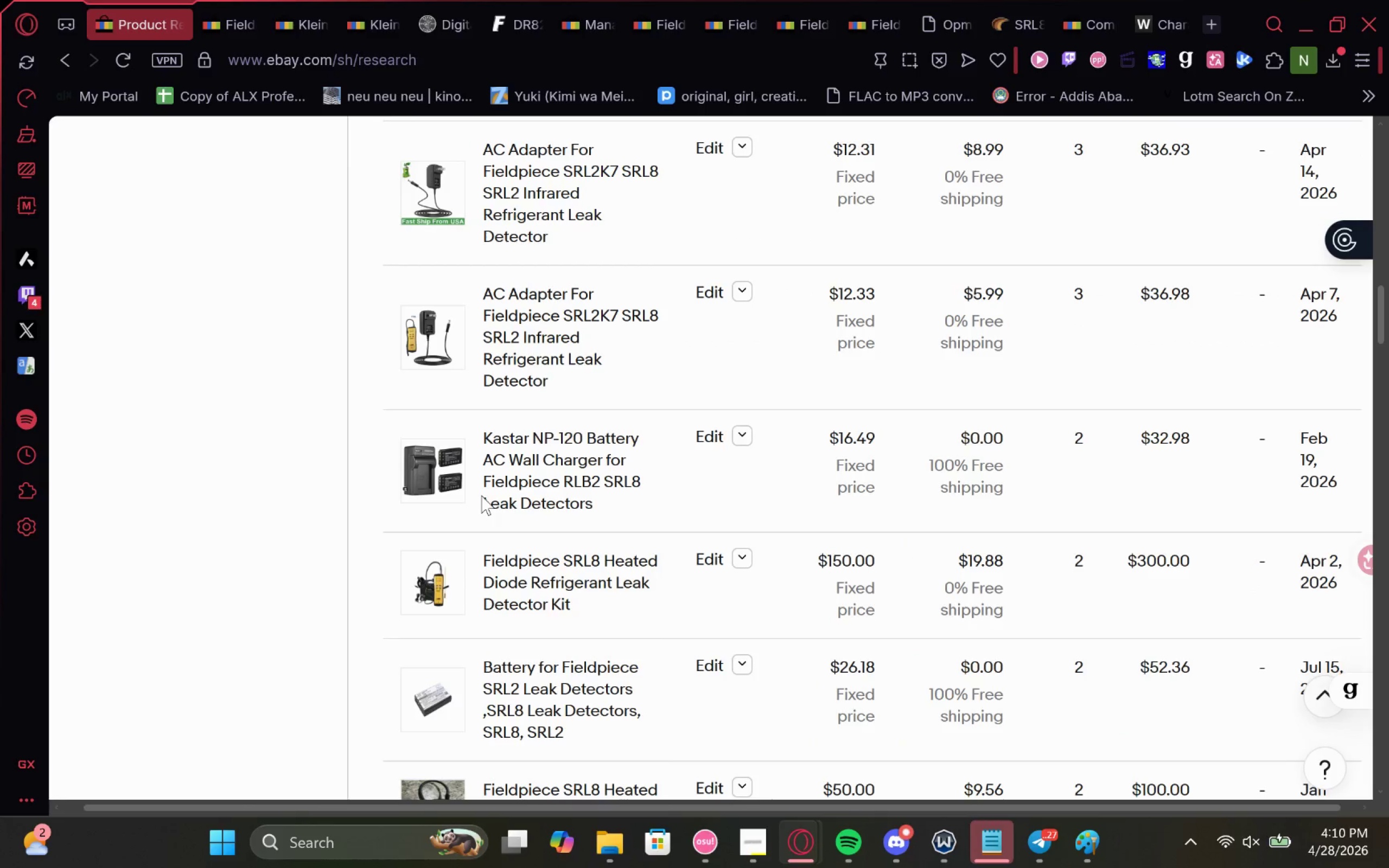 
scroll: coordinate [481, 495], scroll_direction: none, amount: 0.0
 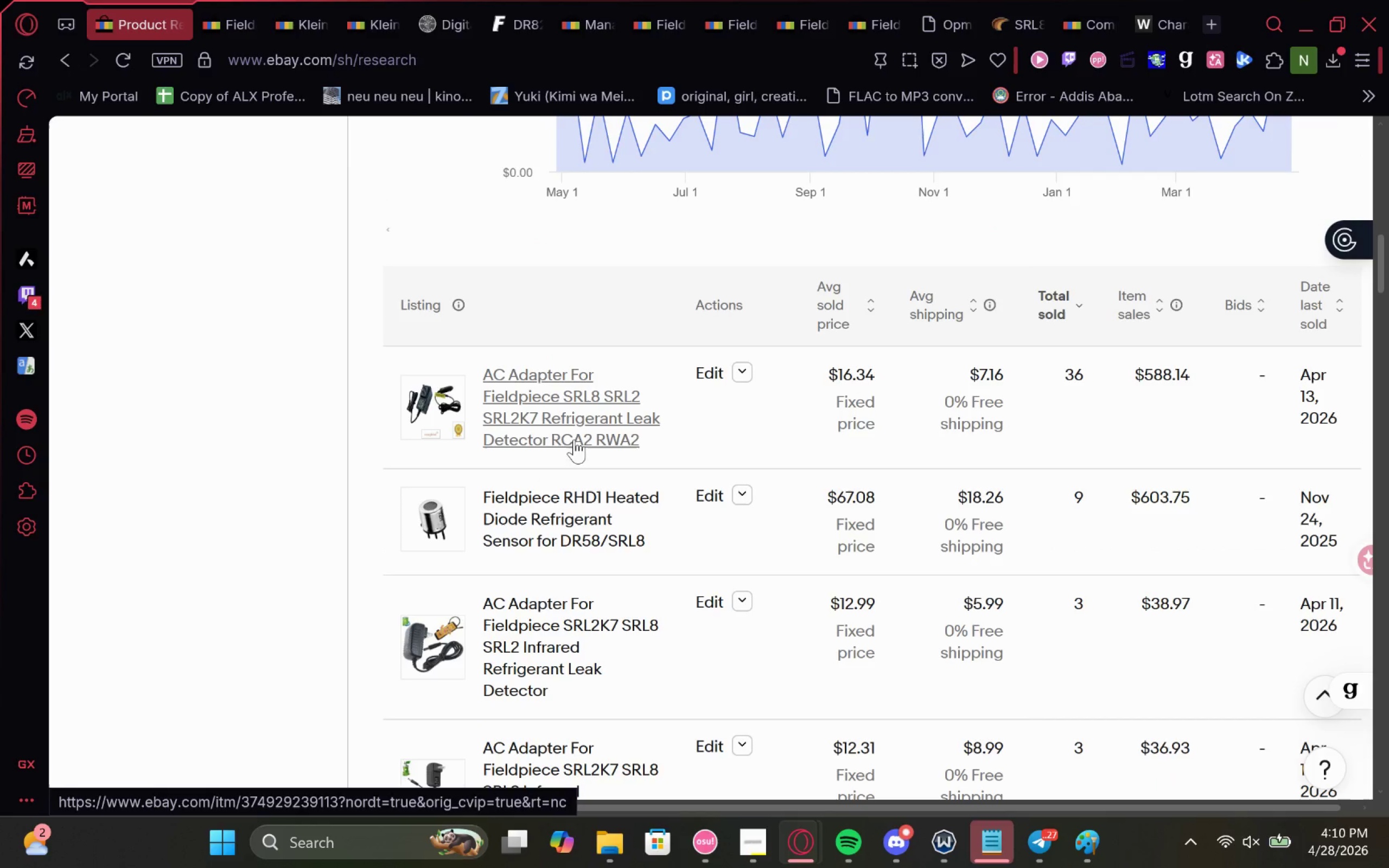 
left_click([550, 425])
 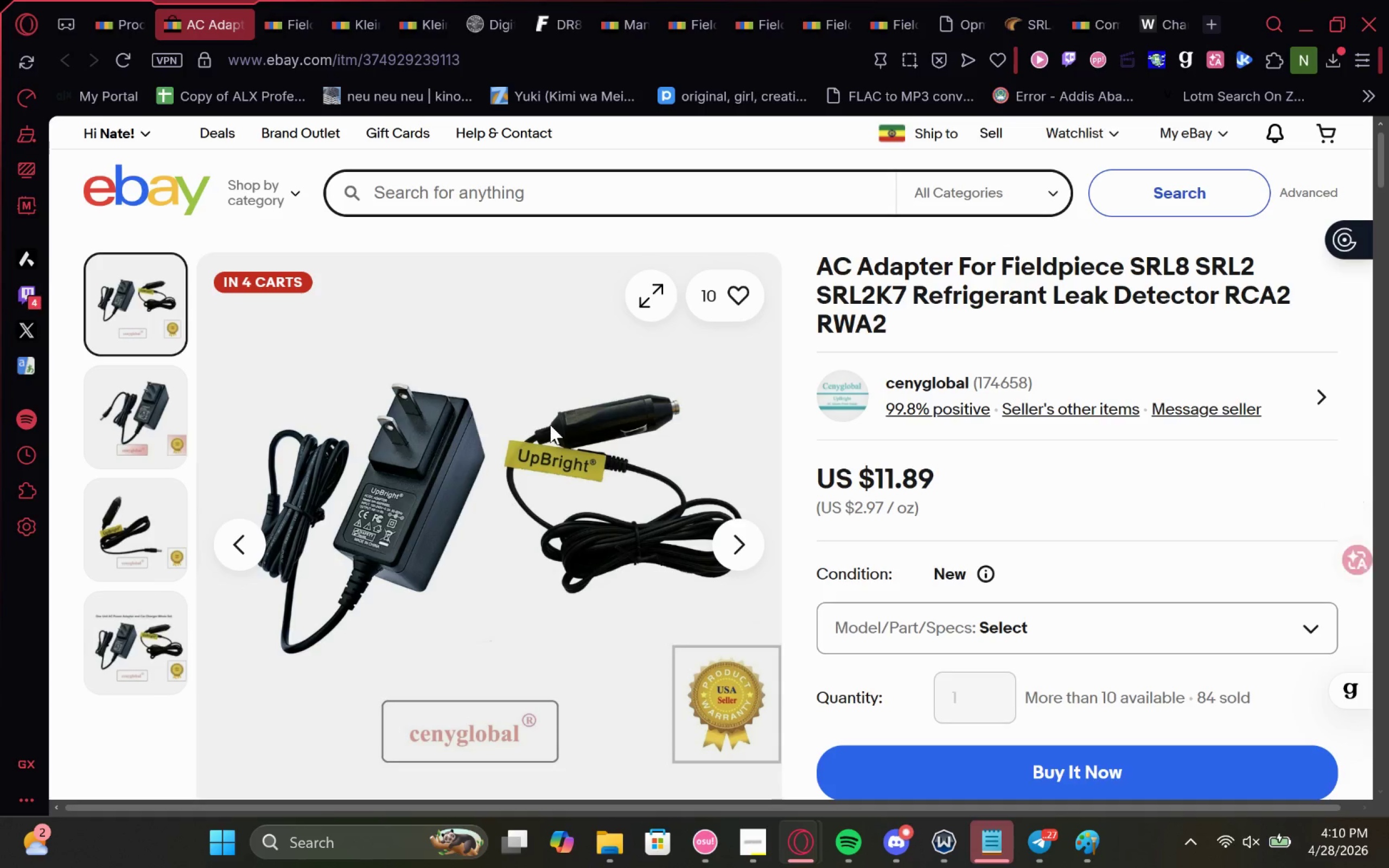 
scroll: coordinate [492, 442], scroll_direction: none, amount: 0.0
 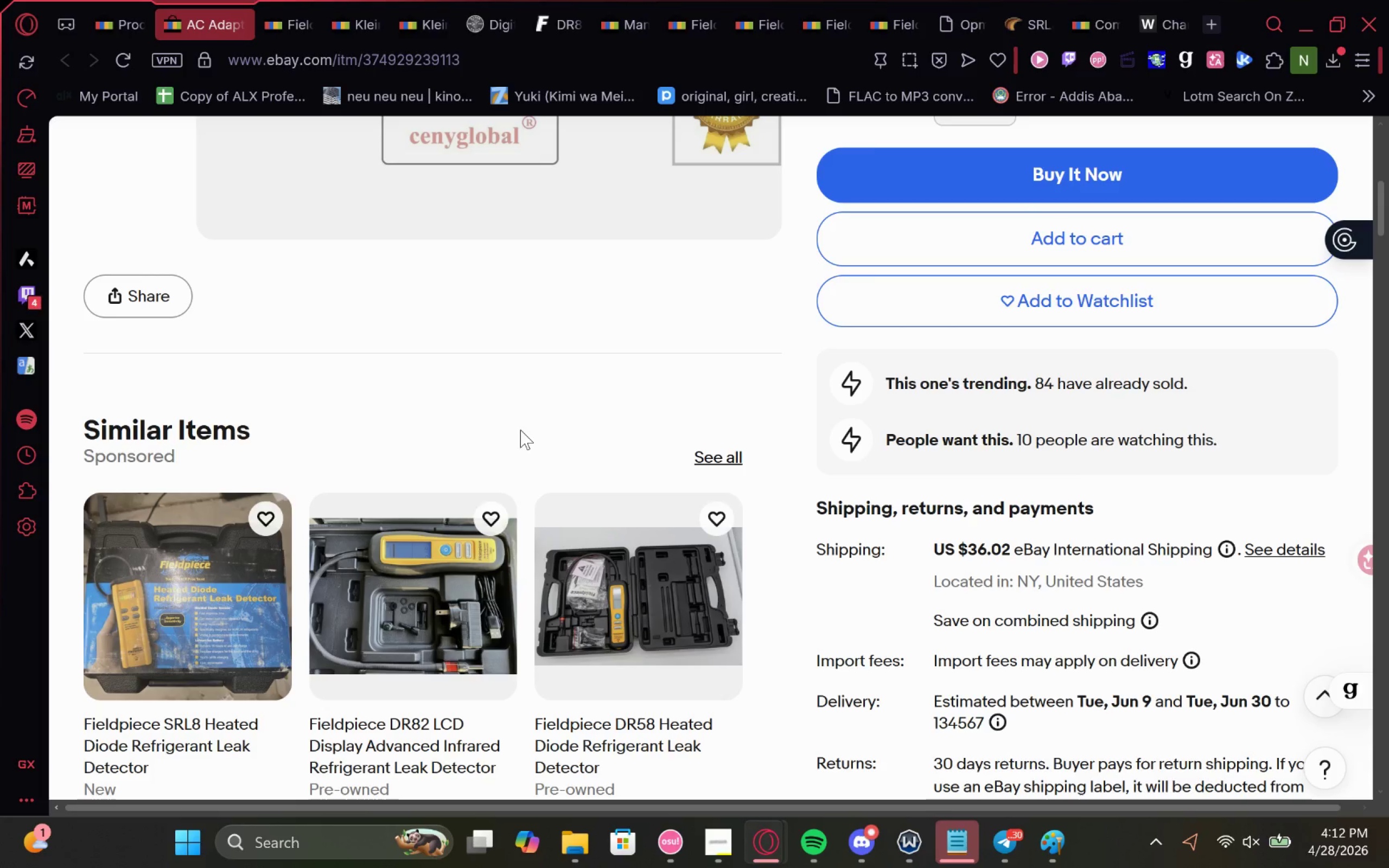 
wait(71.69)
 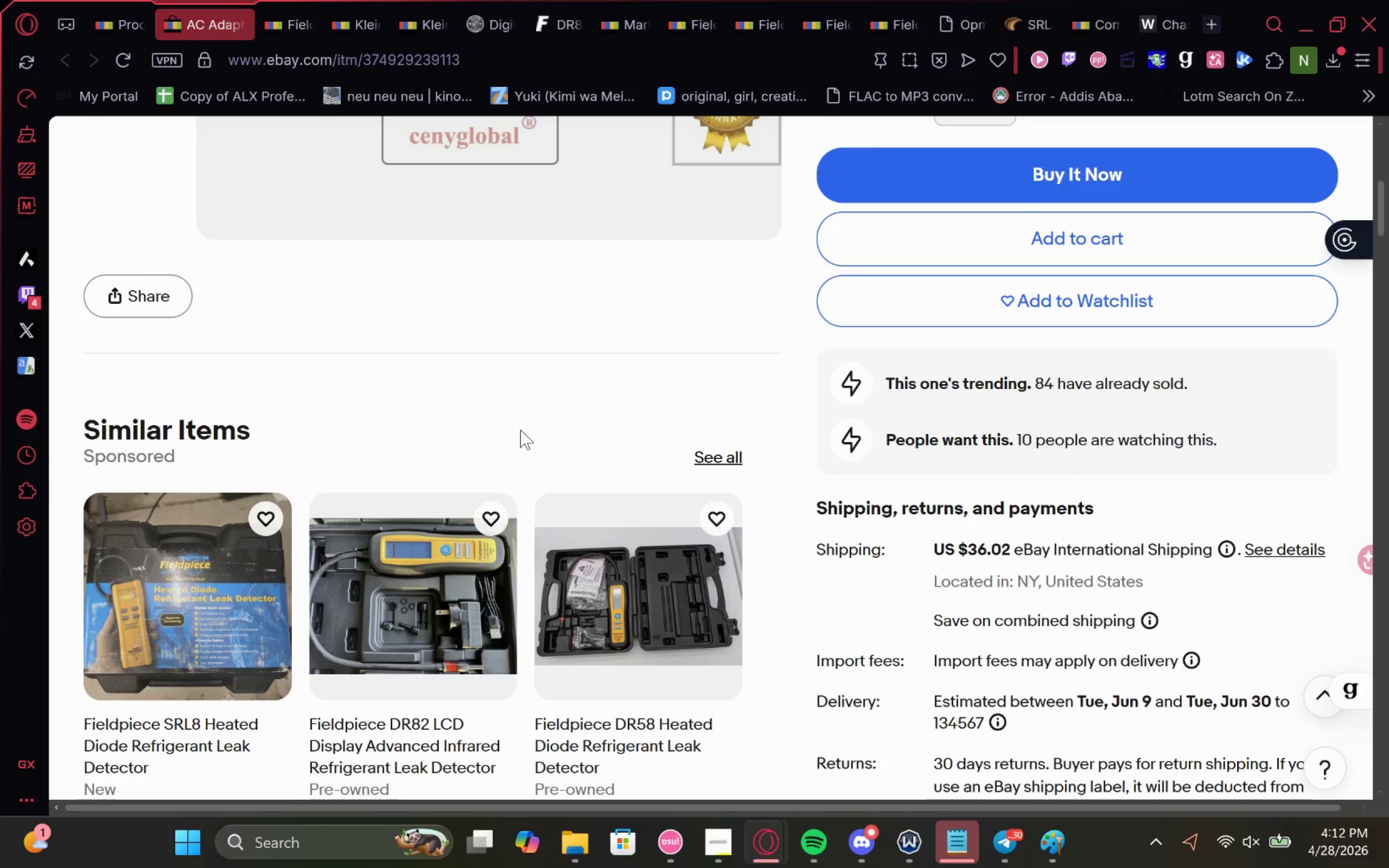 
scroll: coordinate [333, 523], scroll_direction: up, amount: 3.0
 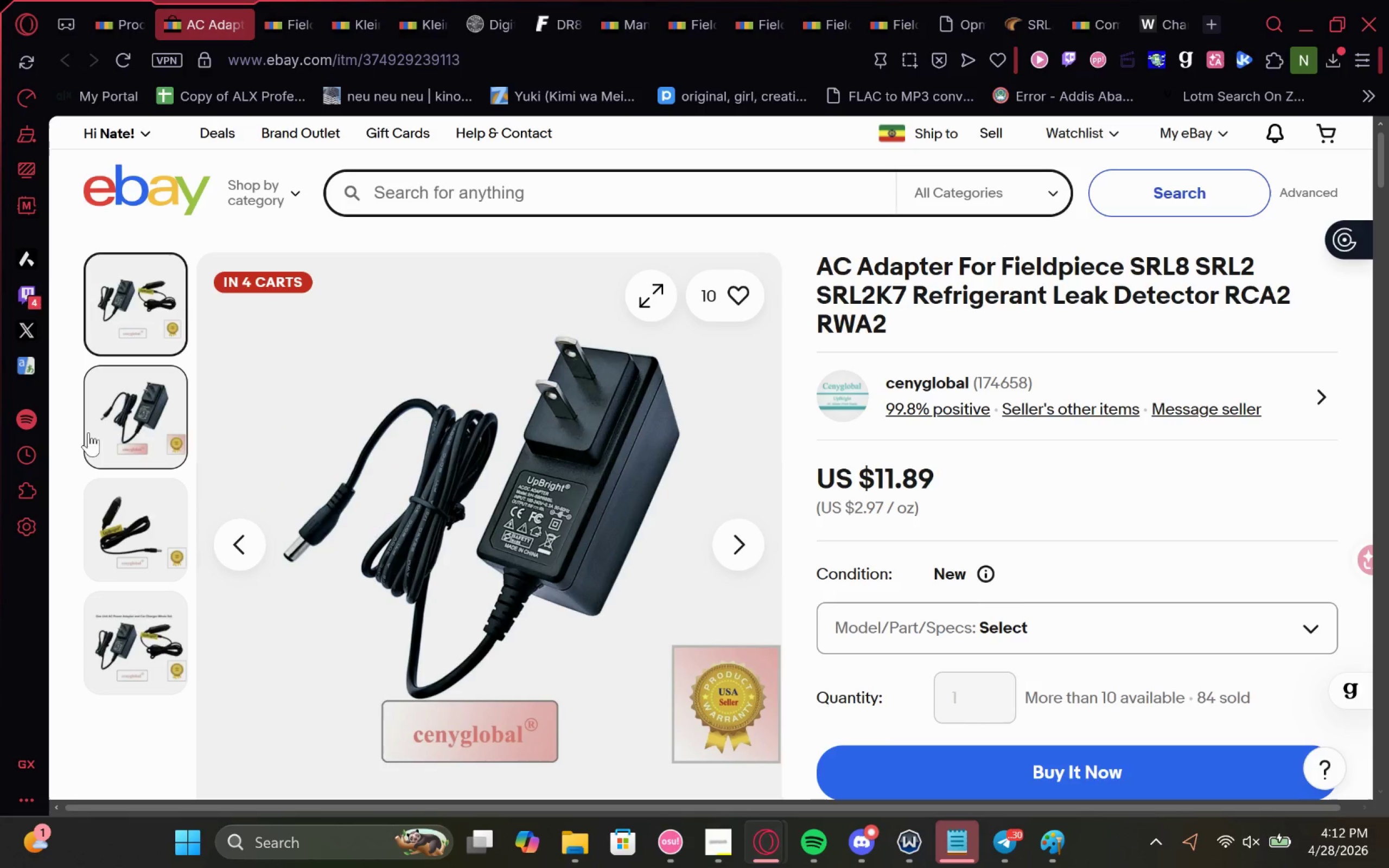 
left_click([143, 427])
 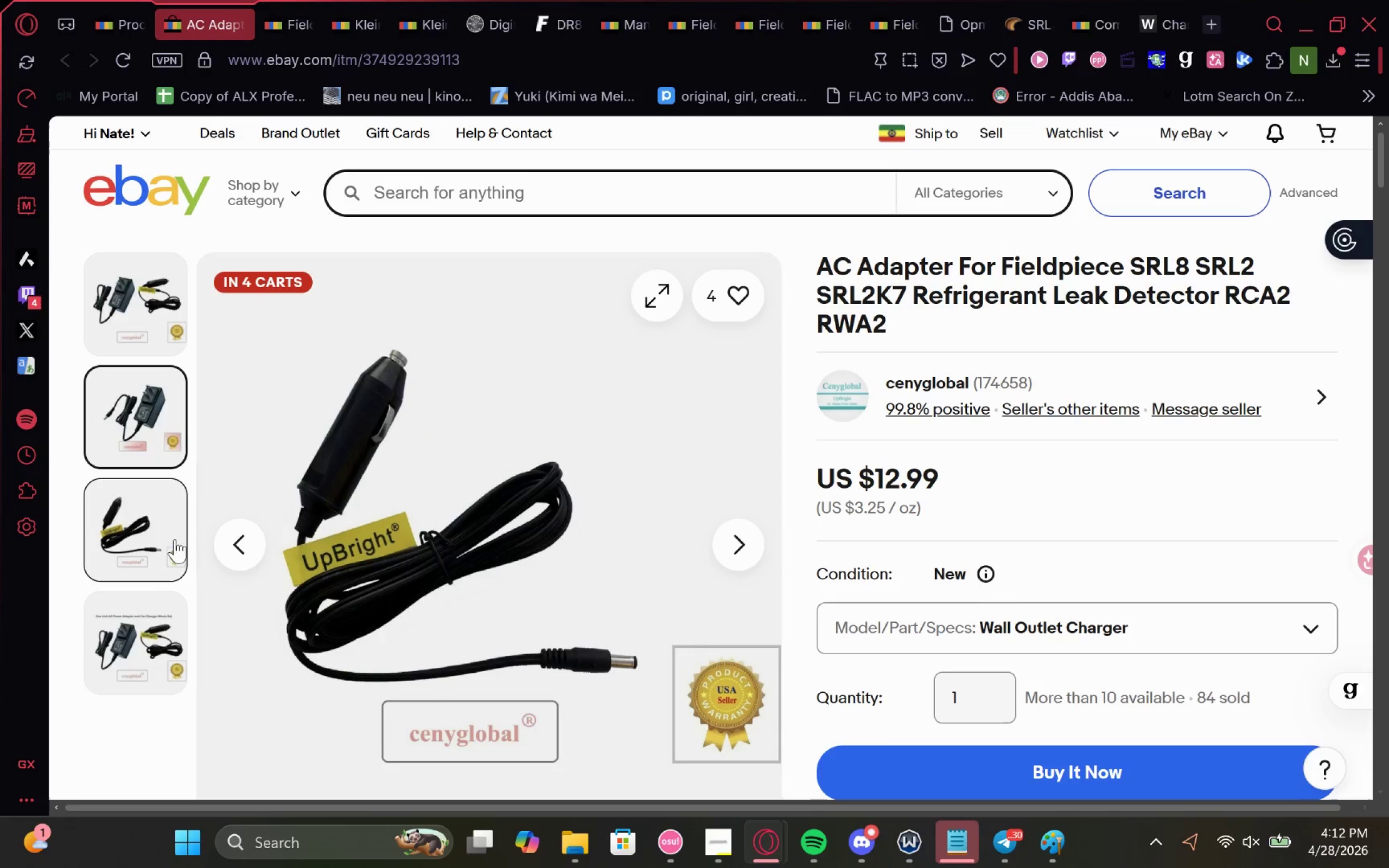 
left_click([135, 566])
 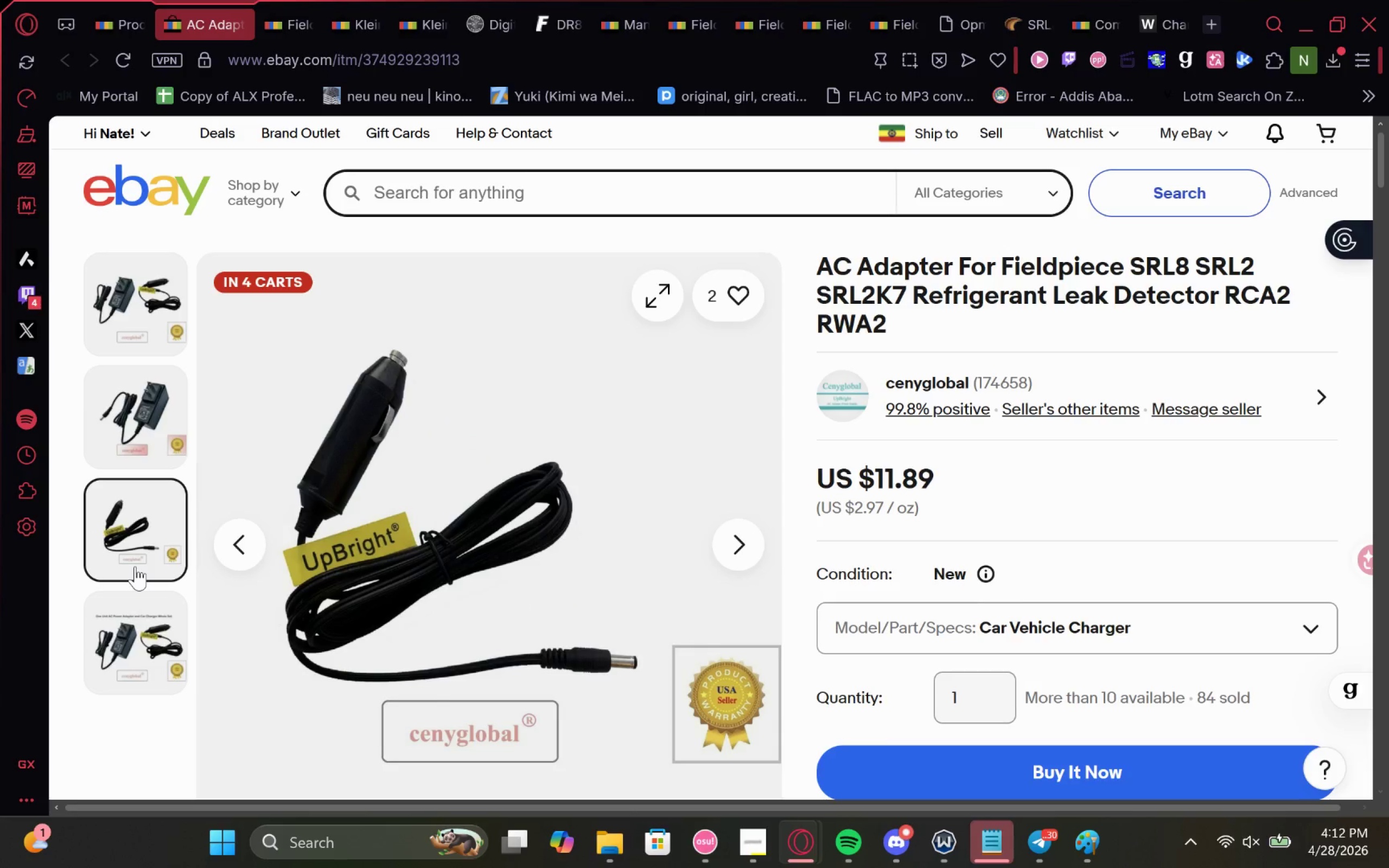 
scroll: coordinate [460, 561], scroll_direction: down, amount: 1.0
 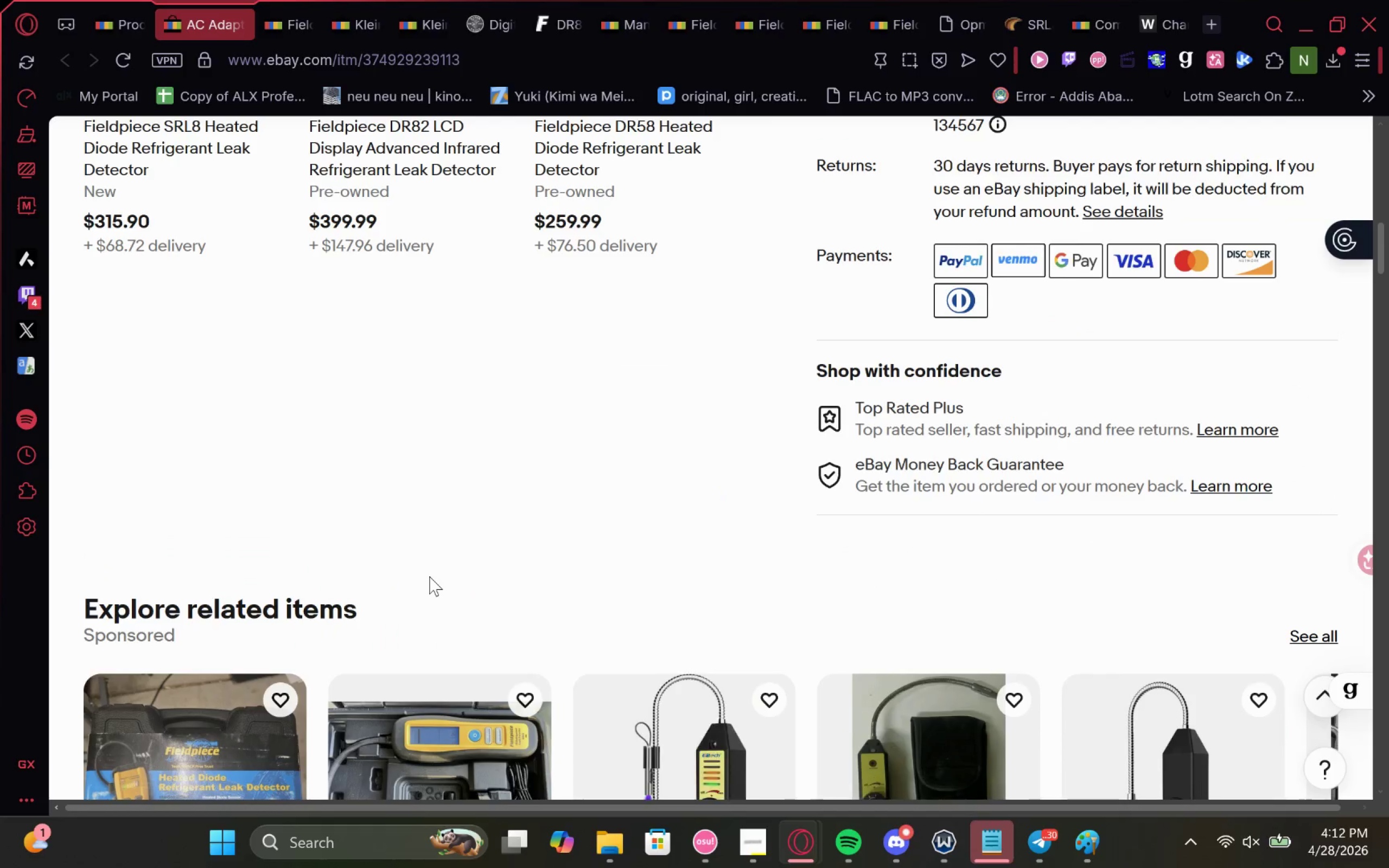 
scroll: coordinate [402, 575], scroll_direction: none, amount: 0.0
 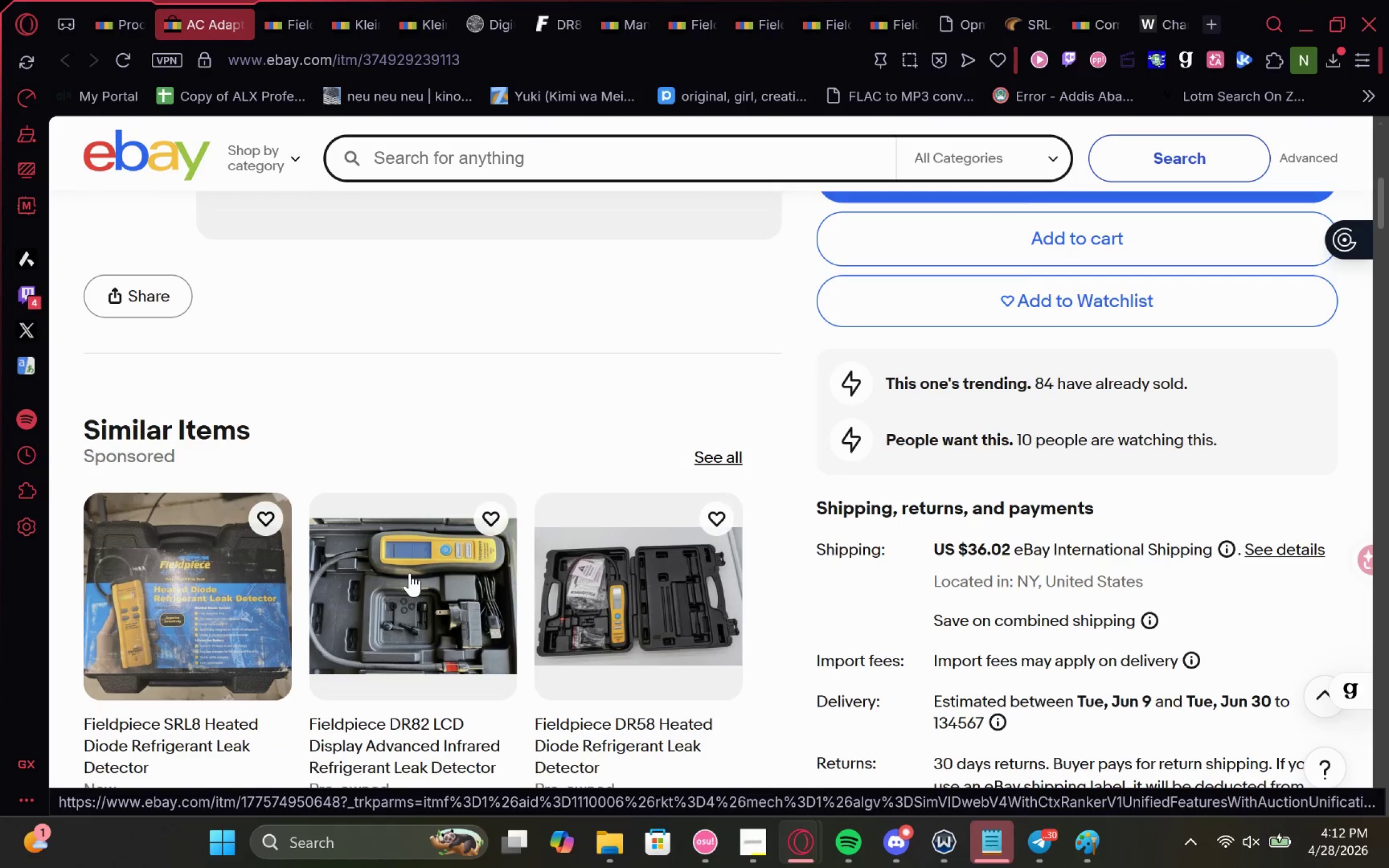 
scroll: coordinate [410, 573], scroll_direction: up, amount: 2.0
 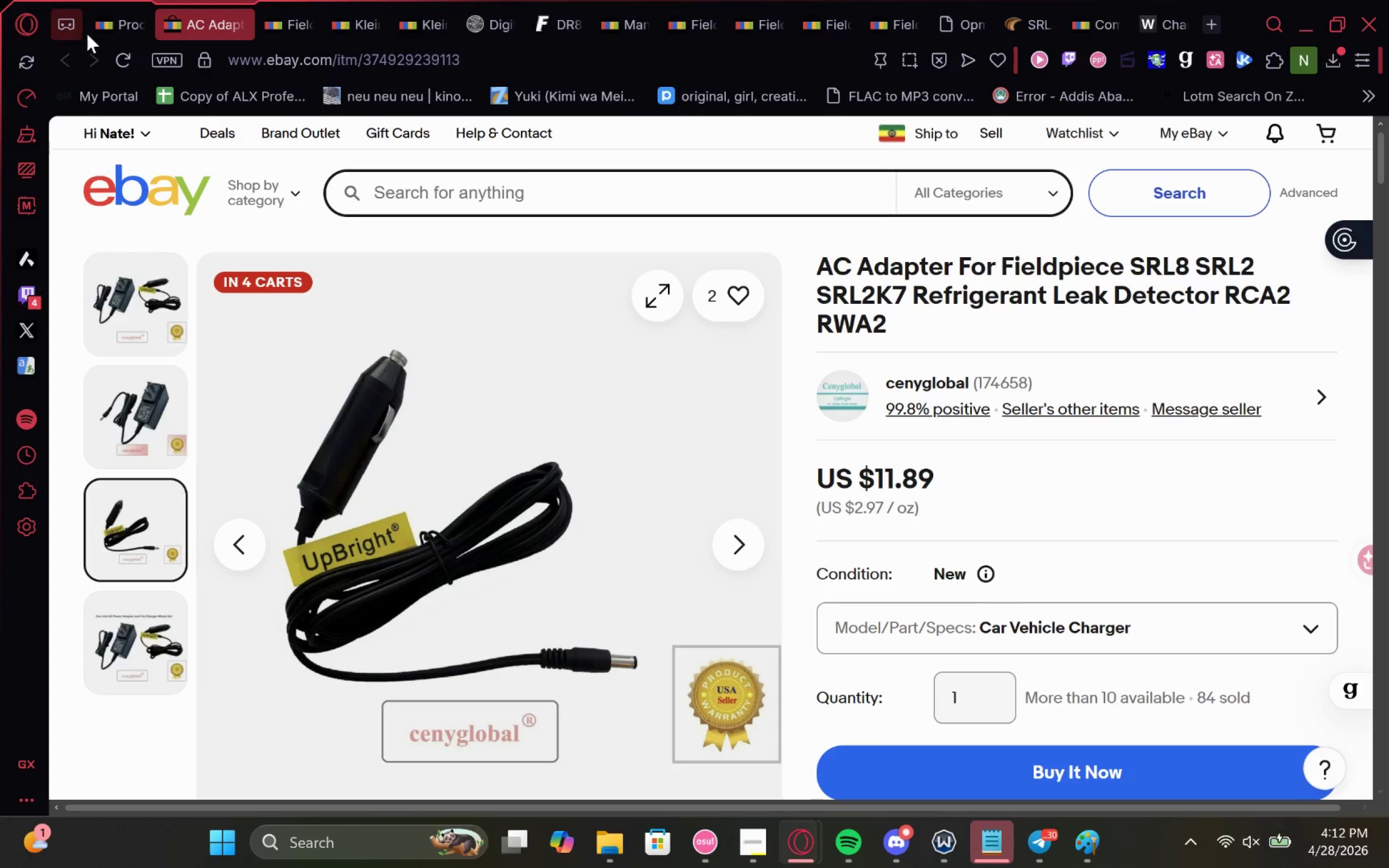 
left_click([111, 29])
 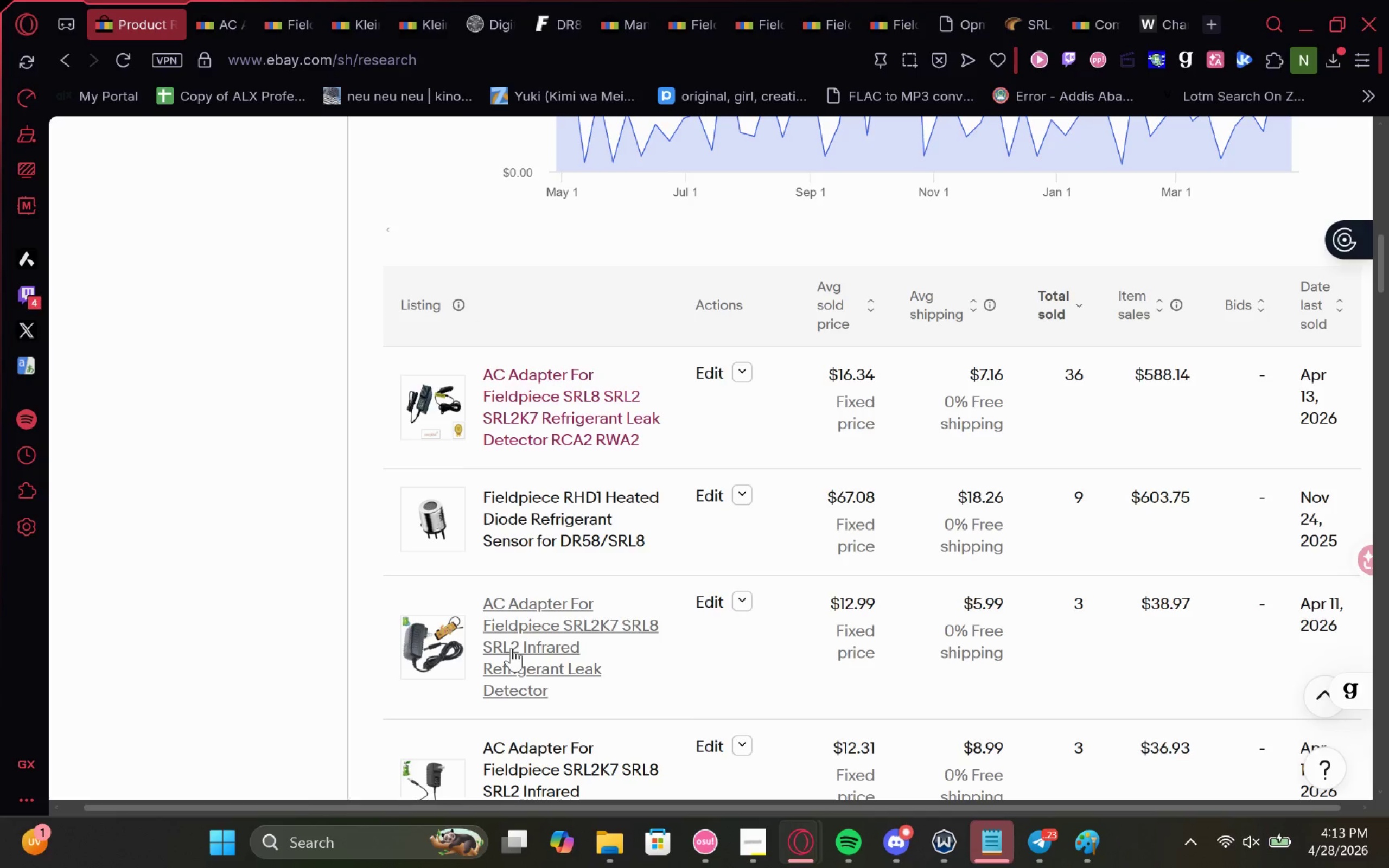 
wait(87.45)
 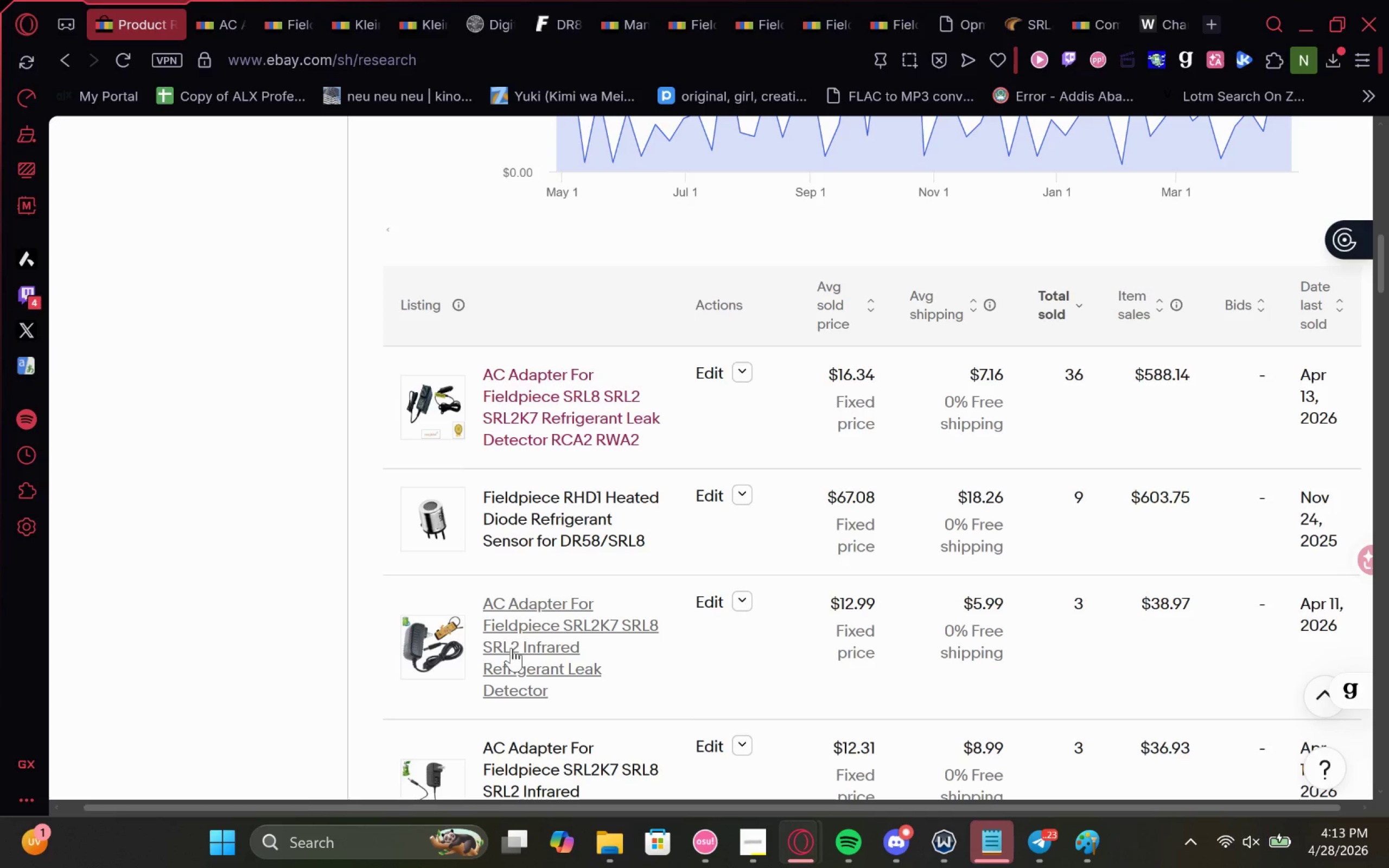 
scroll: coordinate [516, 595], scroll_direction: down, amount: 2.0
 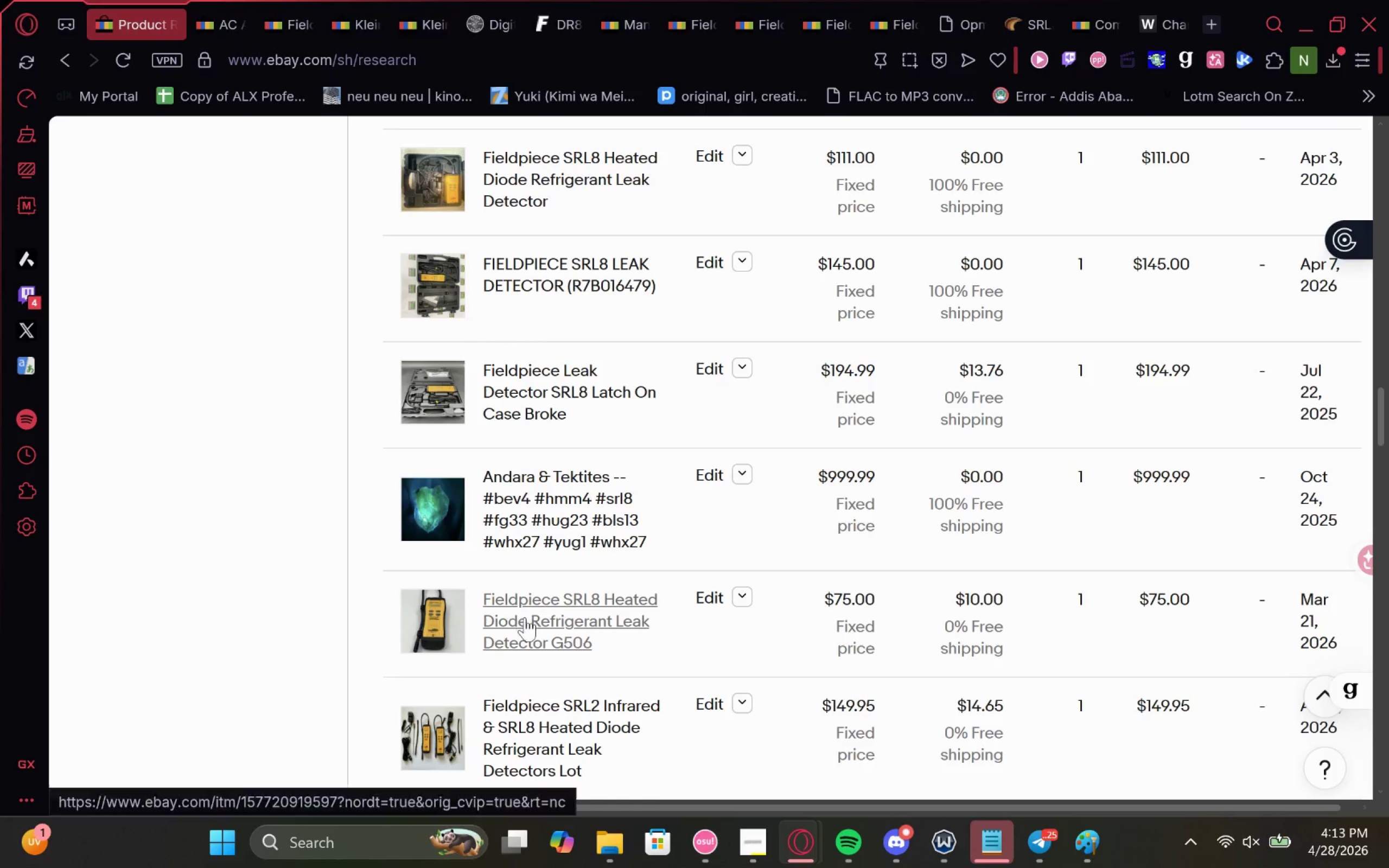 
left_click([525, 617])
 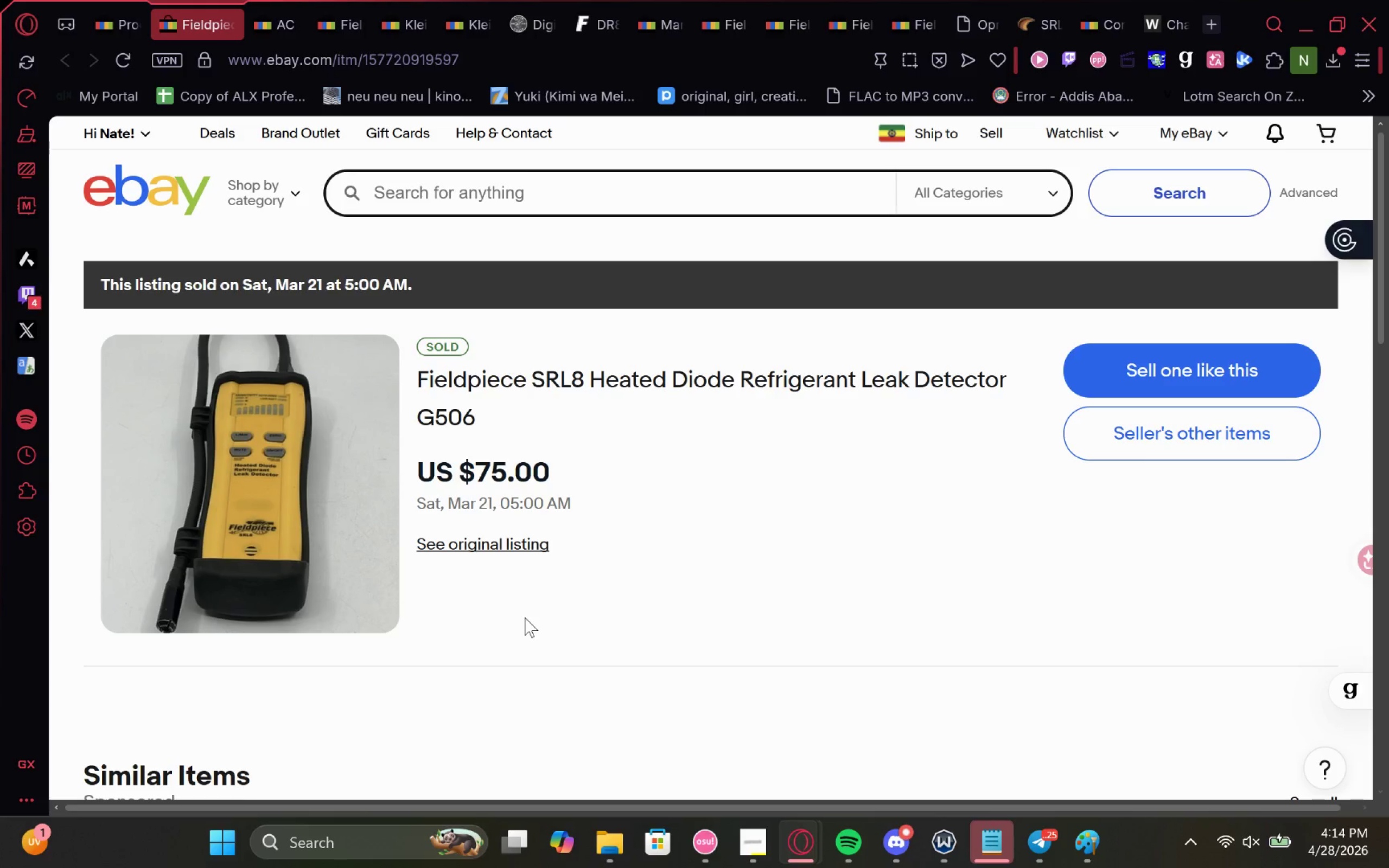 
wait(54.61)
 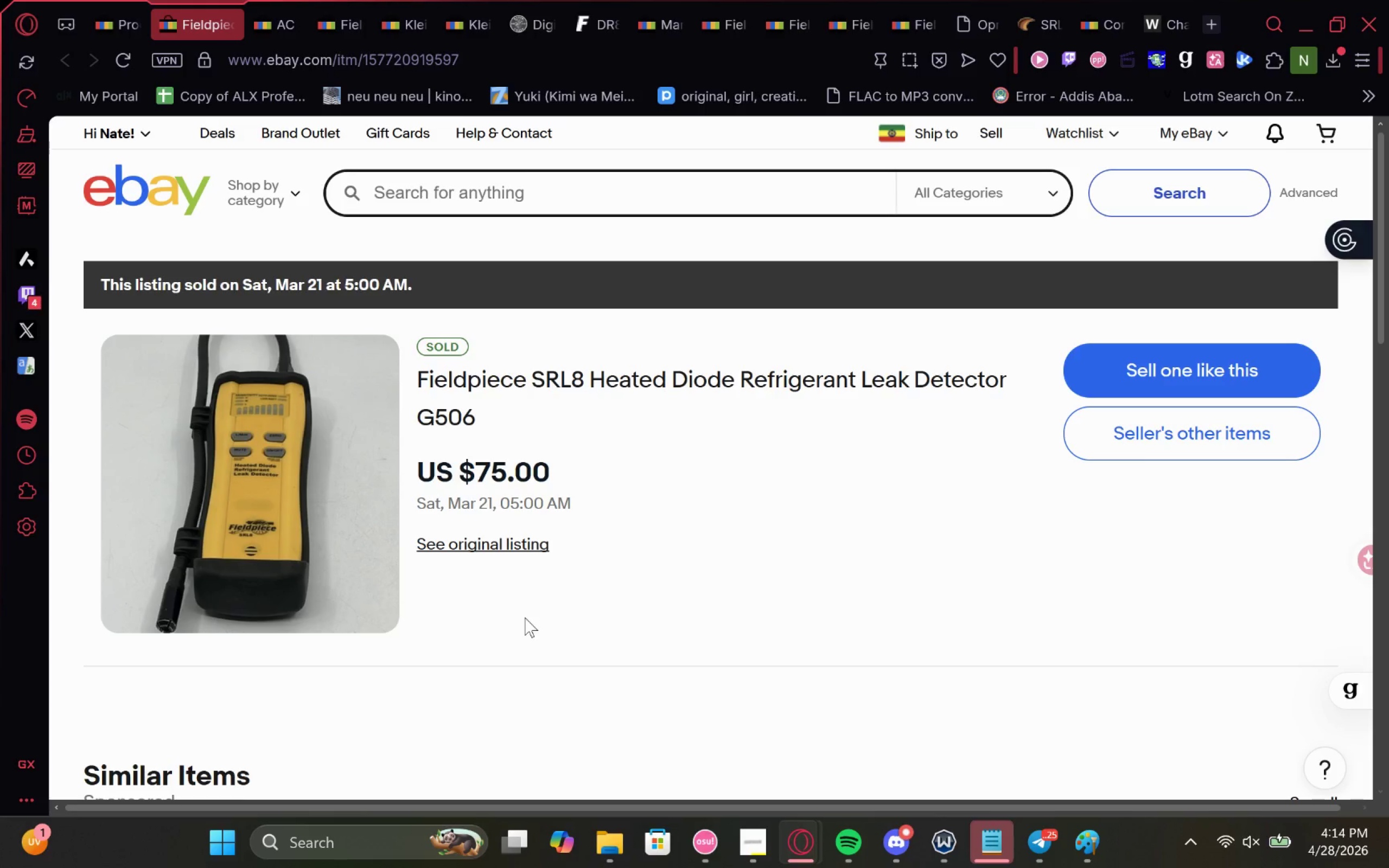 
scroll: coordinate [464, 598], scroll_direction: down, amount: 2.0
 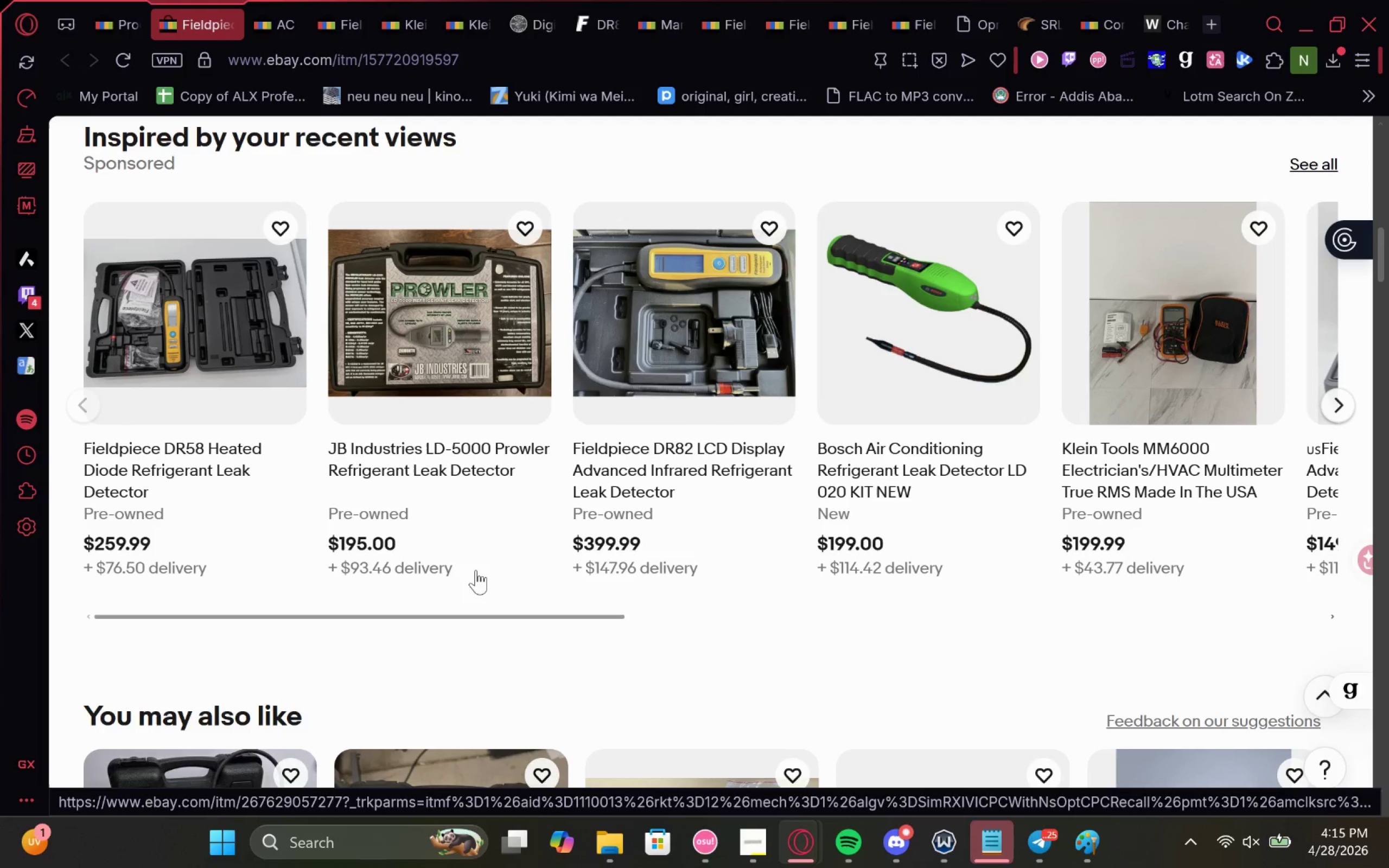 
wait(18.44)
 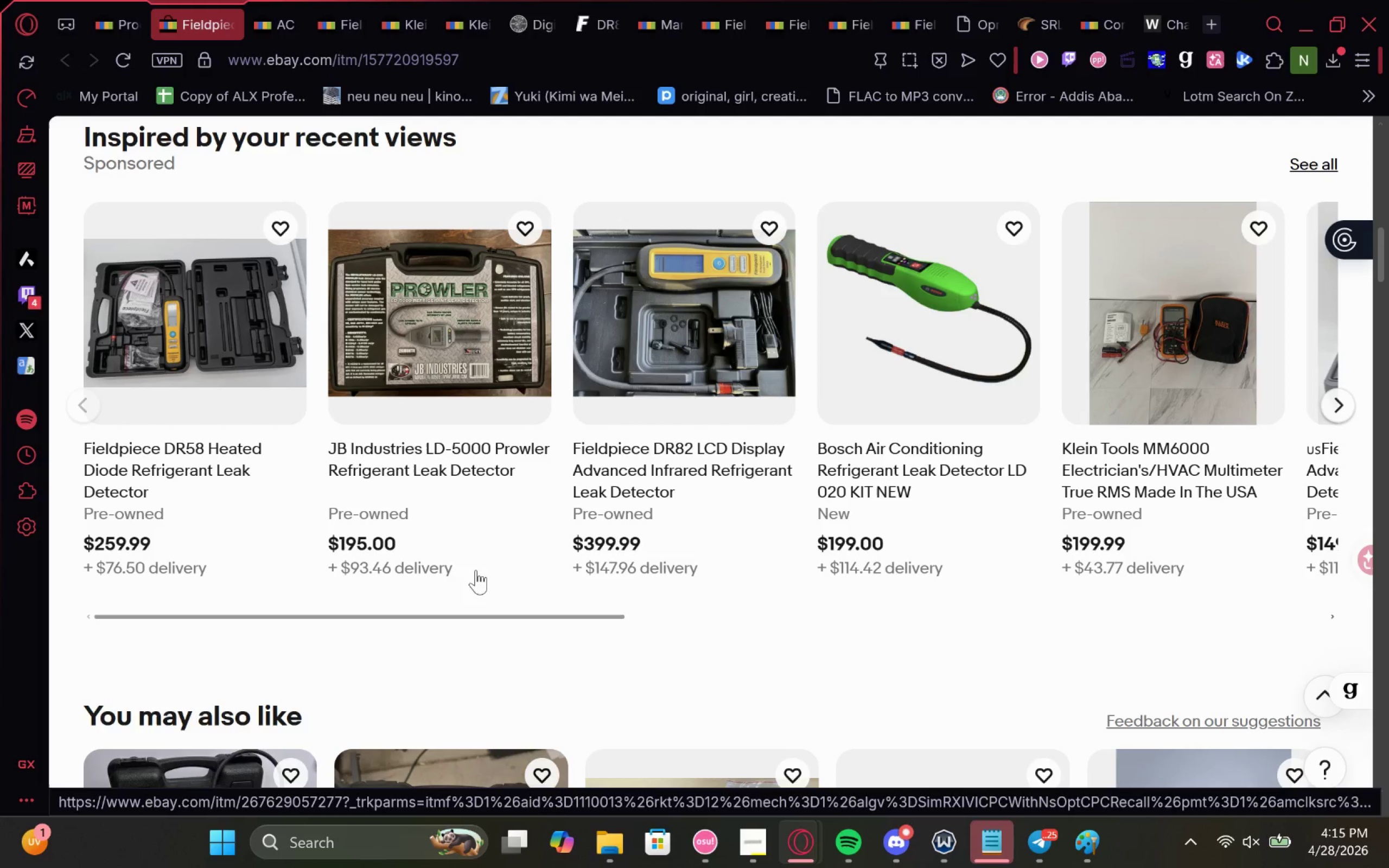 
scroll: coordinate [341, 663], scroll_direction: down, amount: 8.0
 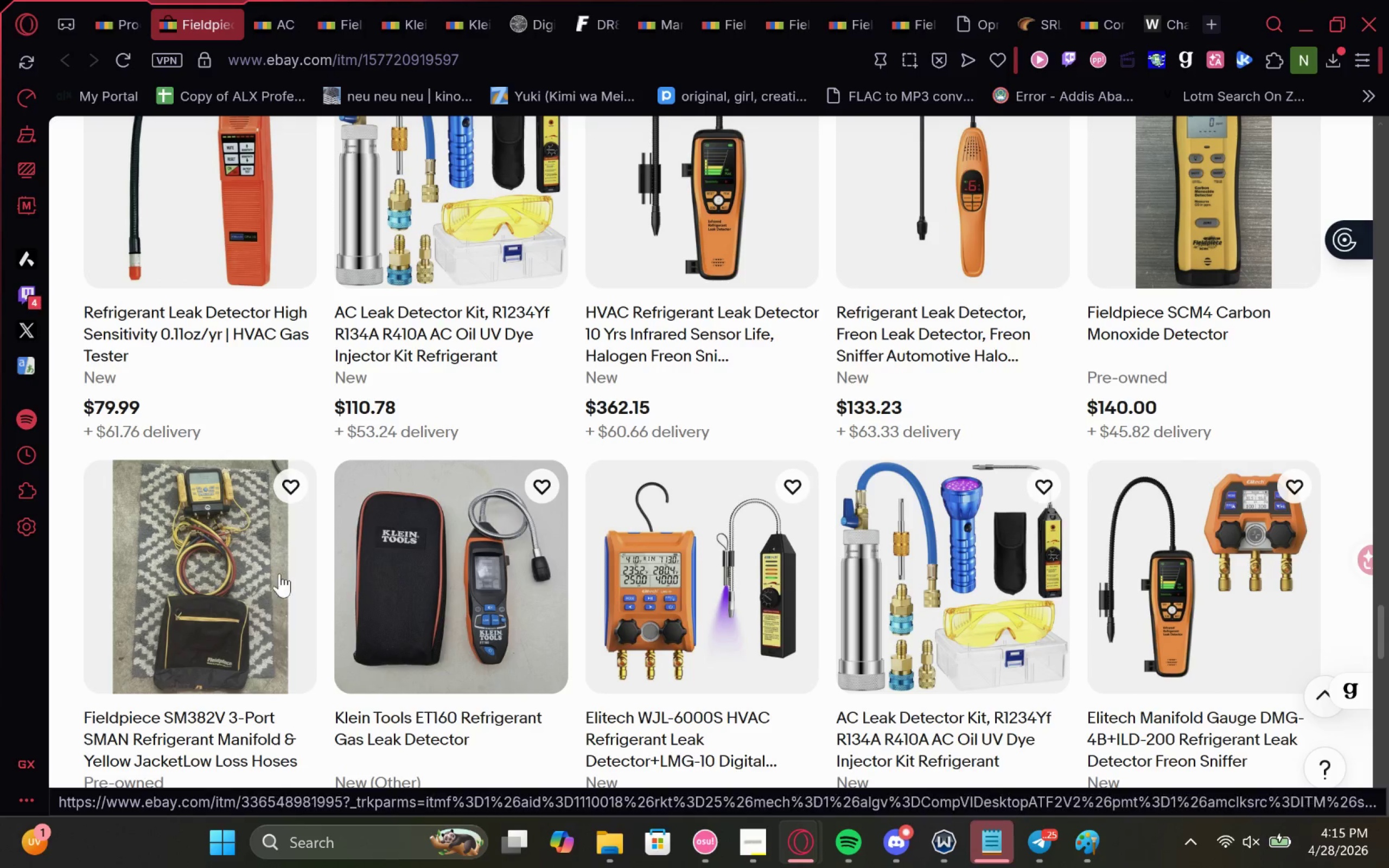 
scroll: coordinate [234, 596], scroll_direction: up, amount: 7.0
 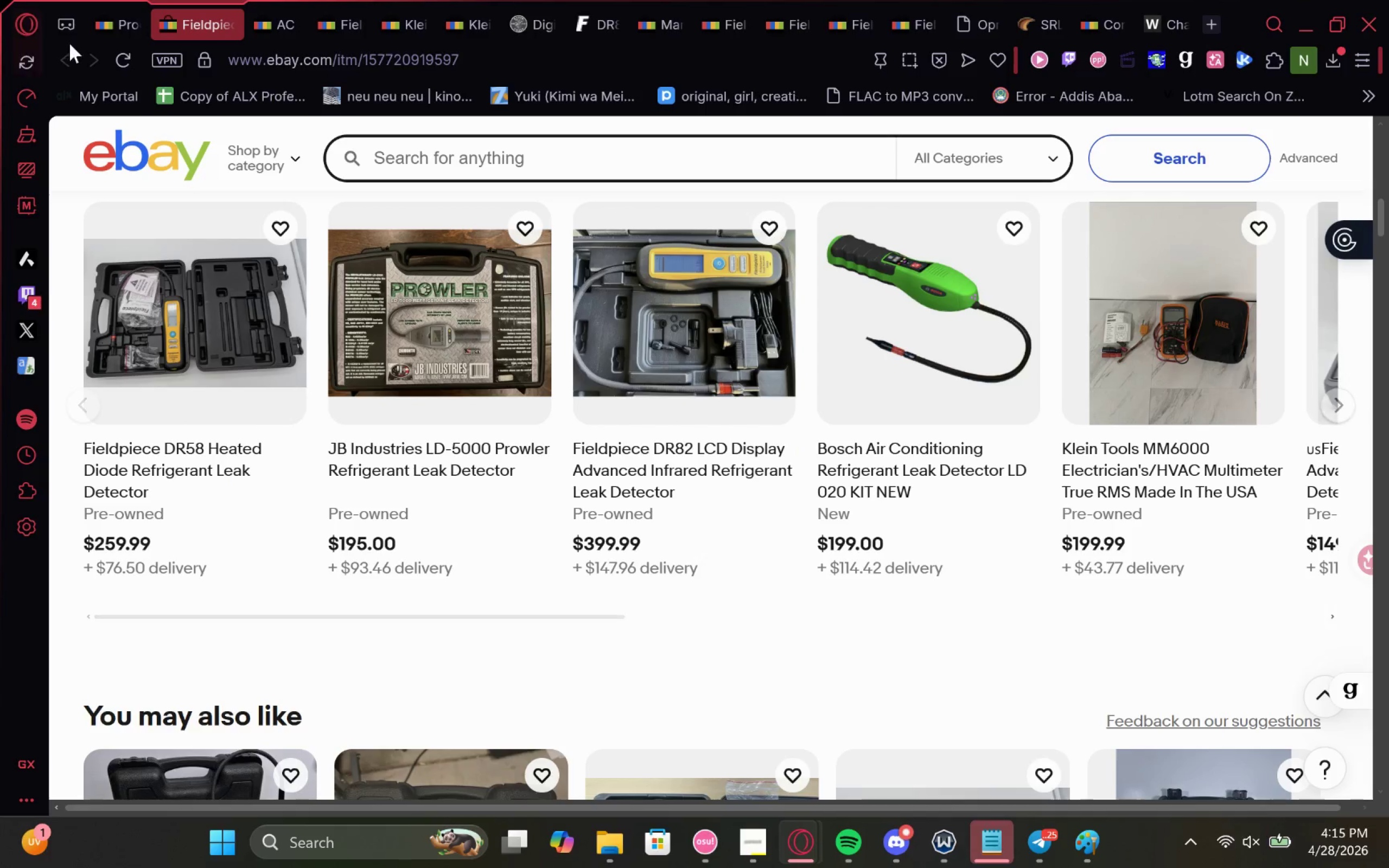 
left_click([110, 33])
 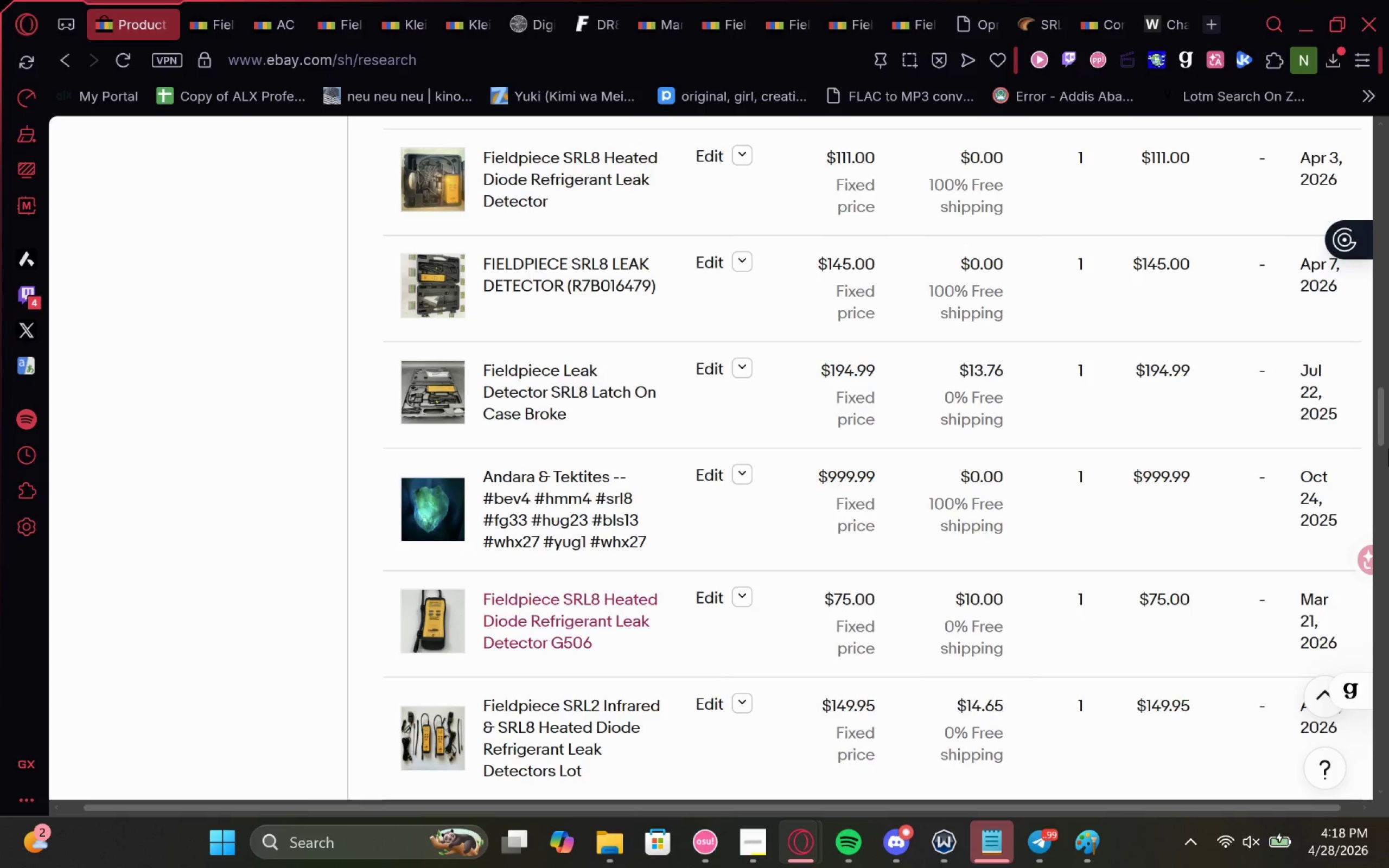 
wait(191.38)
 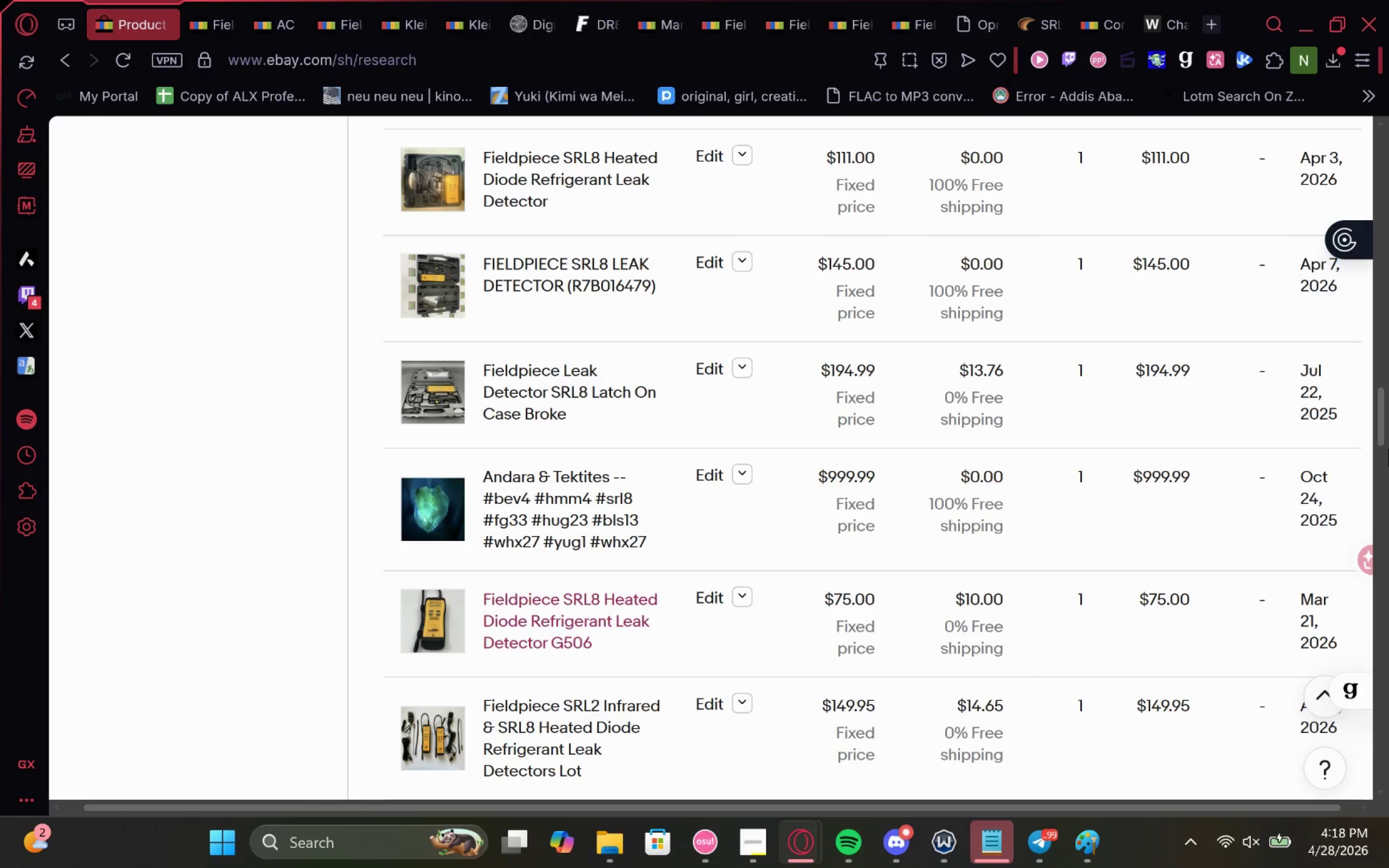 
scroll: coordinate [514, 490], scroll_direction: down, amount: 2.0
 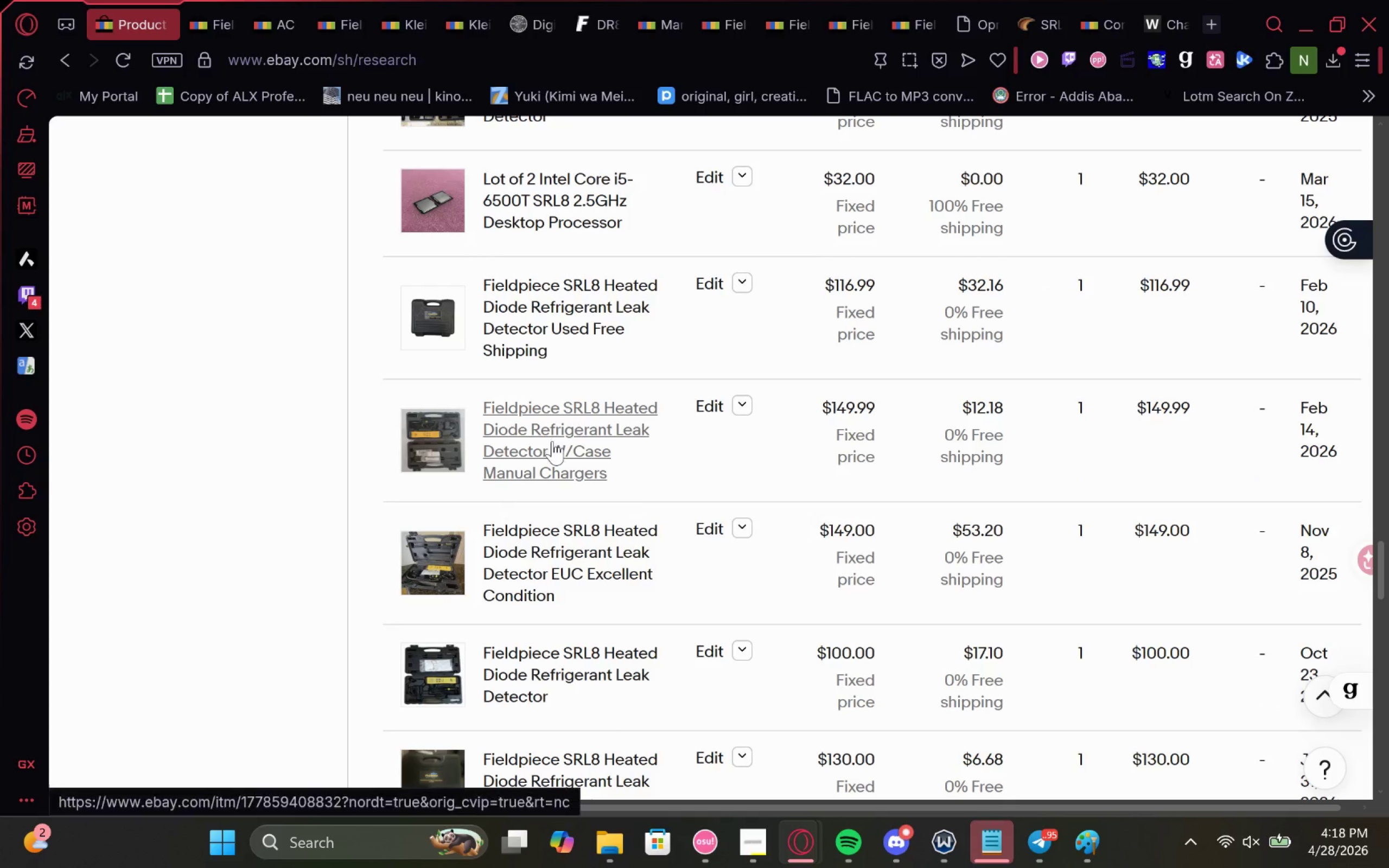 
left_click([552, 441])
 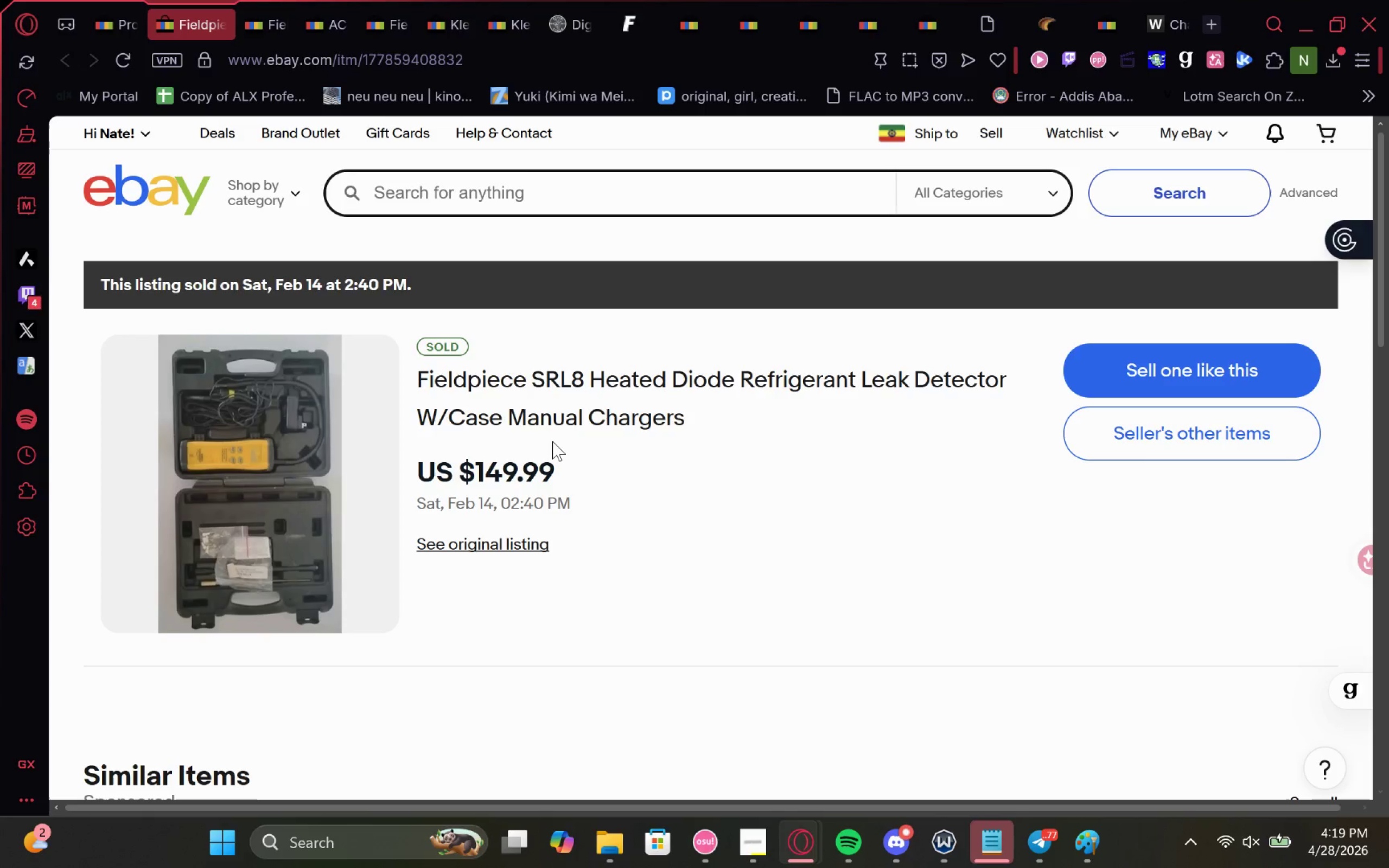 
wait(73.14)
 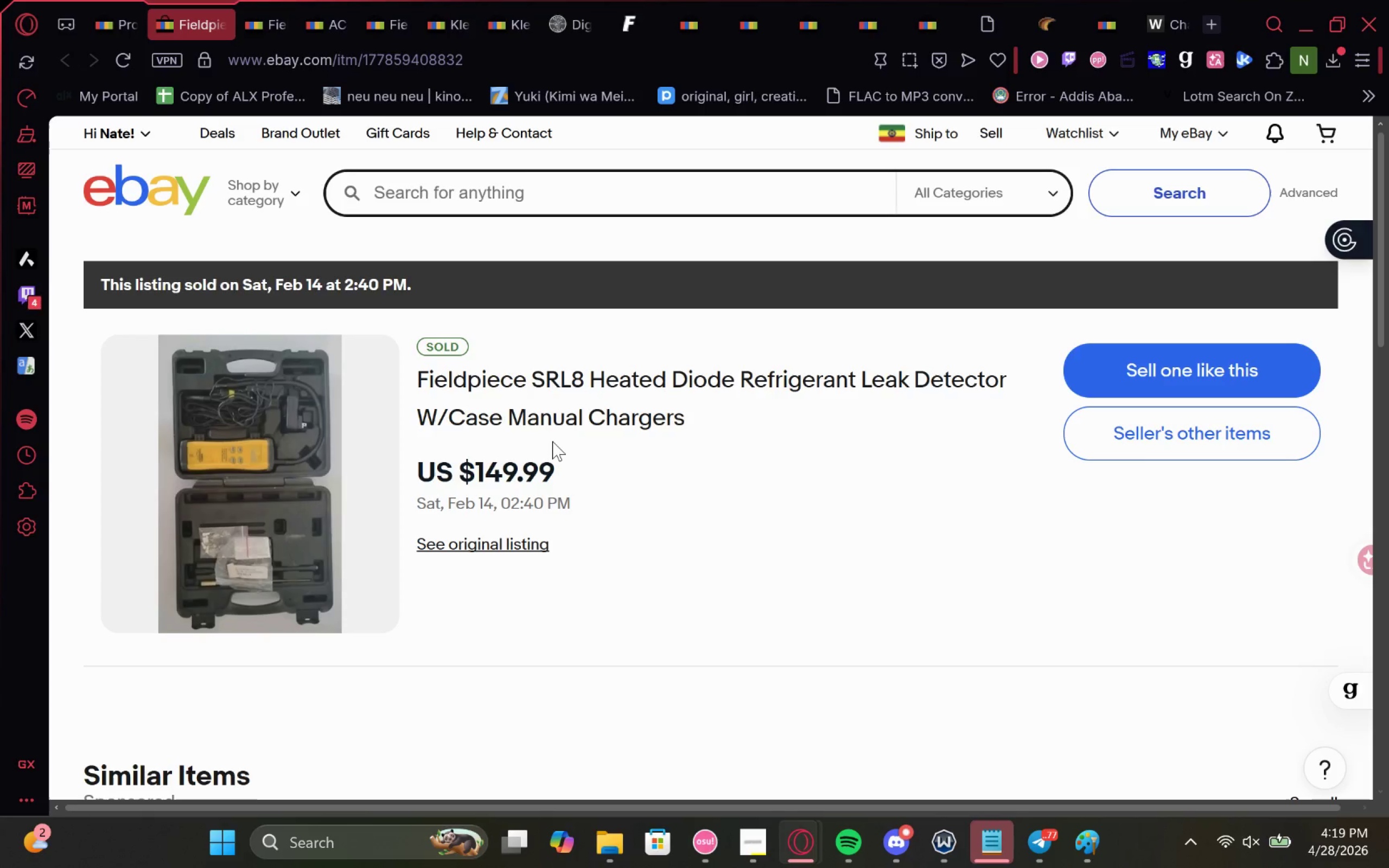 
scroll: coordinate [496, 417], scroll_direction: down, amount: 2.0
 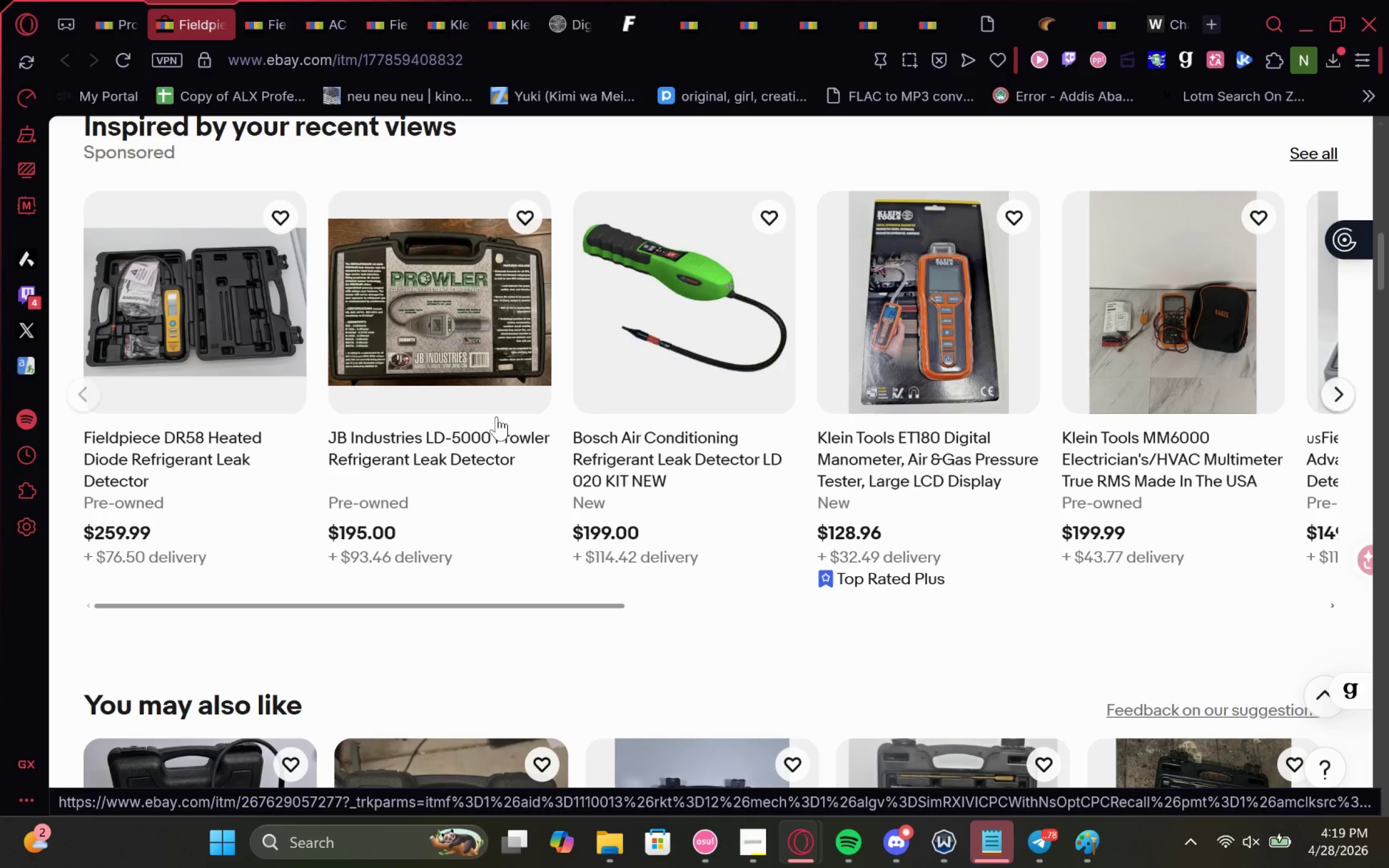 
scroll: coordinate [469, 533], scroll_direction: none, amount: 0.0
 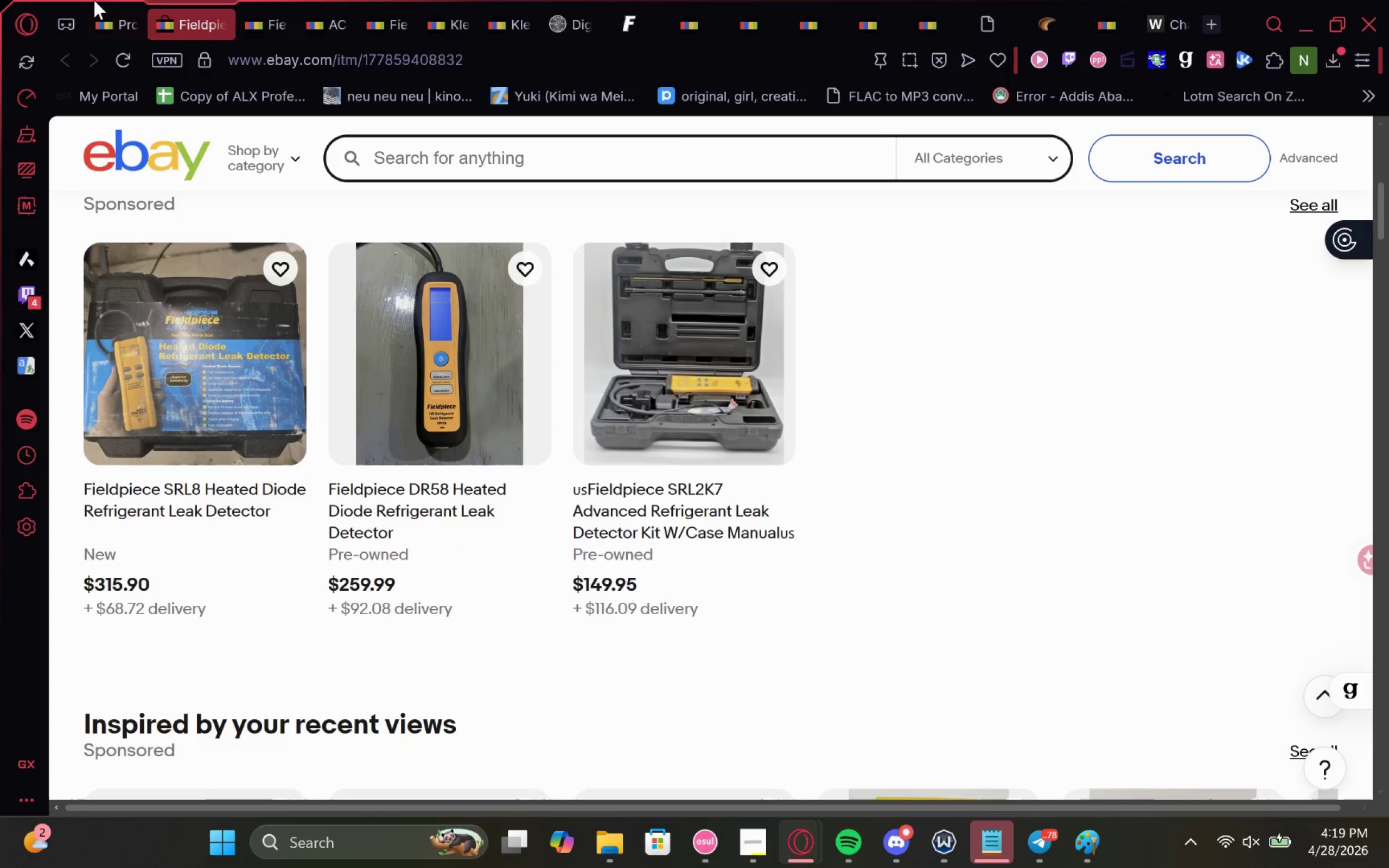 
left_click([116, 7])
 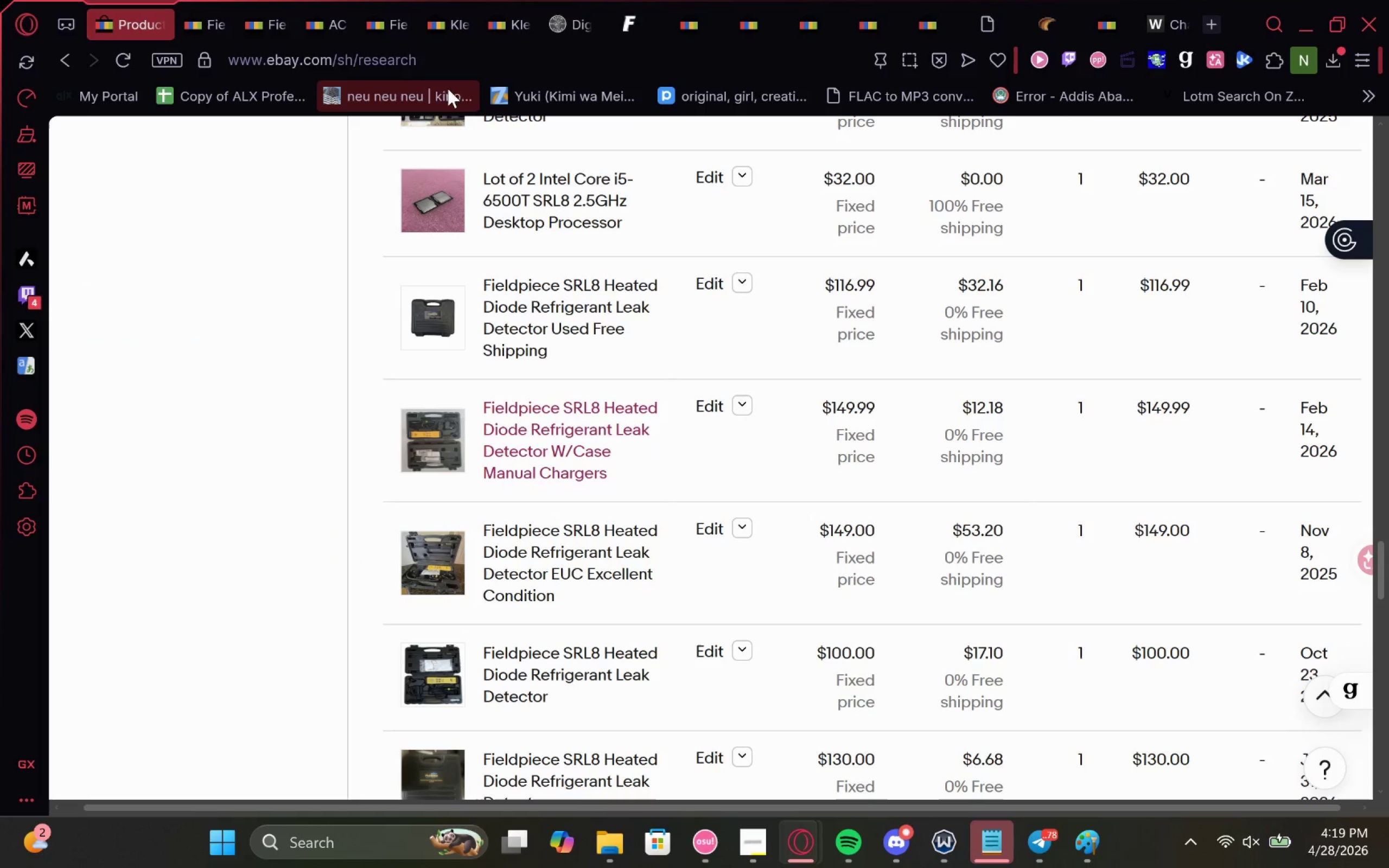 
scroll: coordinate [542, 340], scroll_direction: up, amount: 1.0
 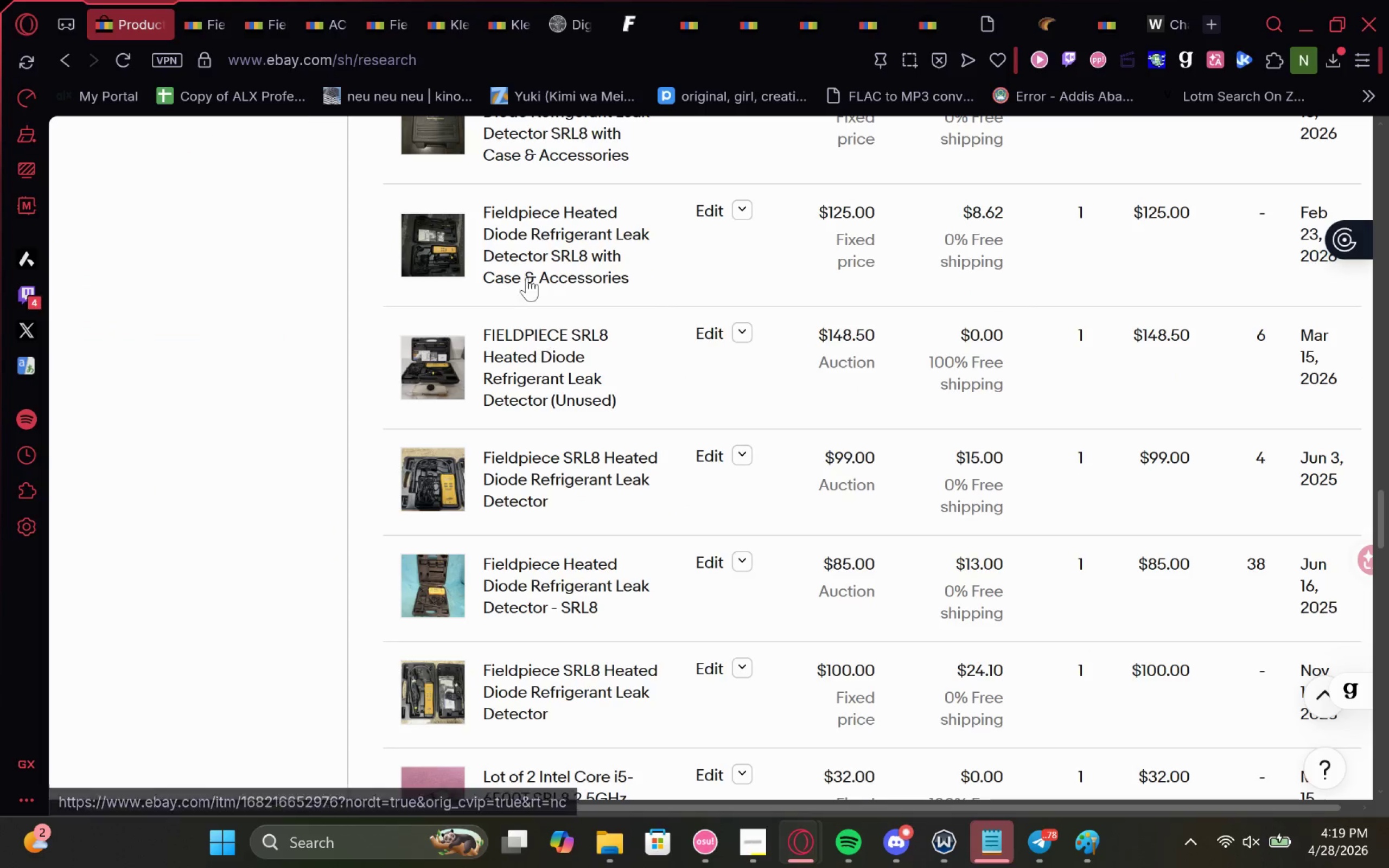 
left_click([519, 253])
 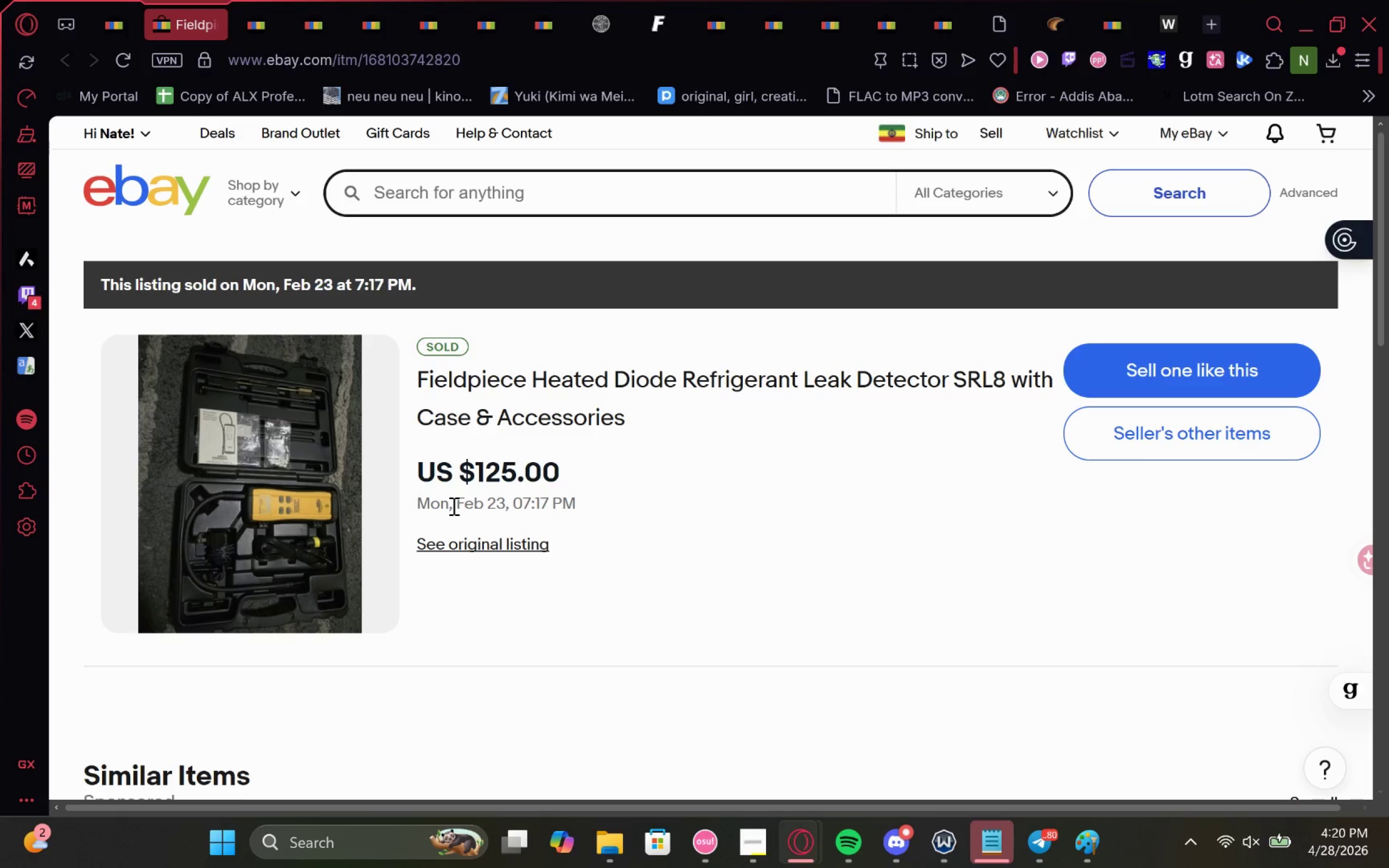 
wait(65.12)
 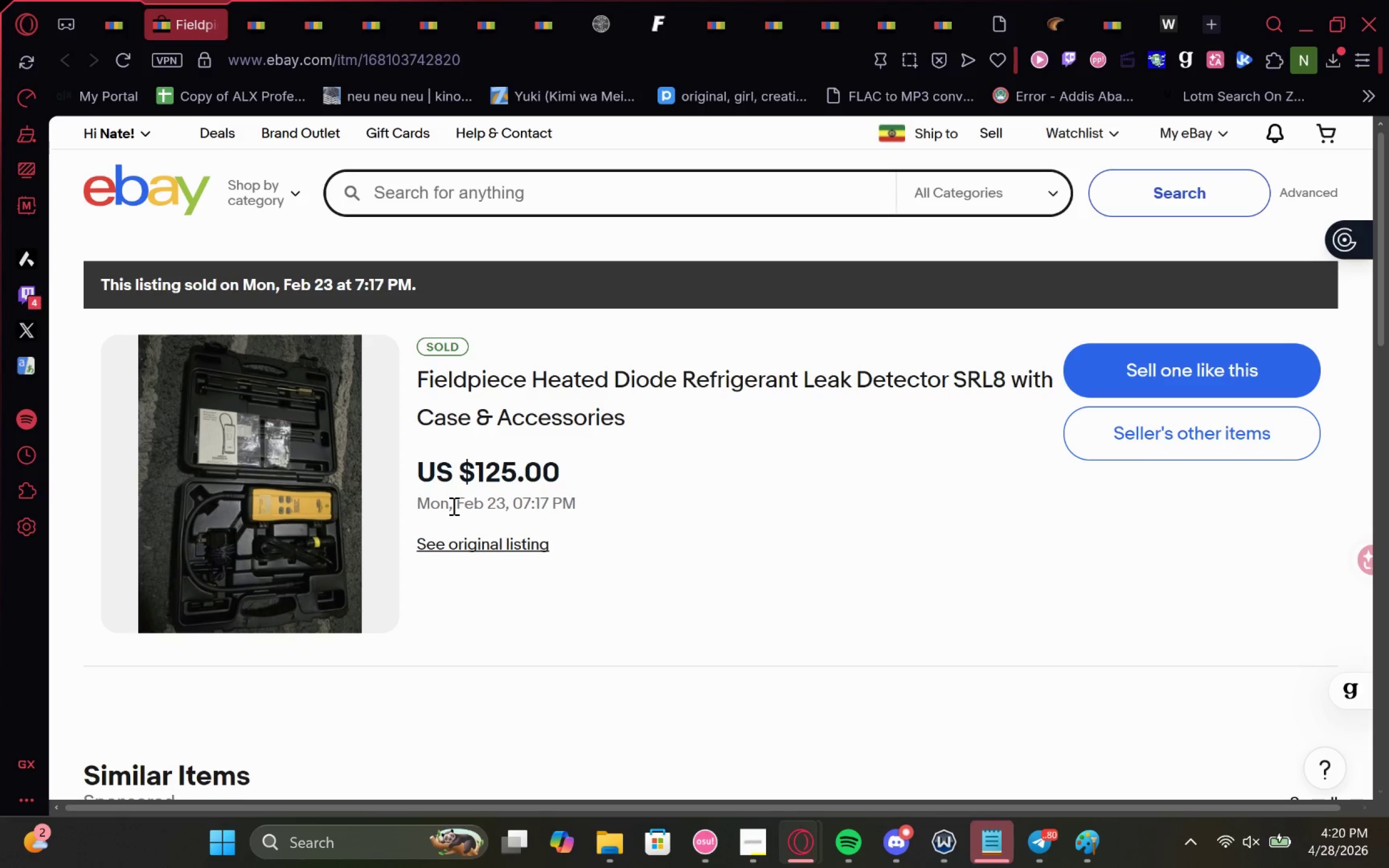 
scroll: coordinate [336, 580], scroll_direction: down, amount: 2.0
 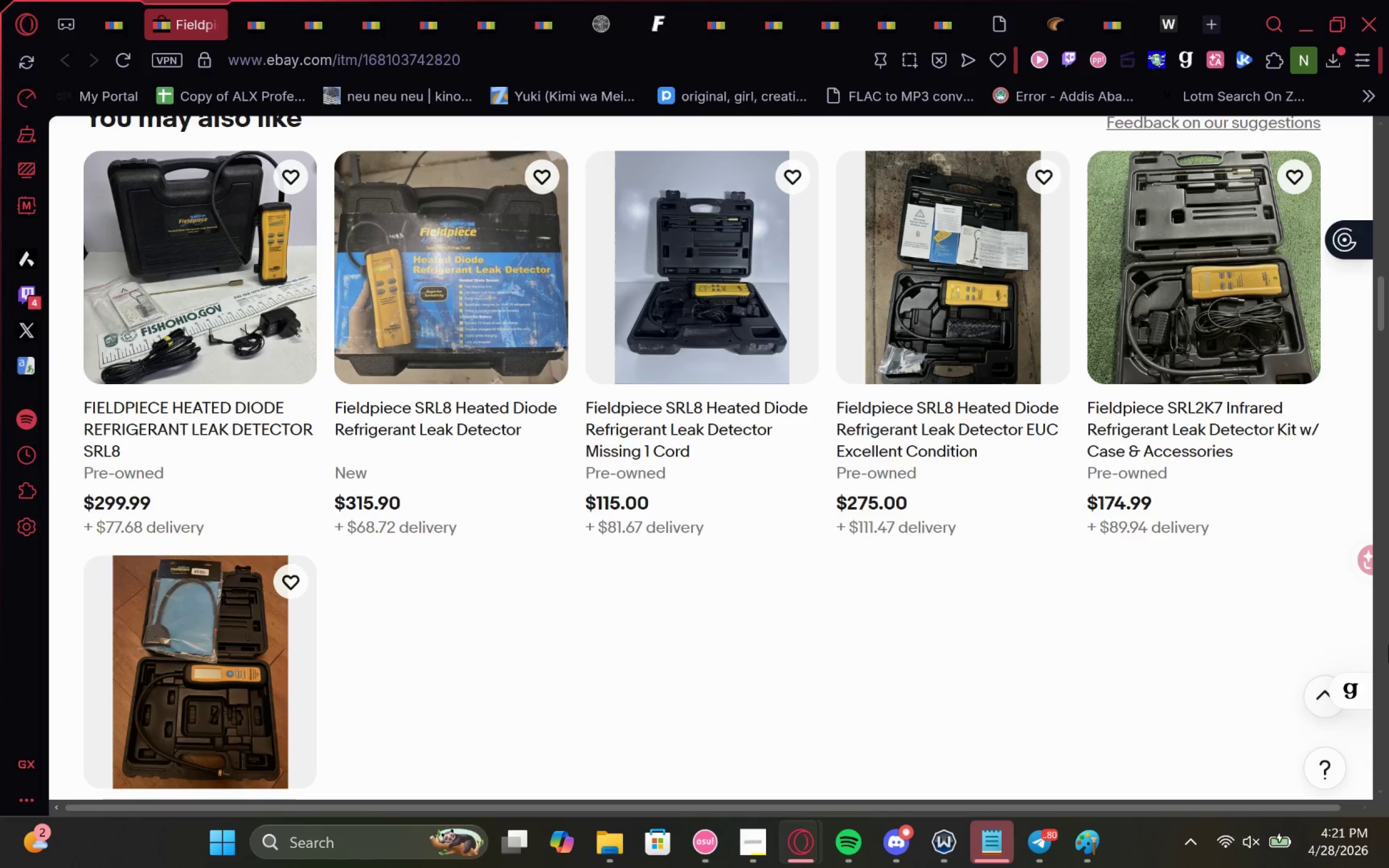 
wait(31.23)
 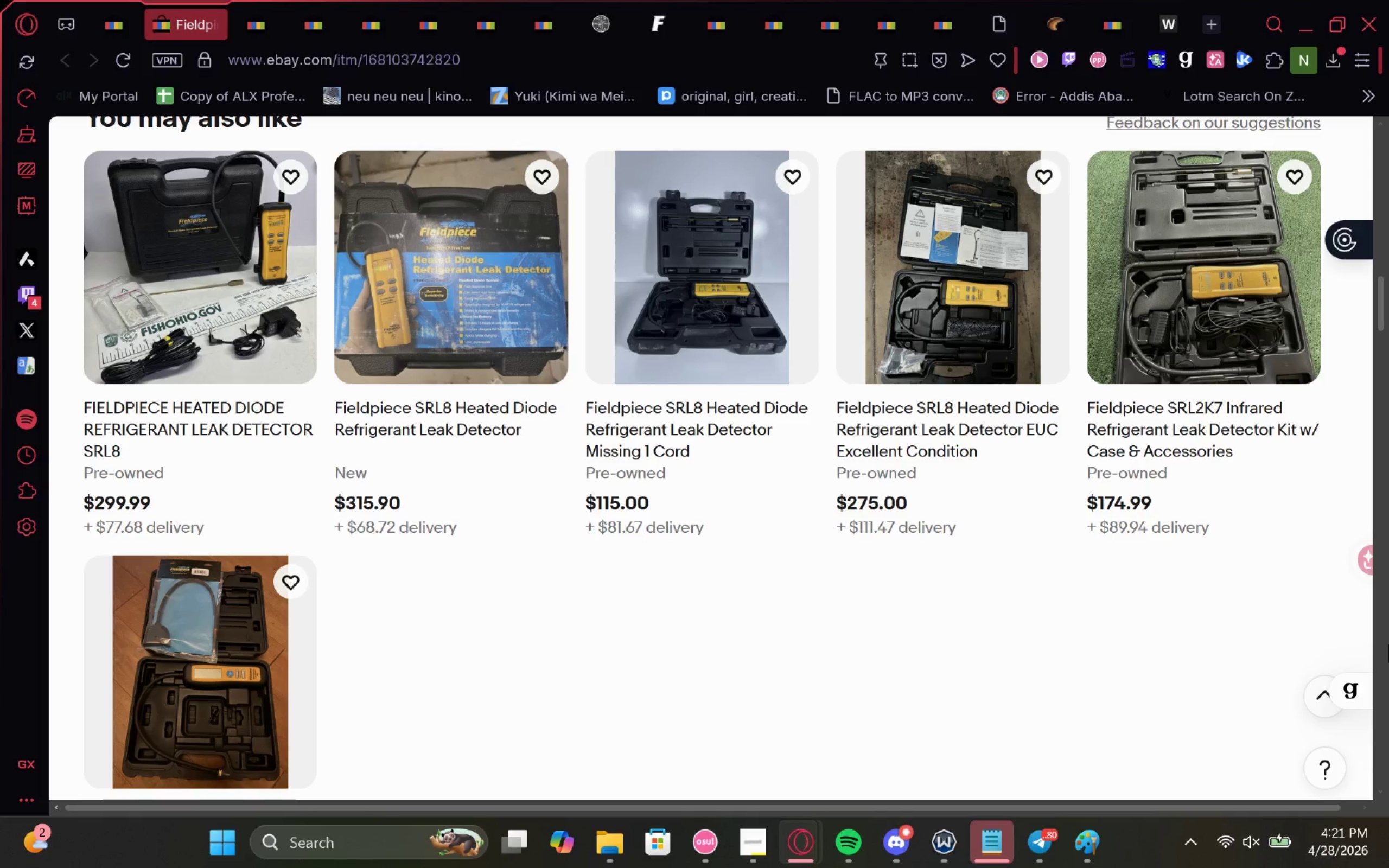 
scroll: coordinate [472, 336], scroll_direction: up, amount: 3.0
 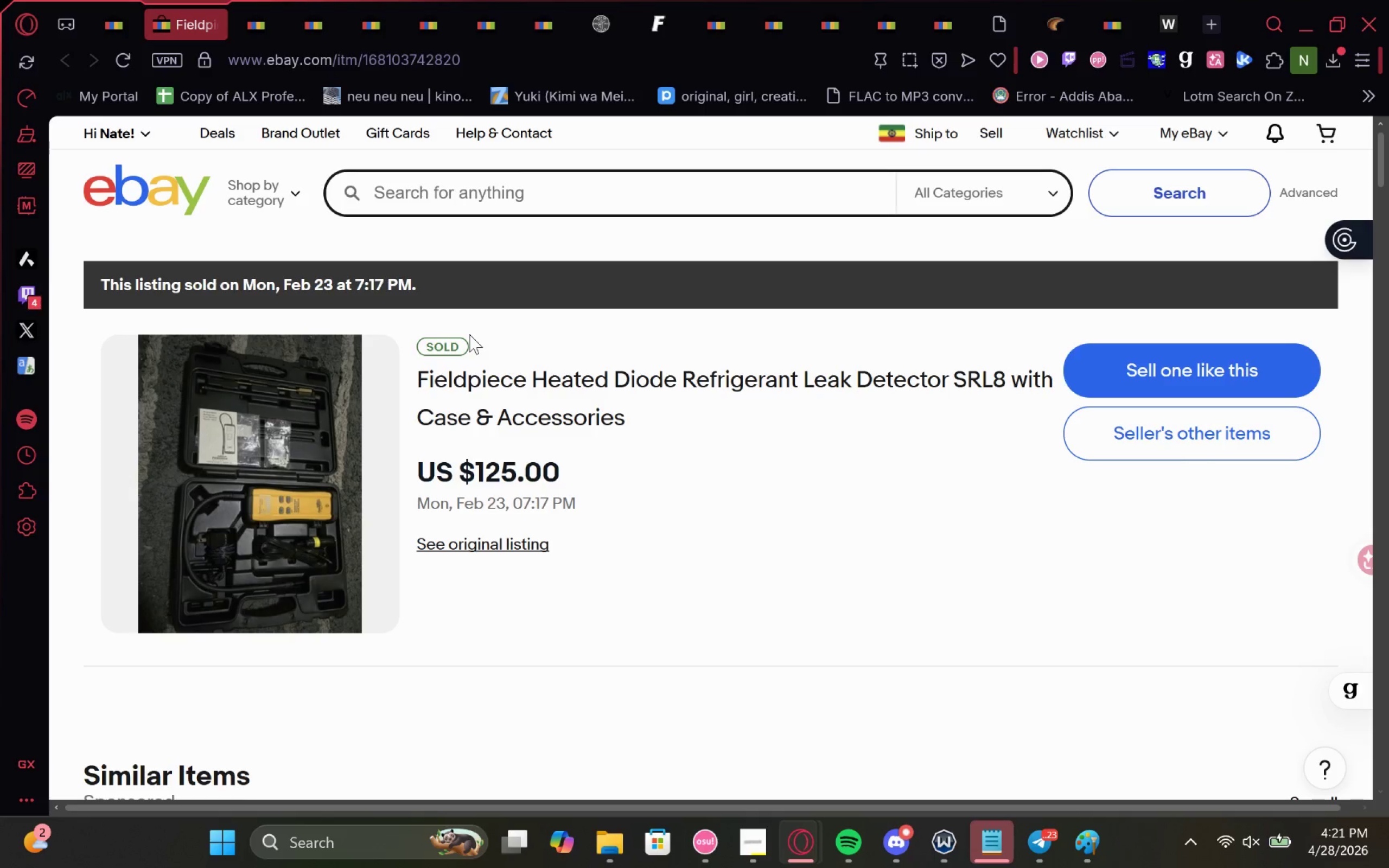 
wait(30.6)
 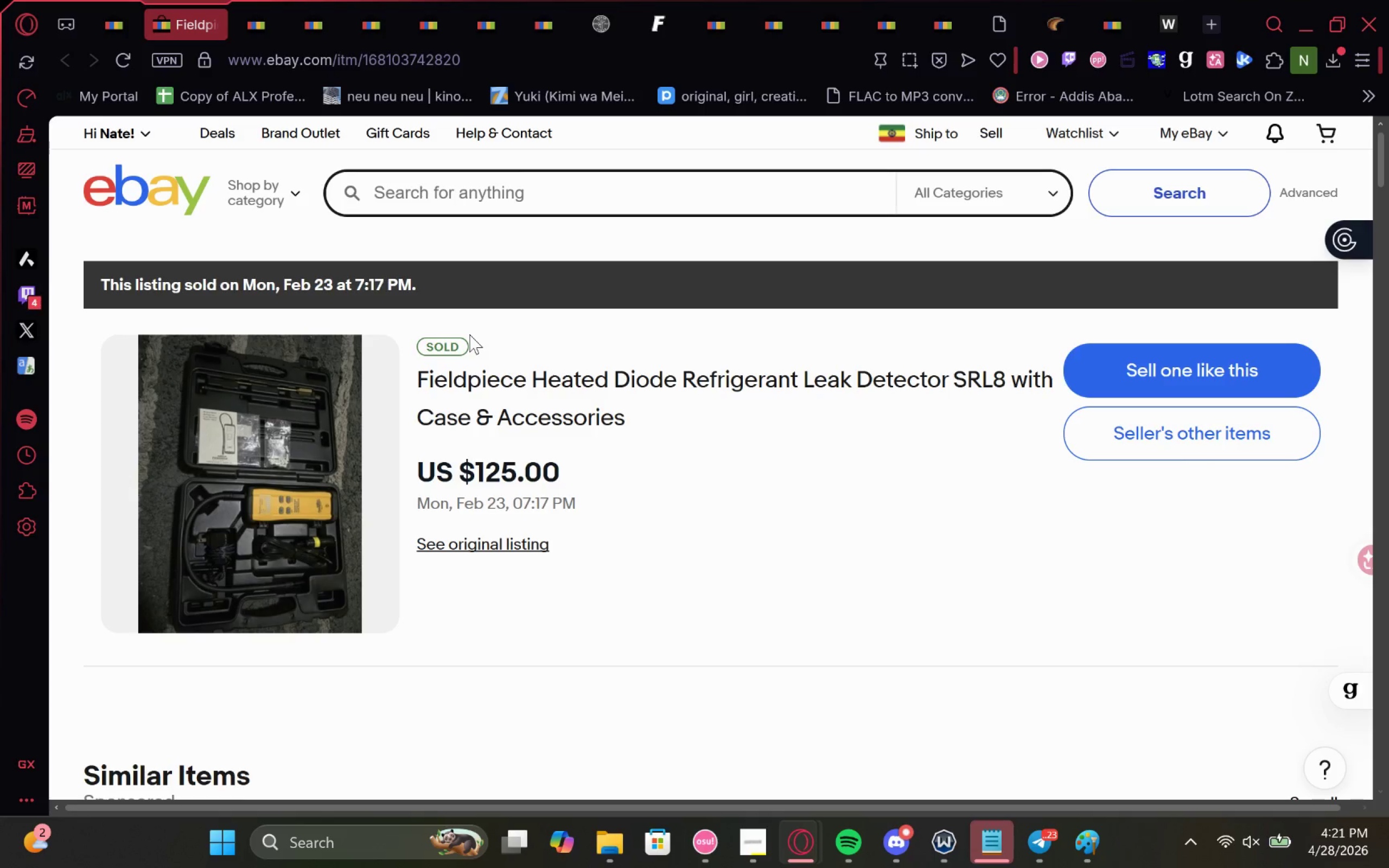 
scroll: coordinate [469, 334], scroll_direction: none, amount: 0.0
 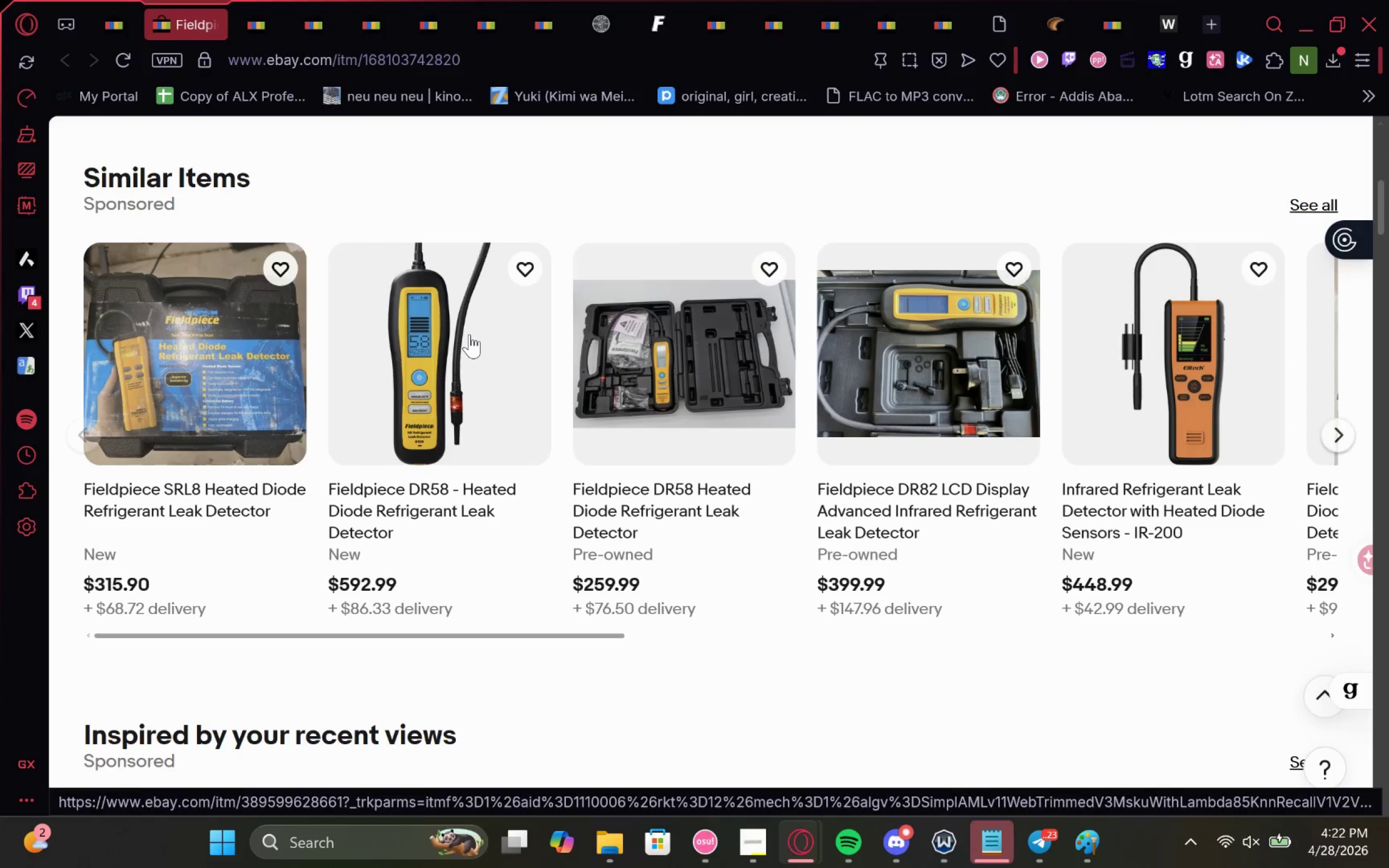 
scroll: coordinate [469, 334], scroll_direction: down, amount: 2.0
 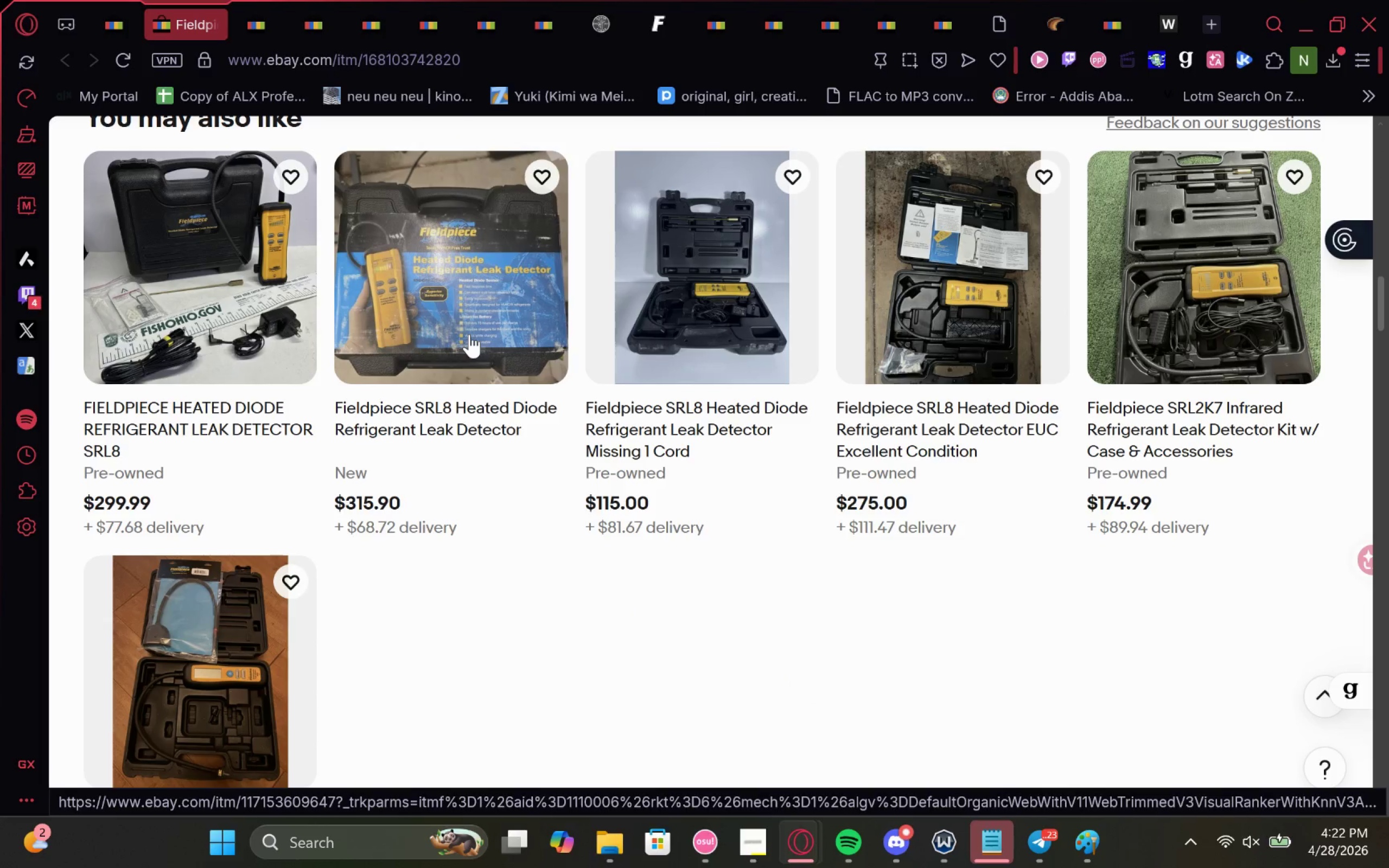 
wait(8.19)
 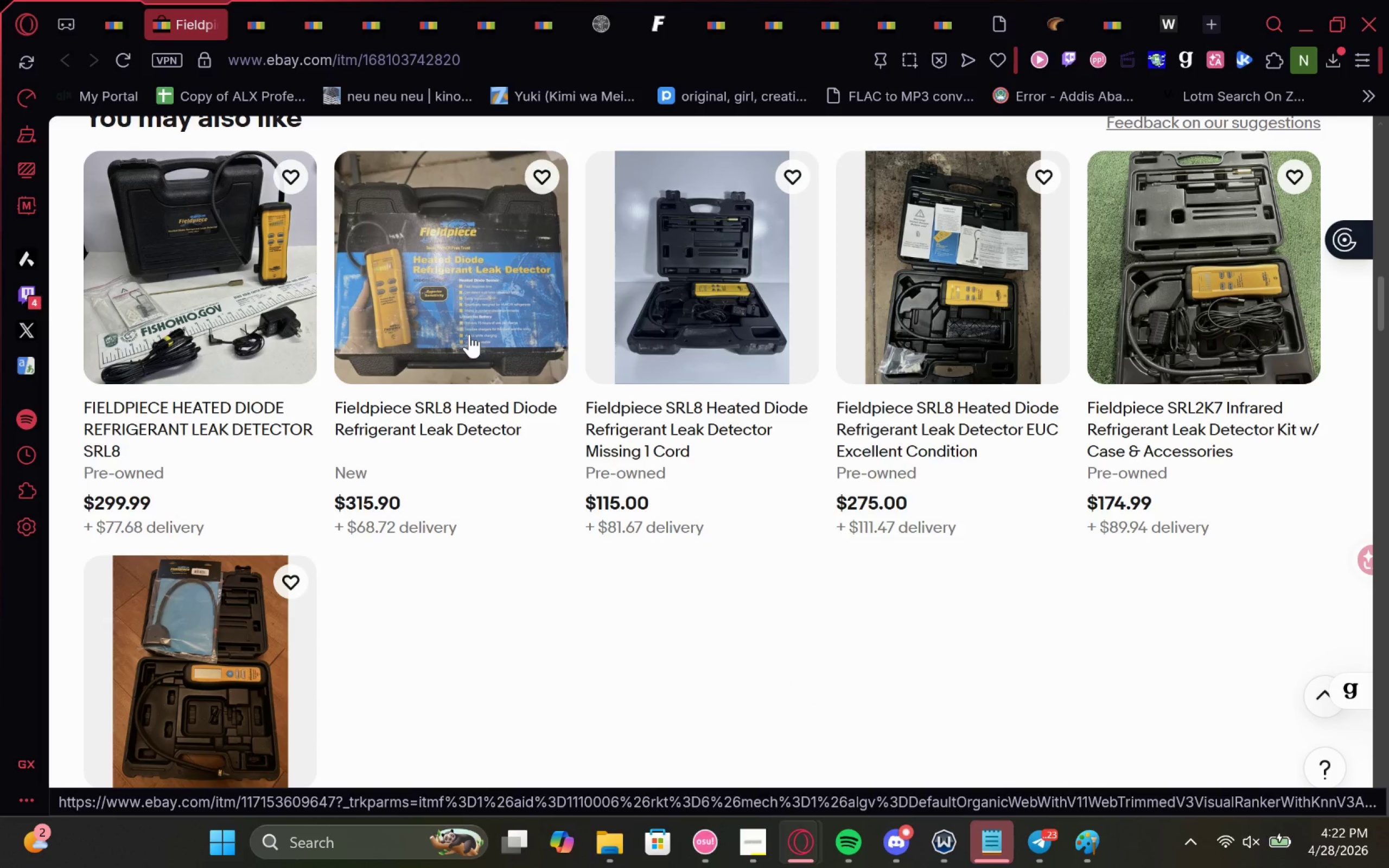 
scroll: coordinate [392, 337], scroll_direction: up, amount: 3.0
 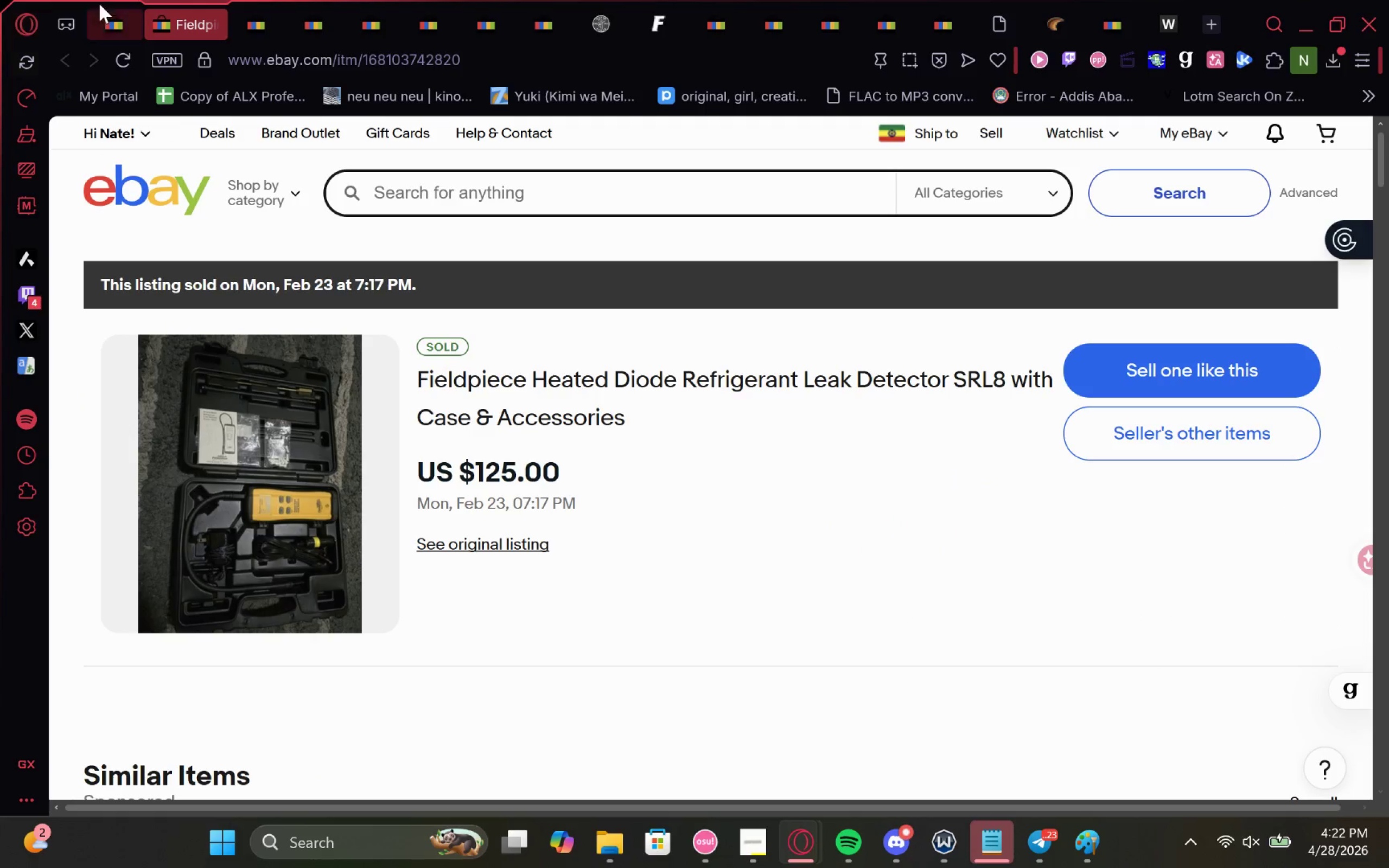 
left_click([126, 29])
 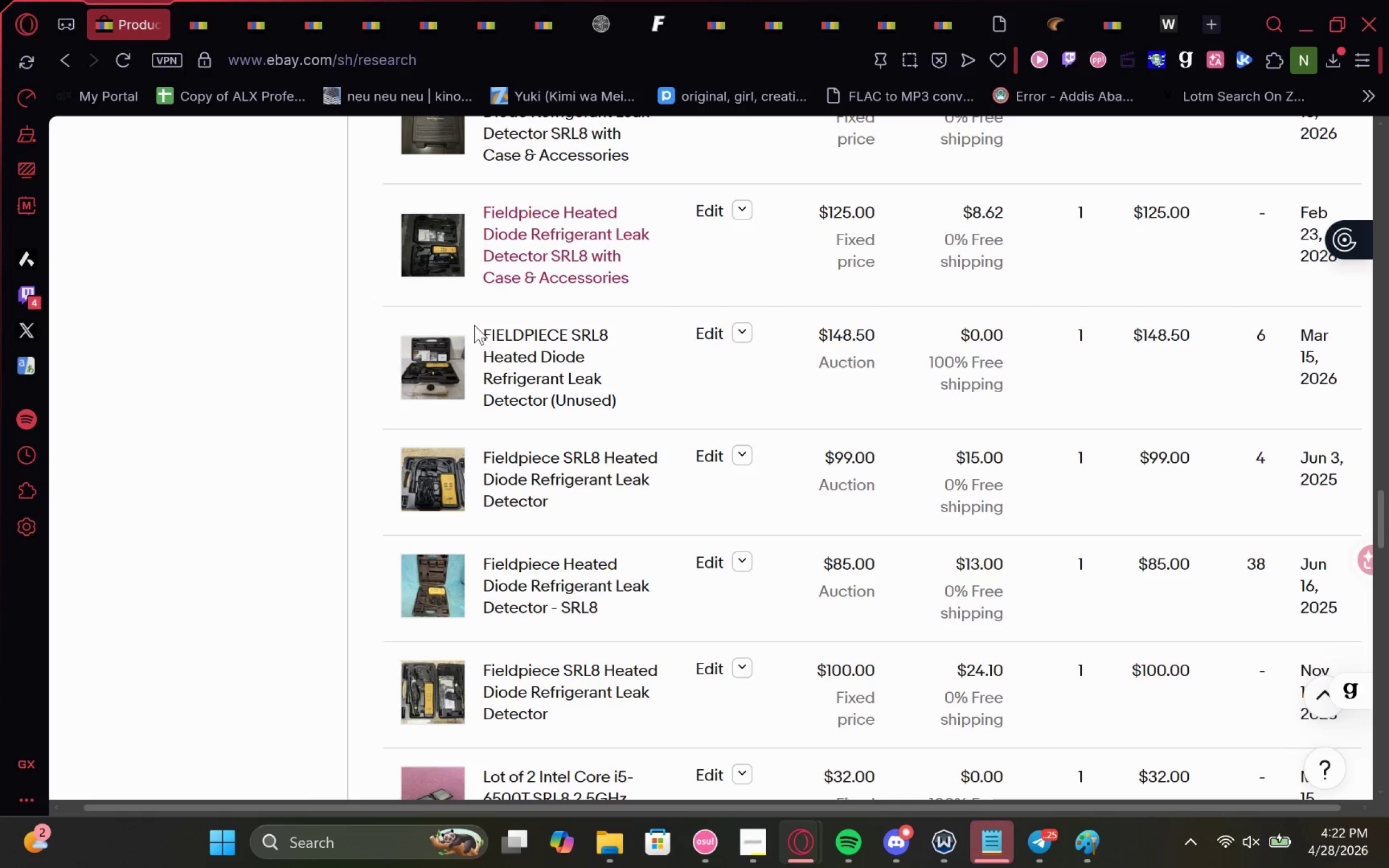 
wait(44.59)
 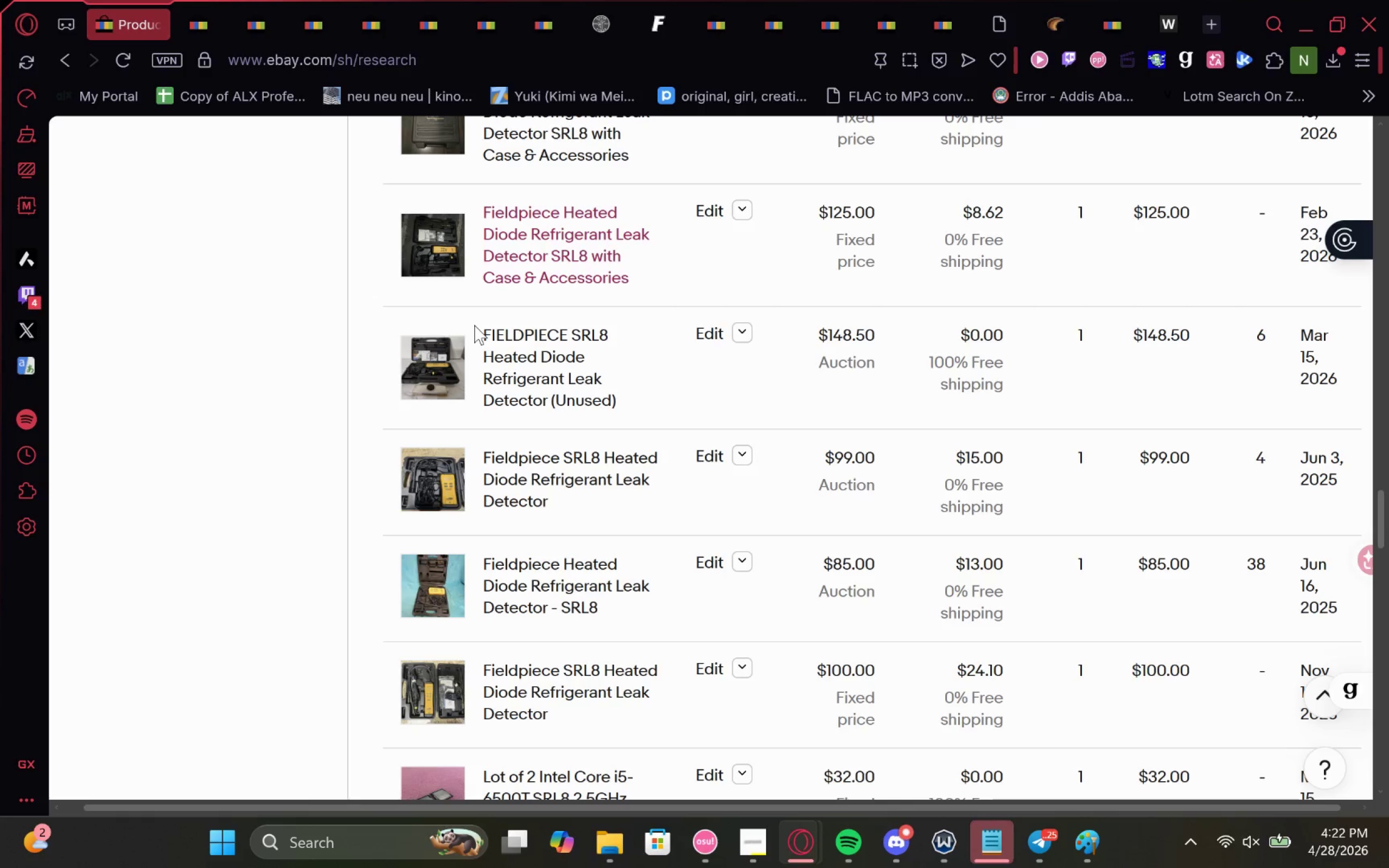 
scroll: coordinate [474, 325], scroll_direction: down, amount: 1.0
 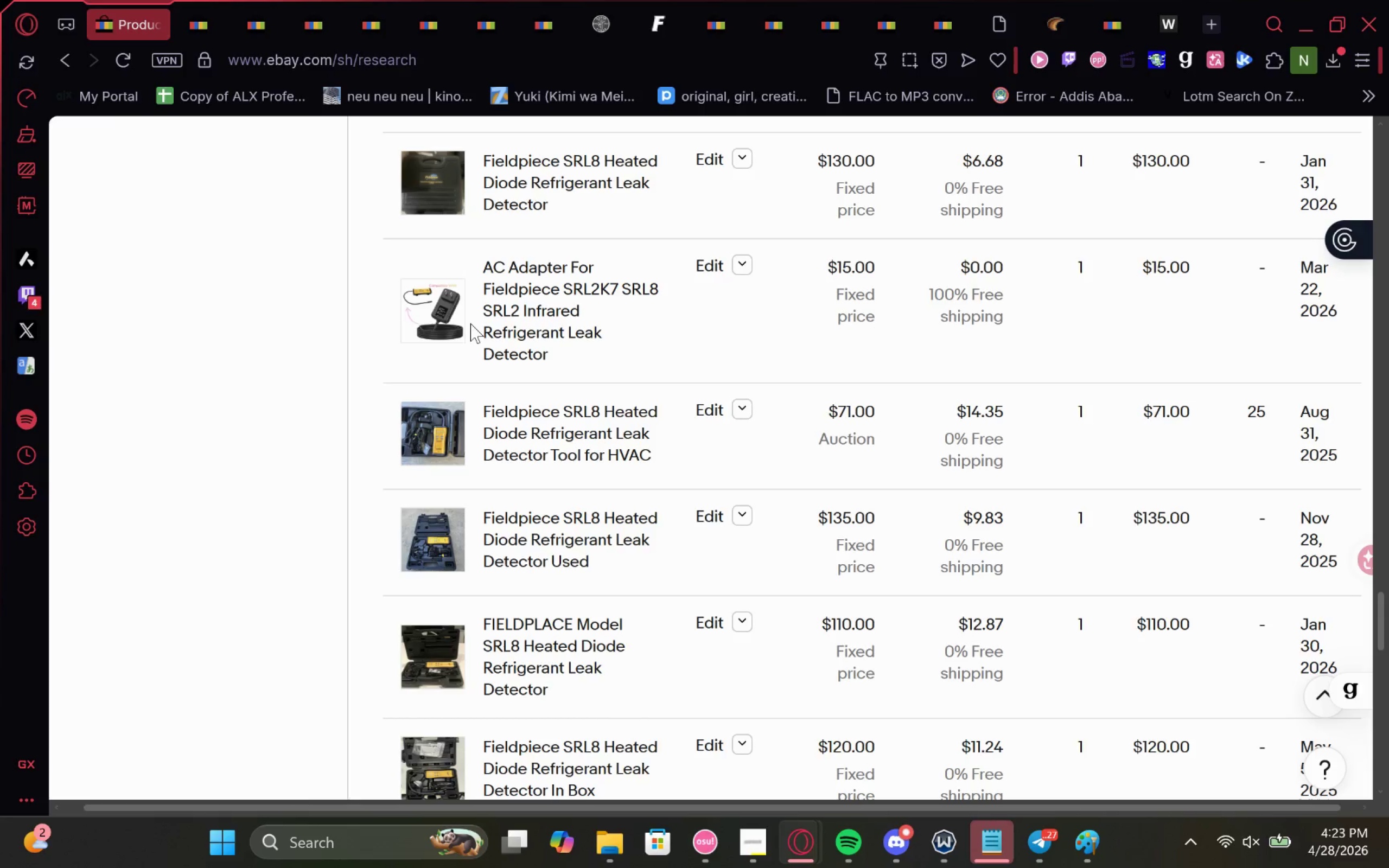 
wait(21.23)
 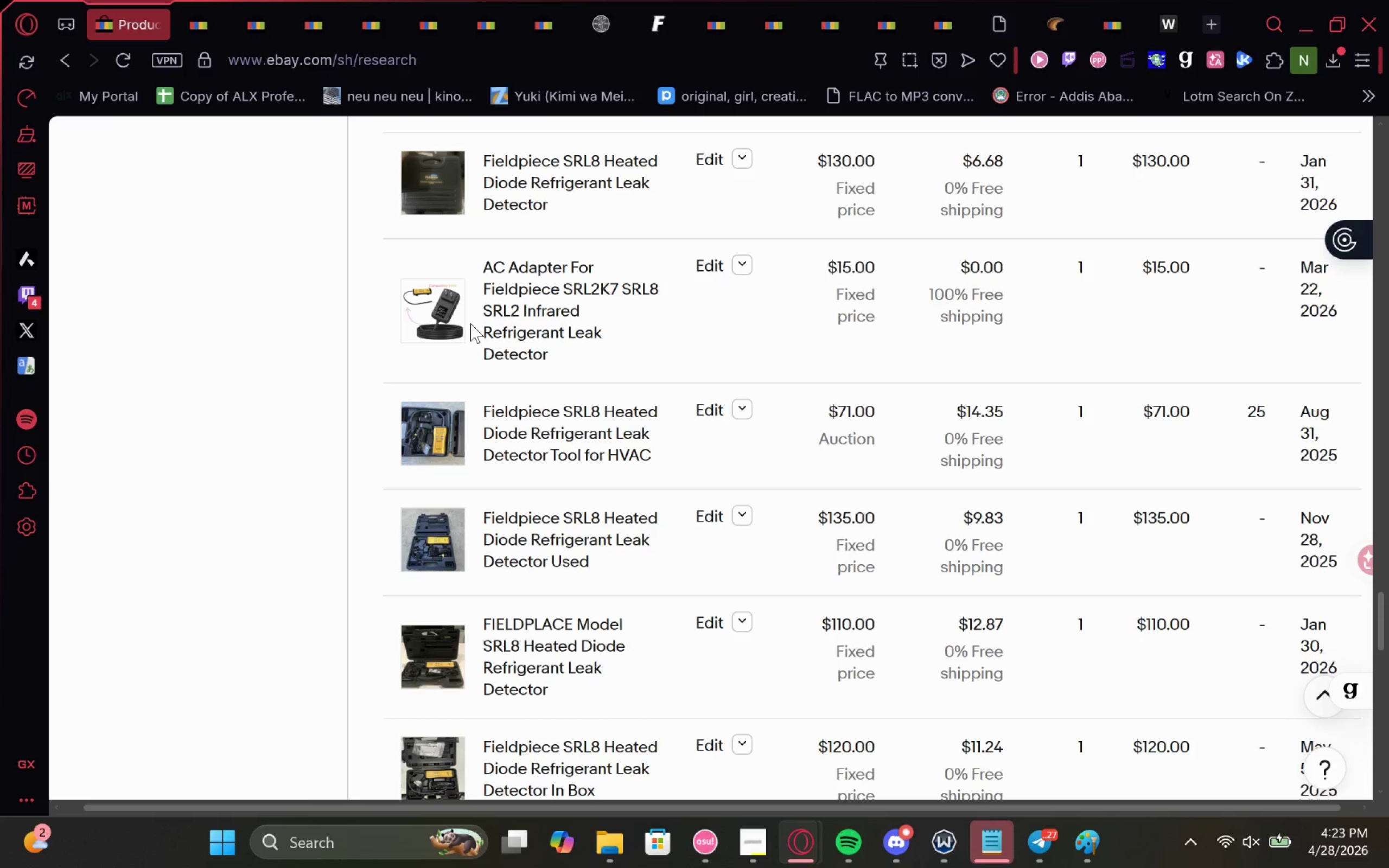 
scroll: coordinate [470, 323], scroll_direction: none, amount: 0.0
 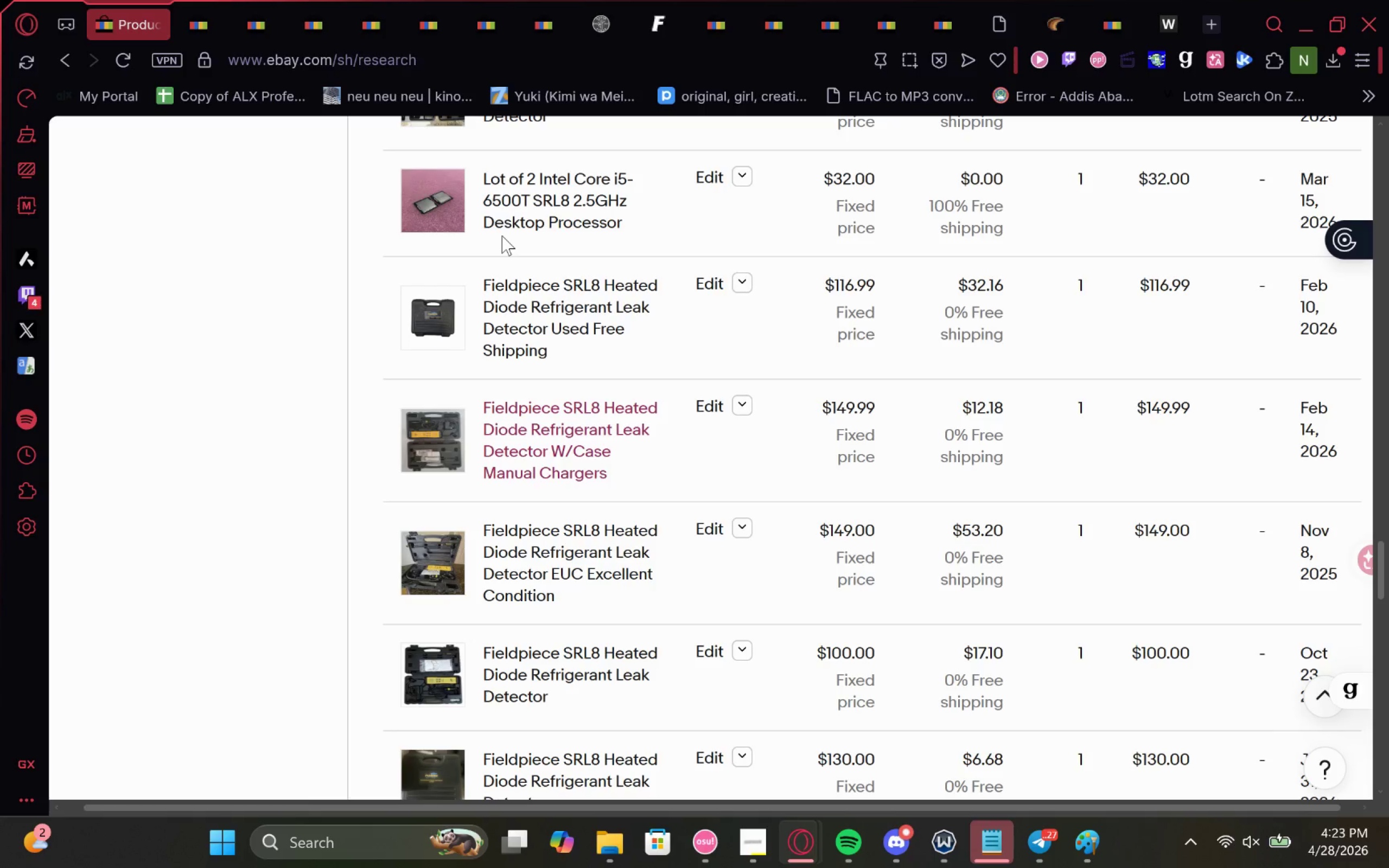 
wait(14.81)
 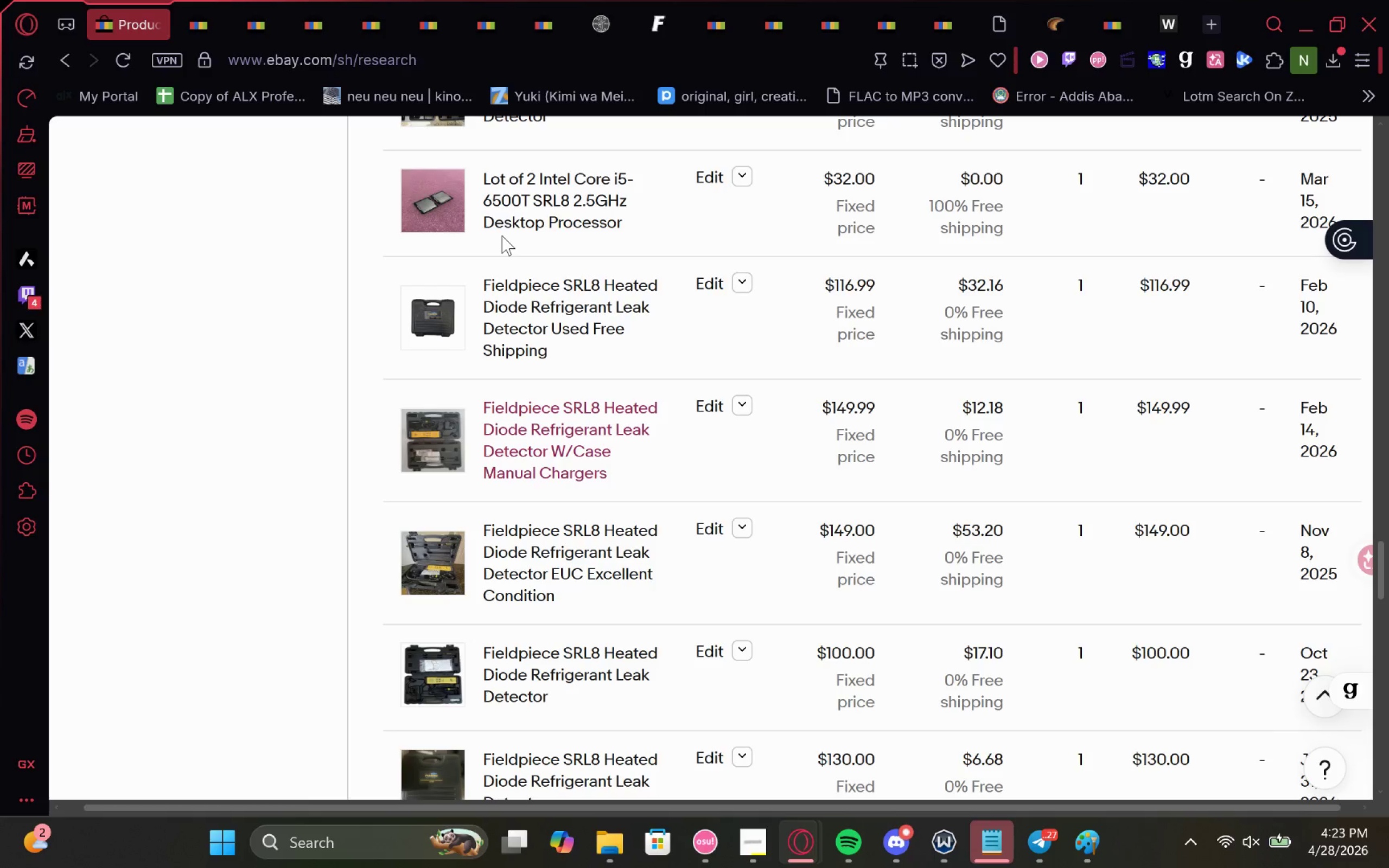 
scroll: coordinate [502, 246], scroll_direction: down, amount: 2.0
 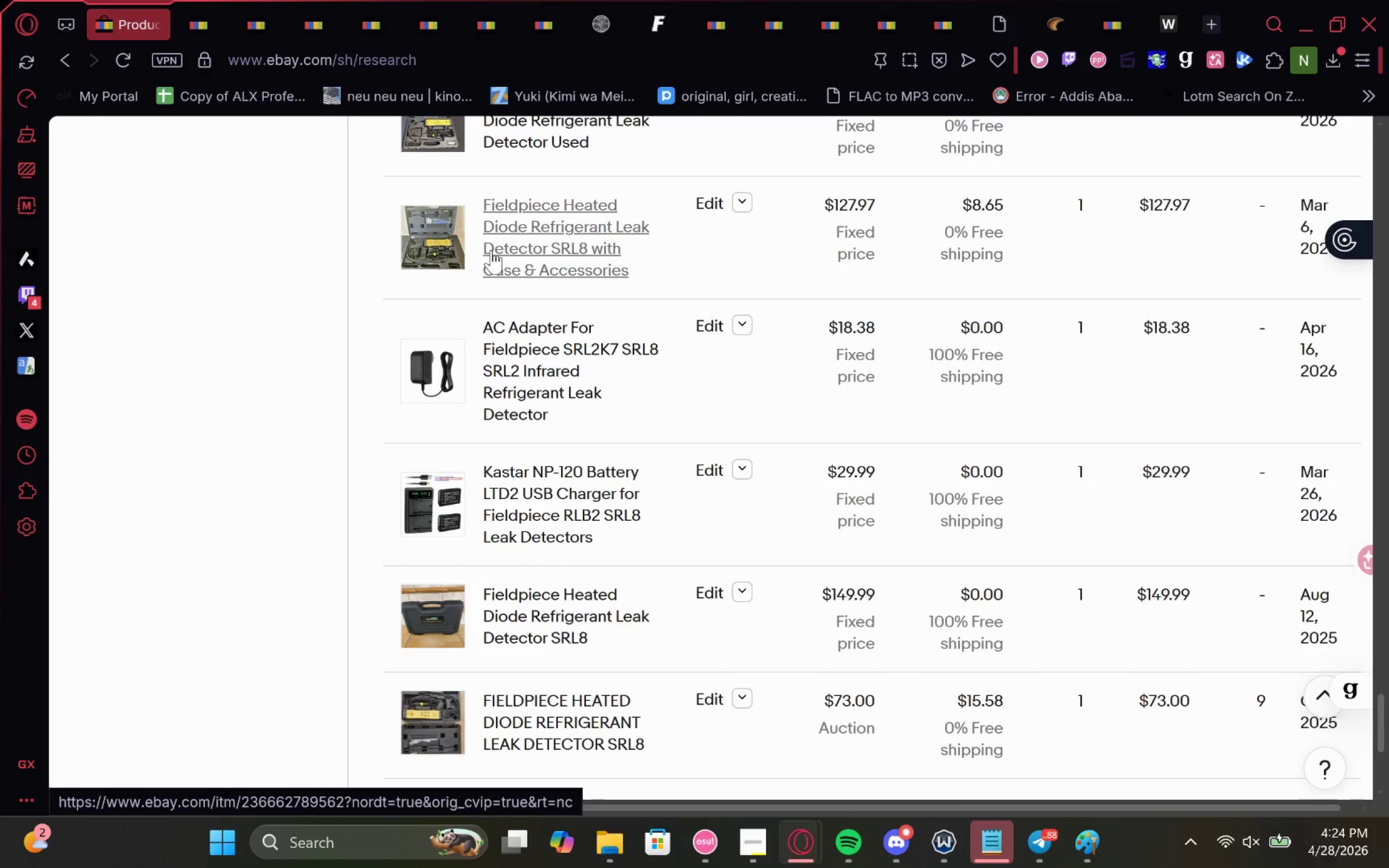 
wait(29.92)
 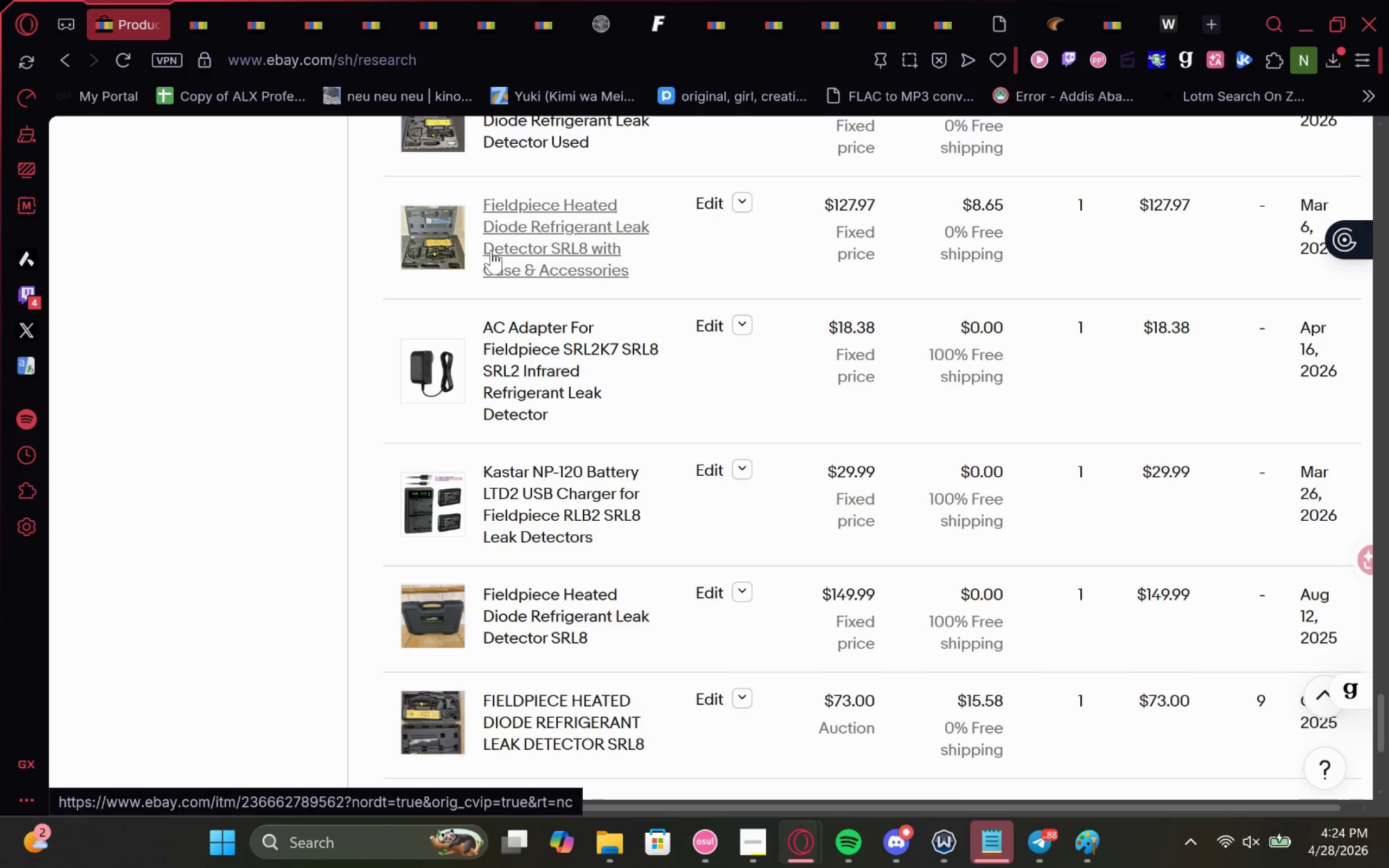 
scroll: coordinate [552, 384], scroll_direction: down, amount: 2.0
 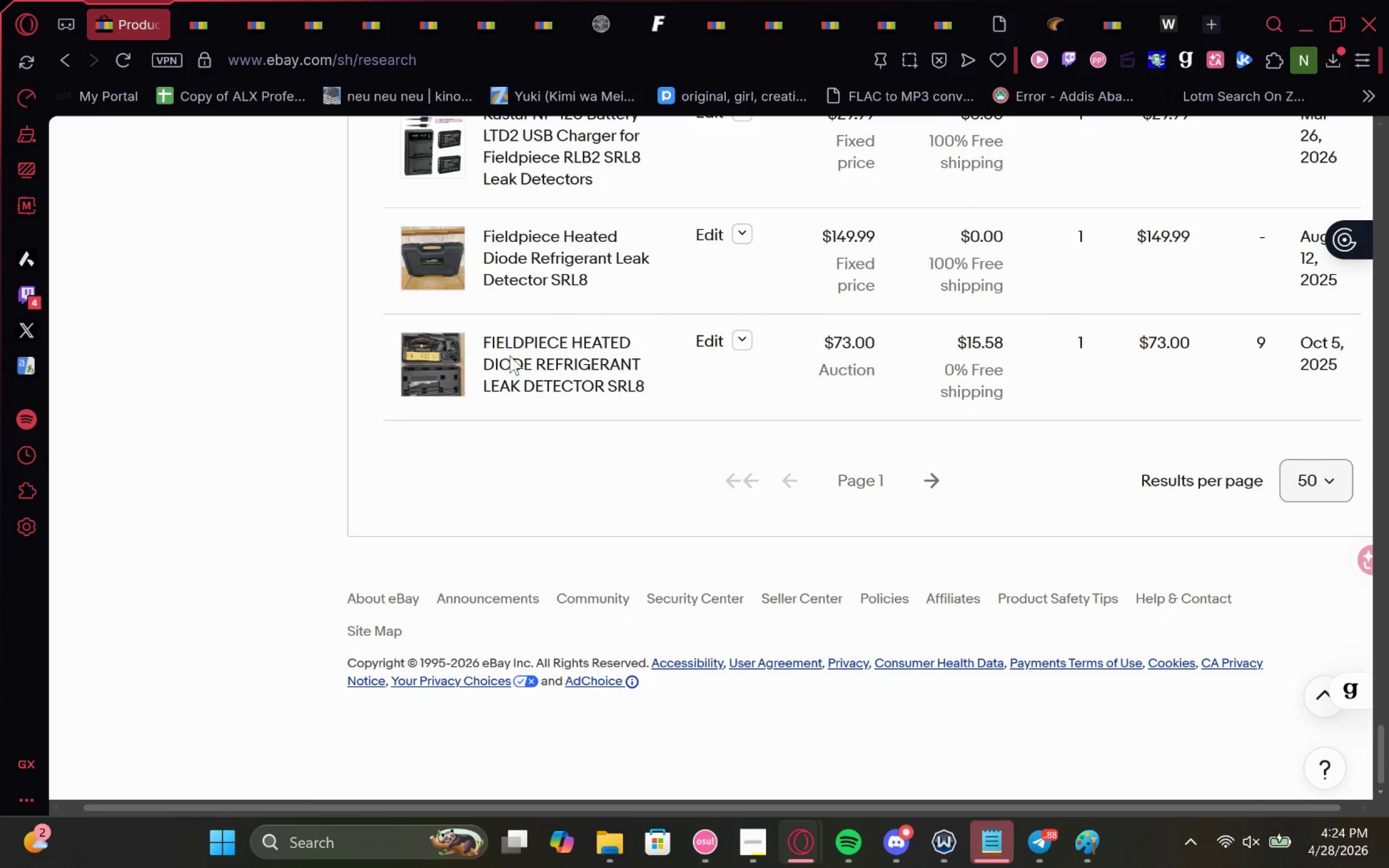 
left_click([449, 394])
 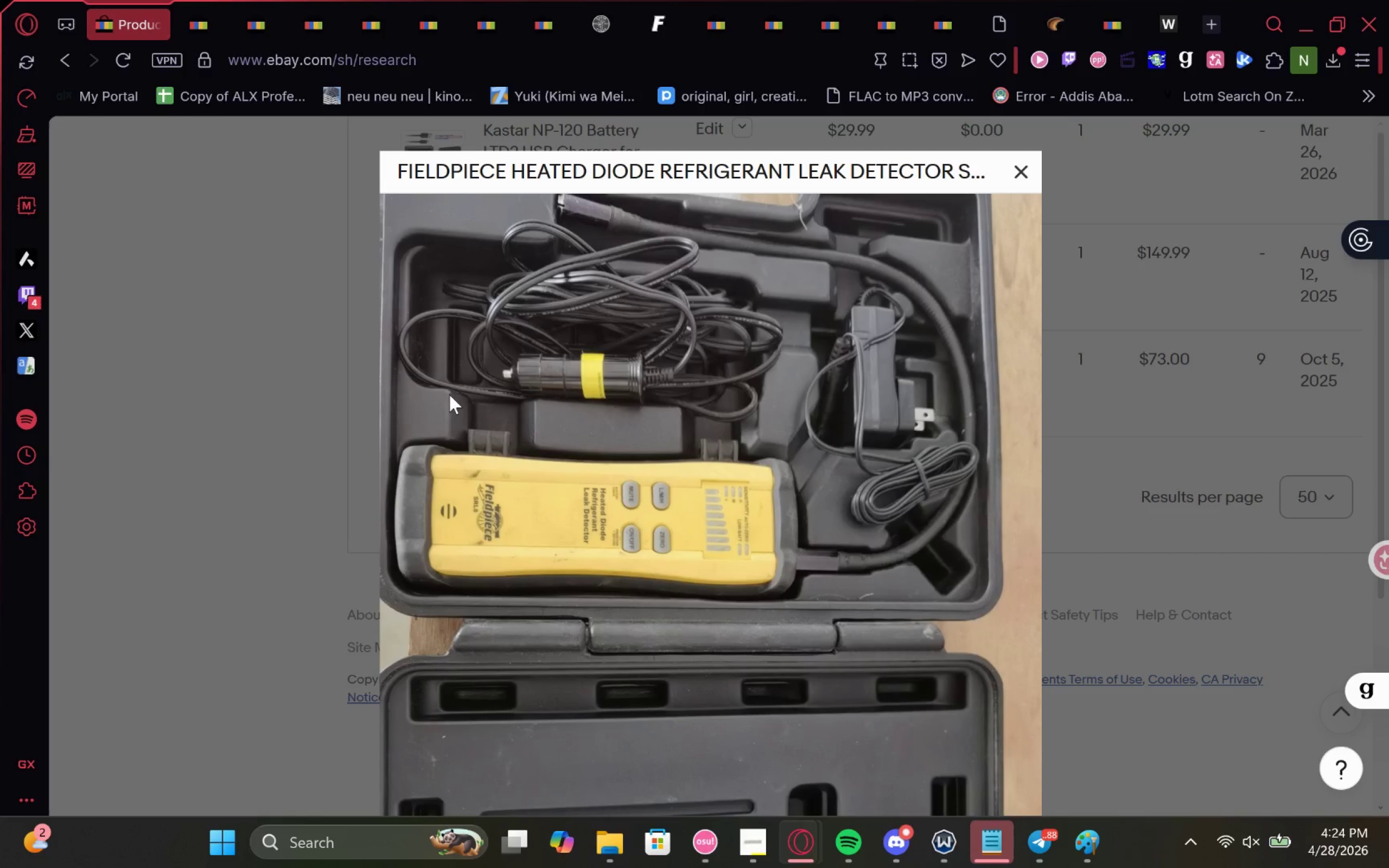 
left_click([322, 397])
 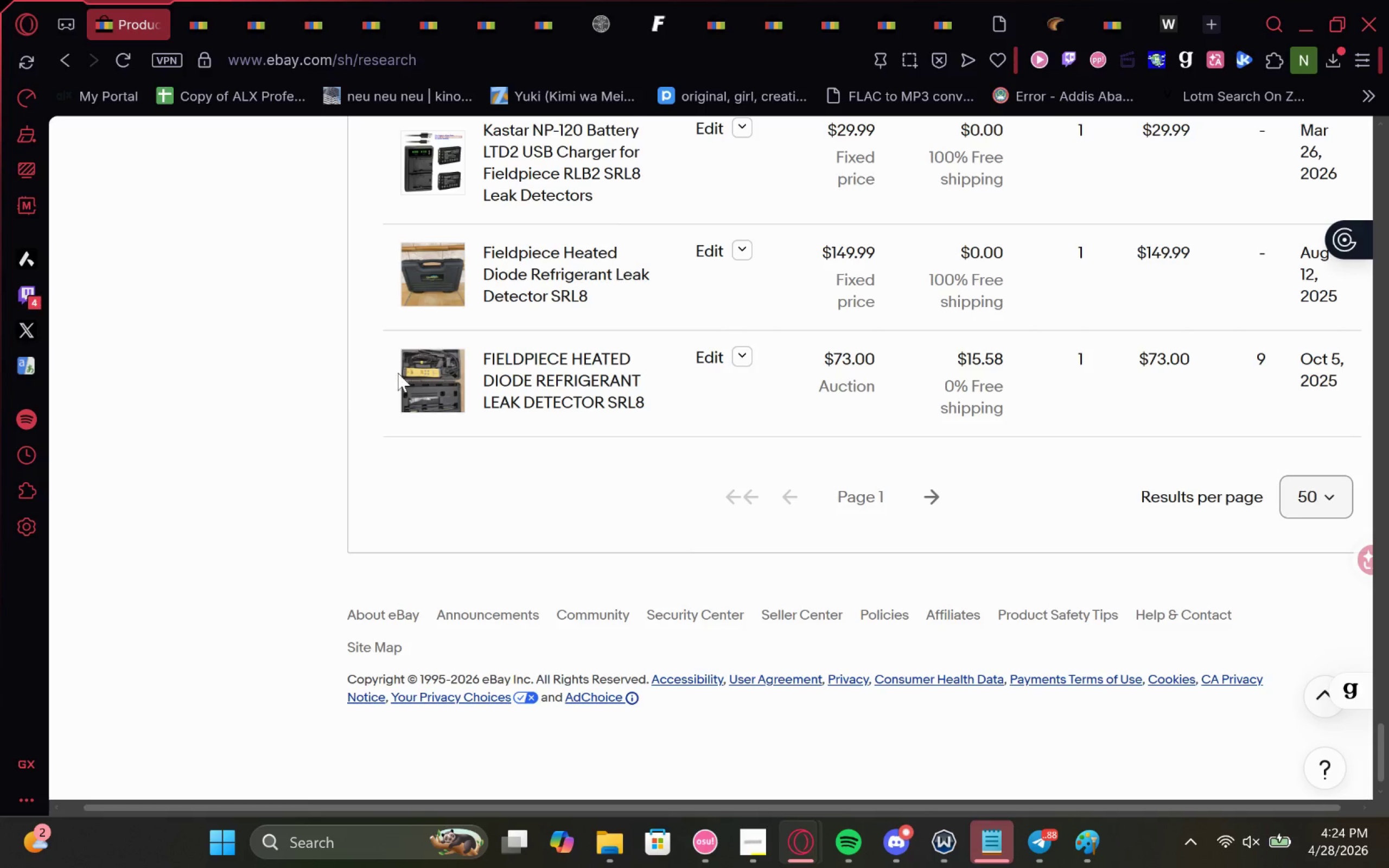 
scroll: coordinate [431, 360], scroll_direction: up, amount: 3.0
 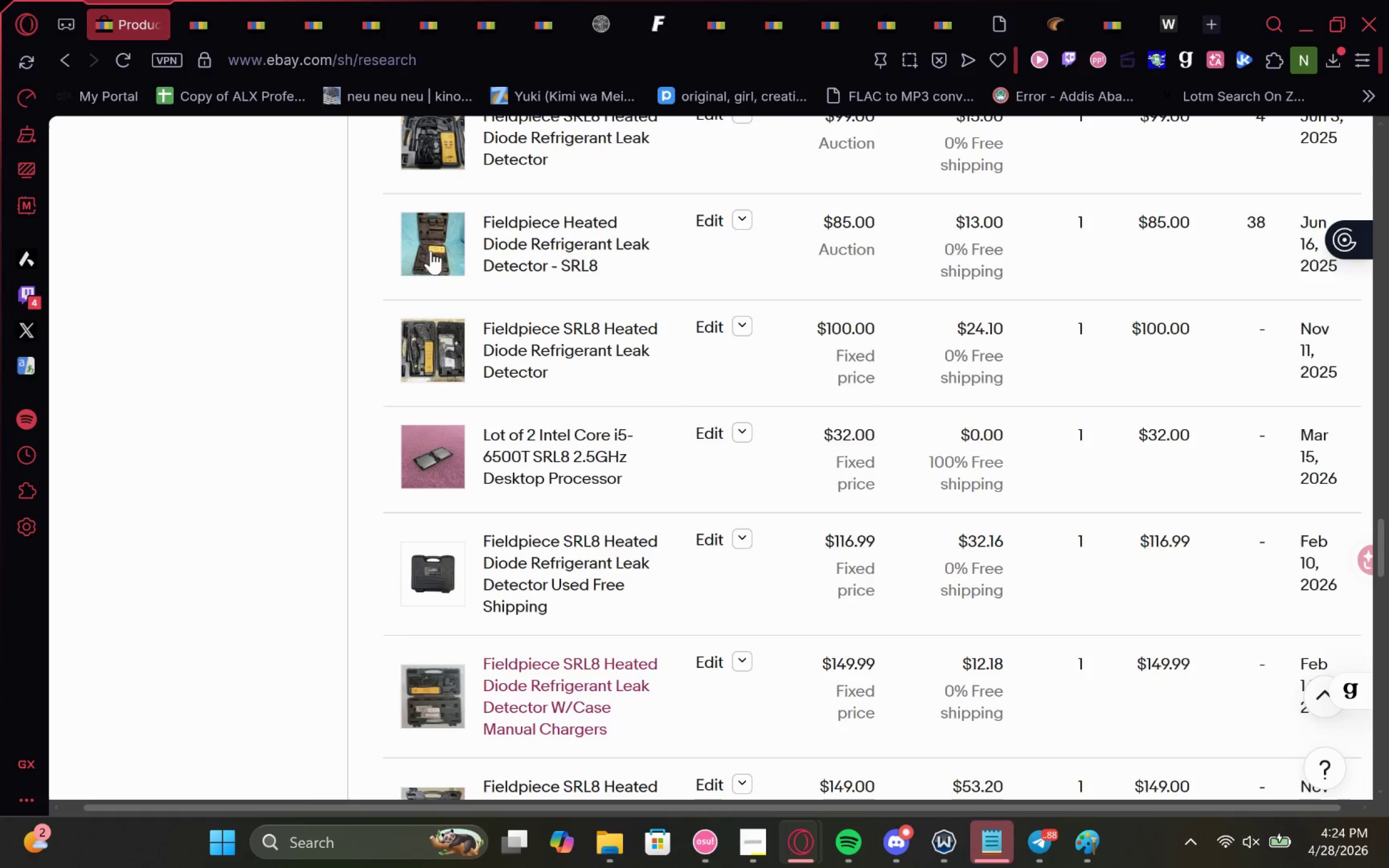 
wait(8.15)
 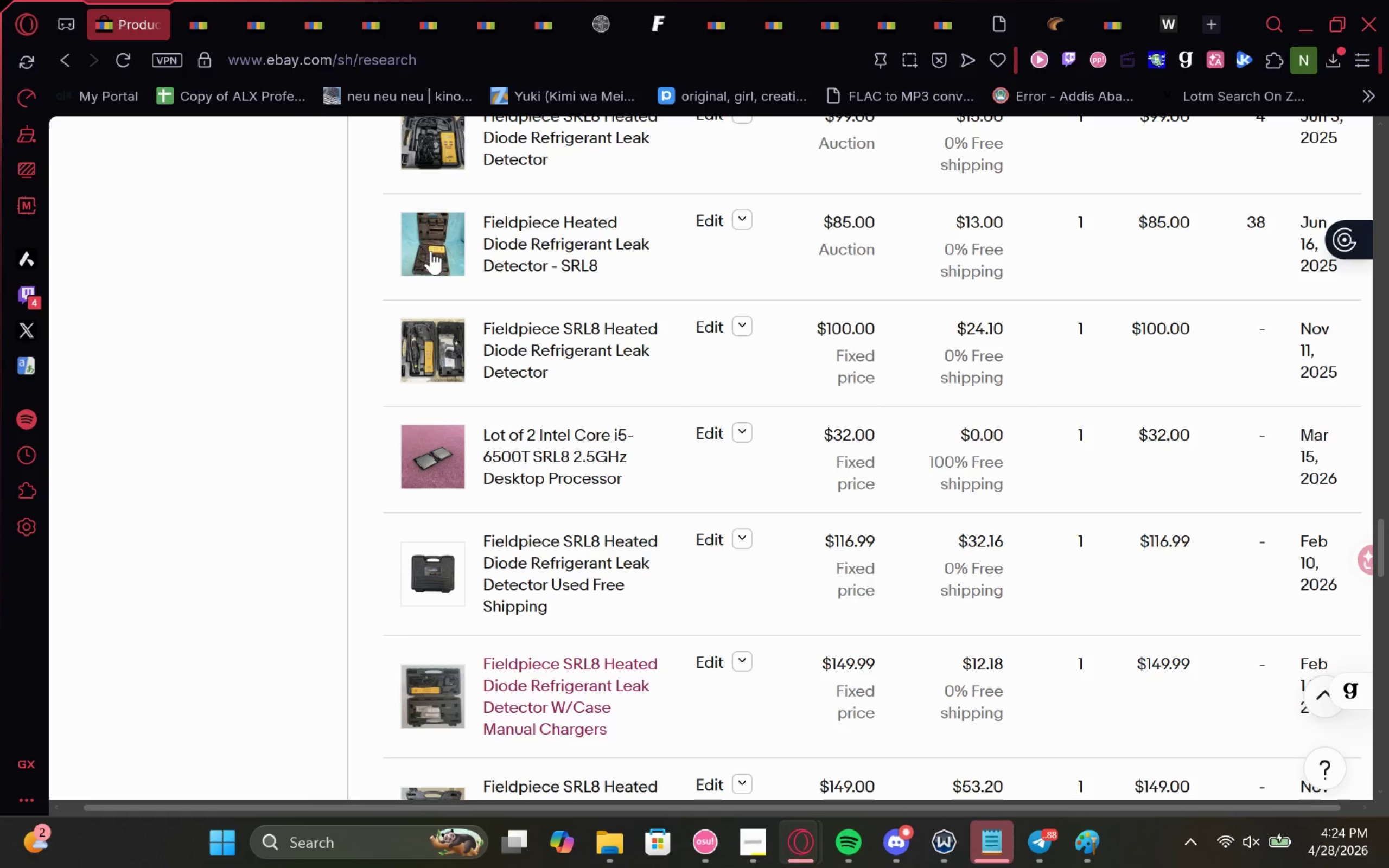 
left_click([431, 251])
 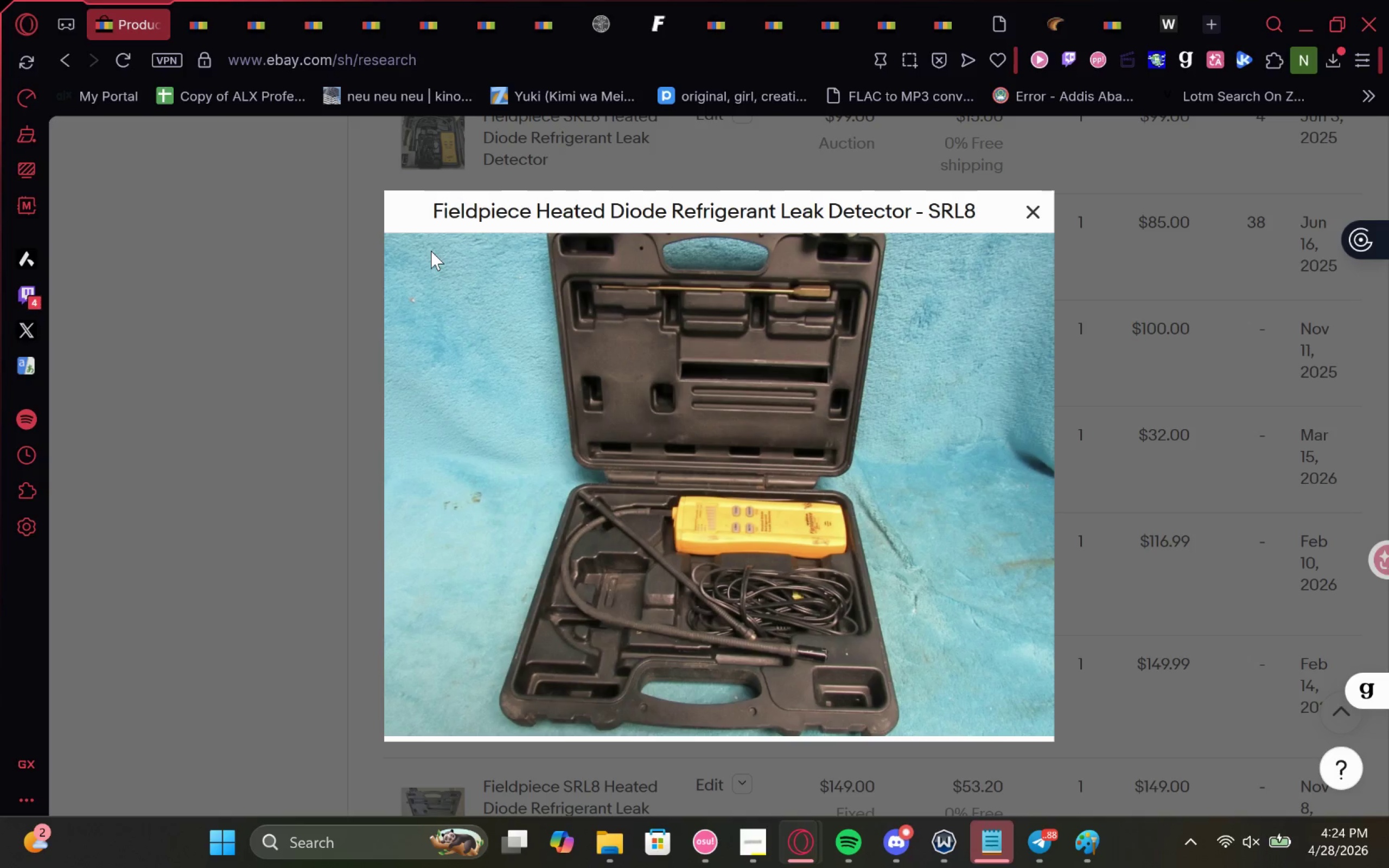 
left_click([188, 271])
 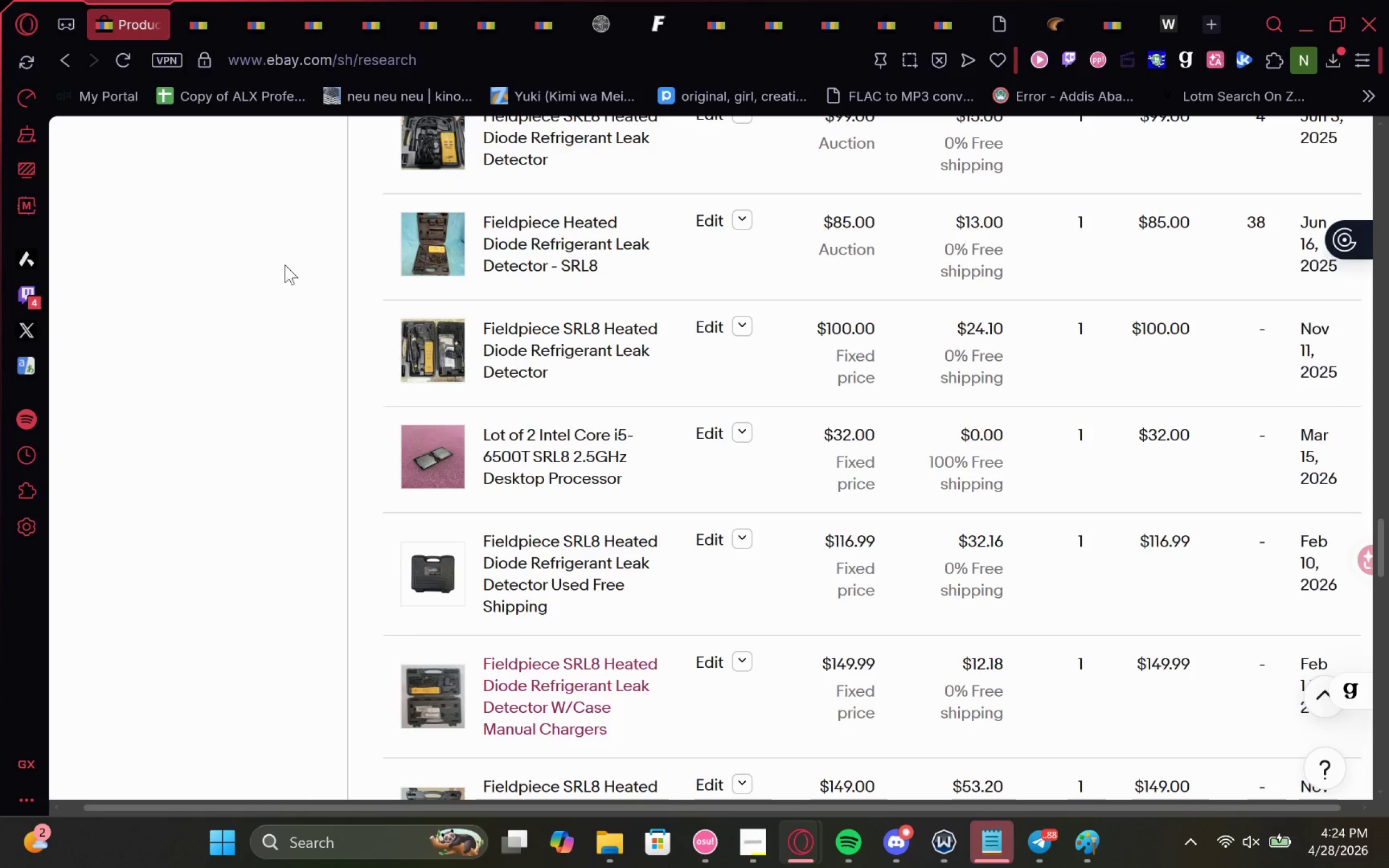 
scroll: coordinate [286, 265], scroll_direction: up, amount: 3.0
 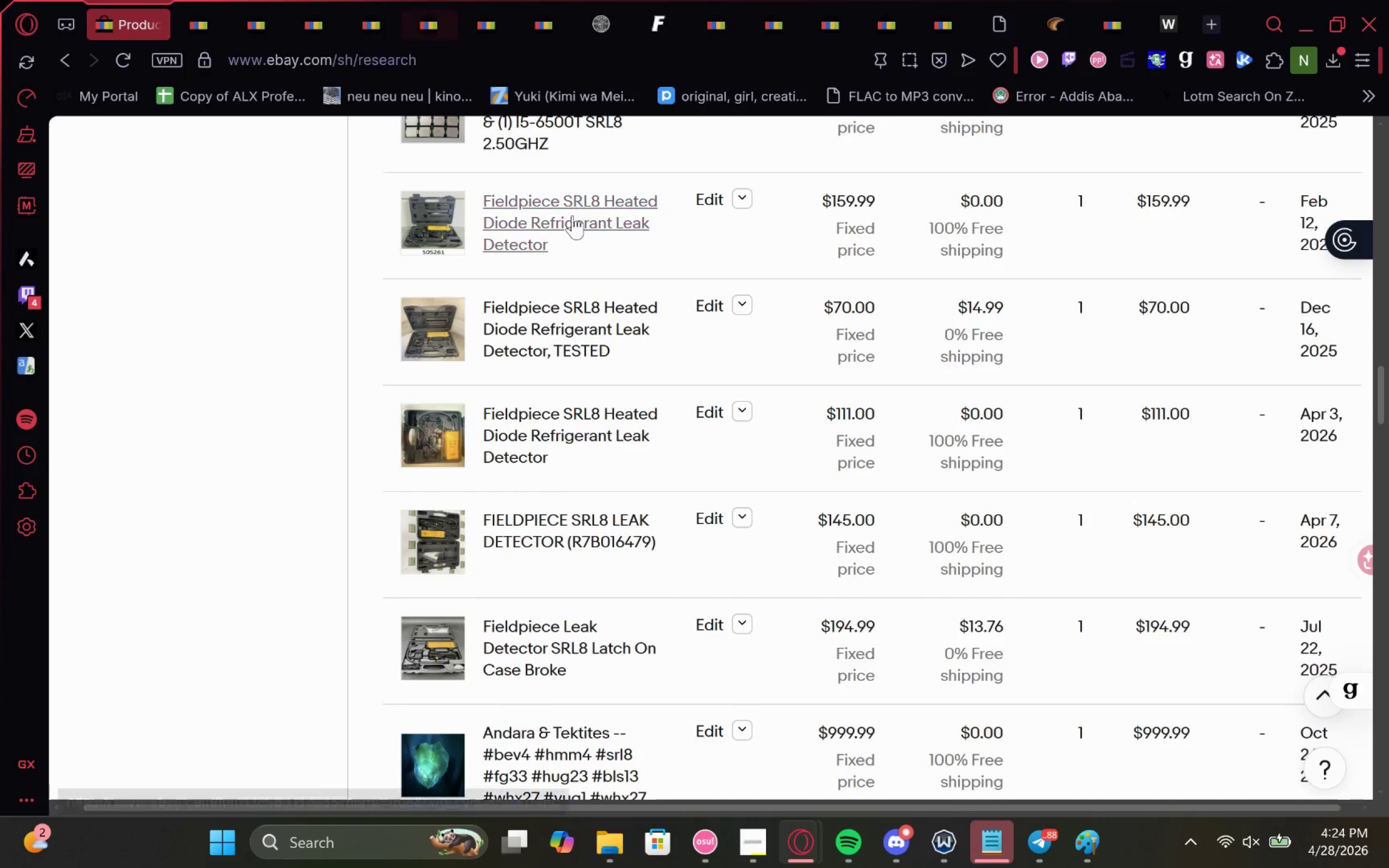 
left_click([566, 227])
 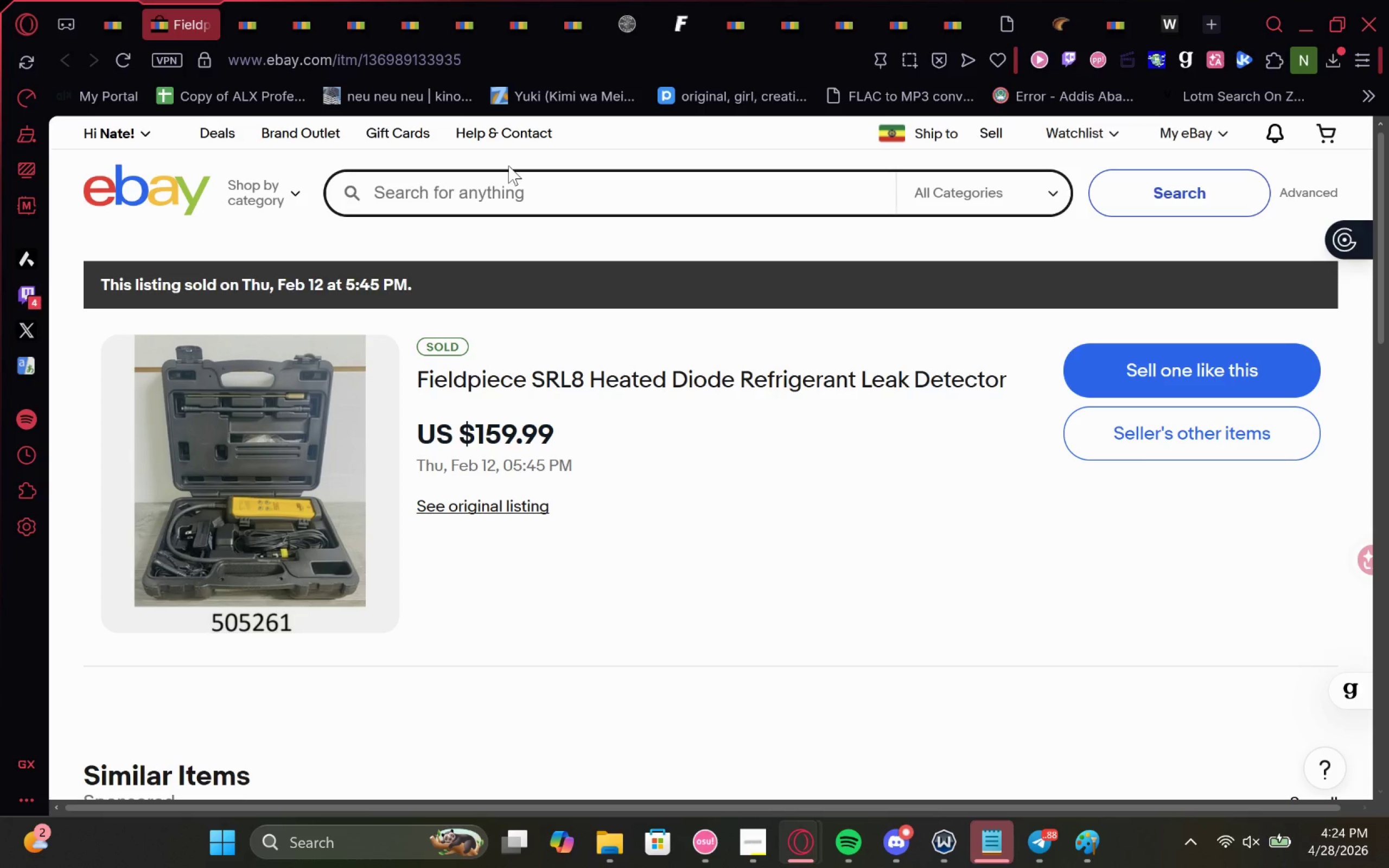 
wait(37.89)
 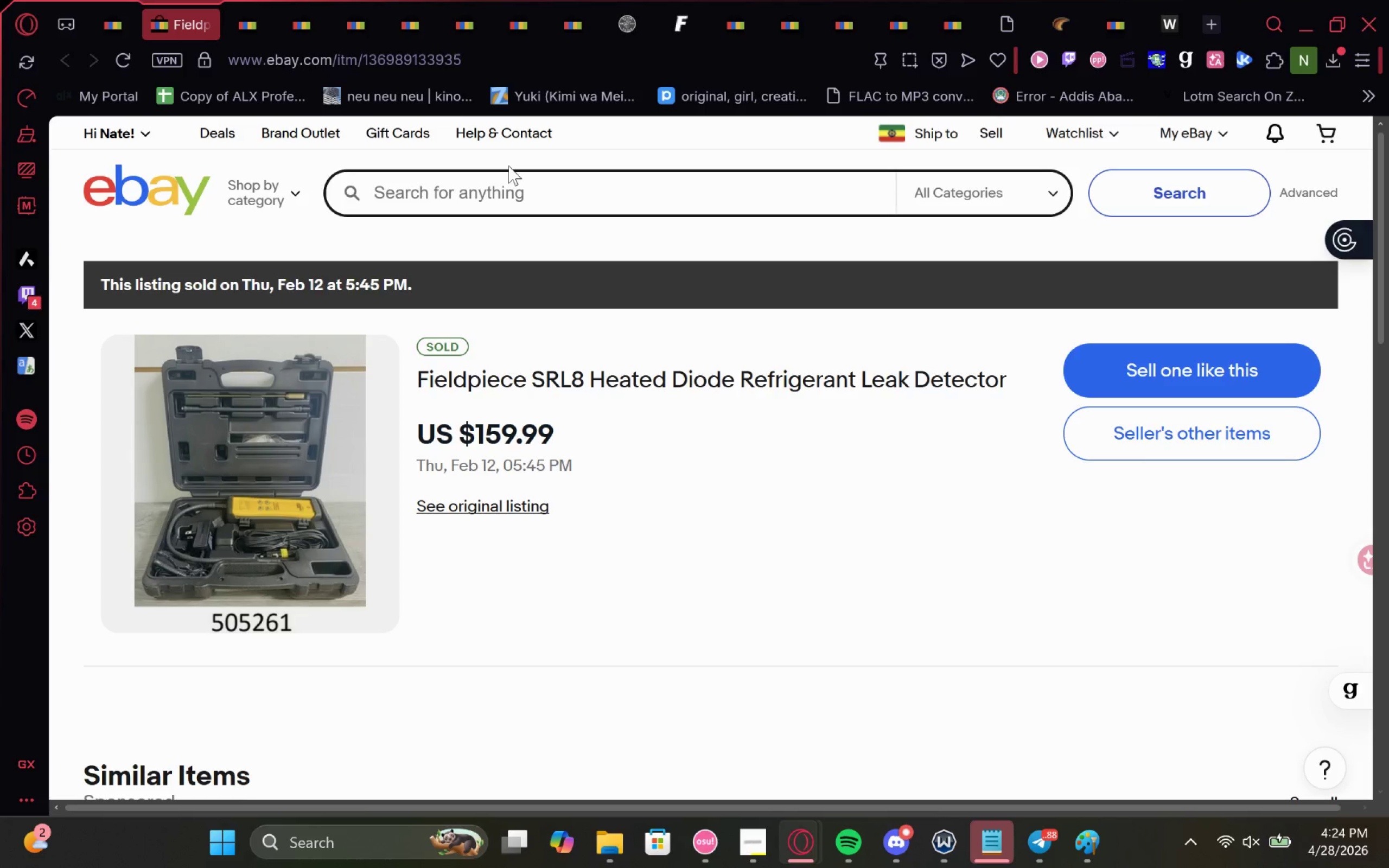 
scroll: coordinate [429, 378], scroll_direction: none, amount: 0.0
 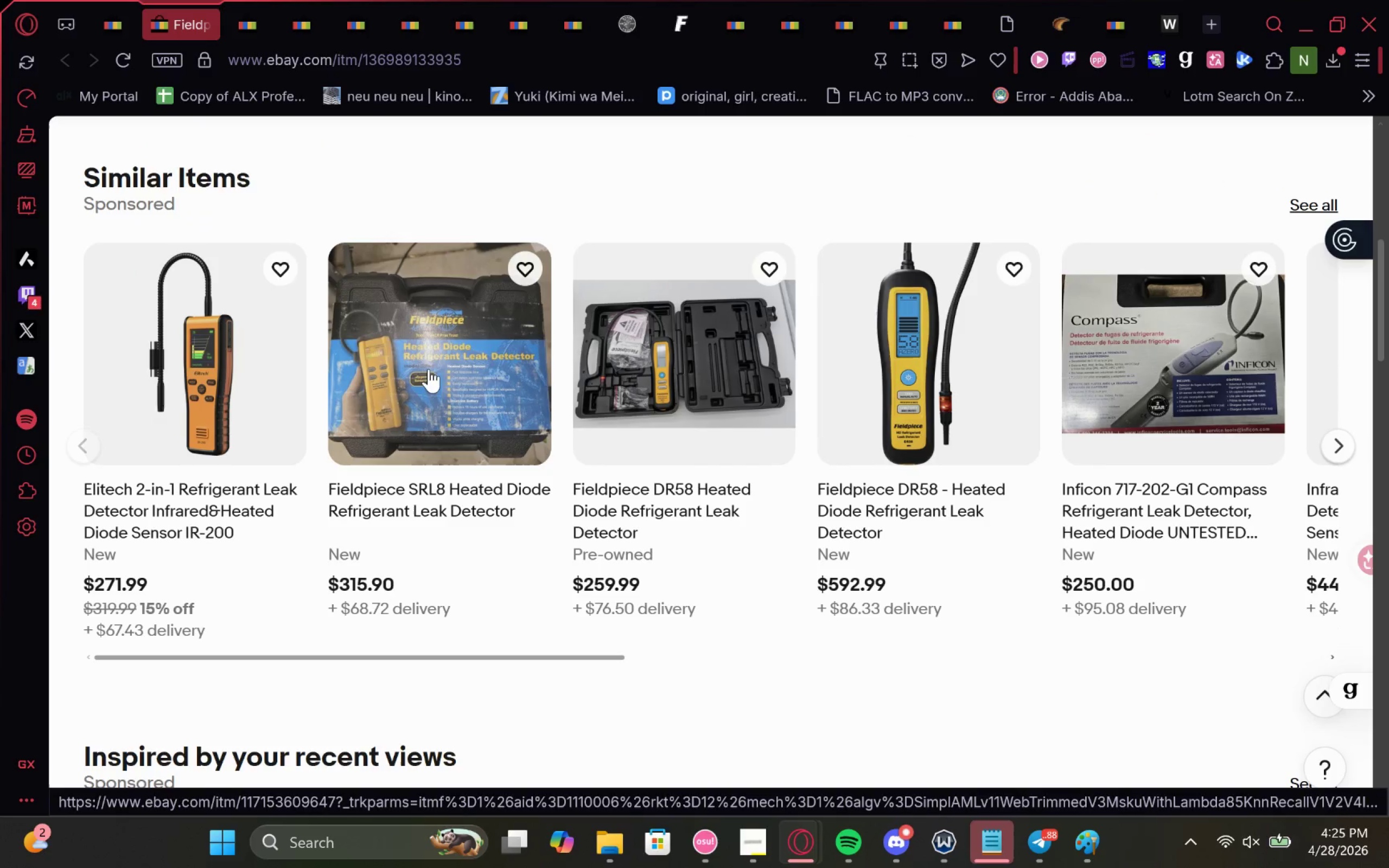 
mouse_move([413, 340])
 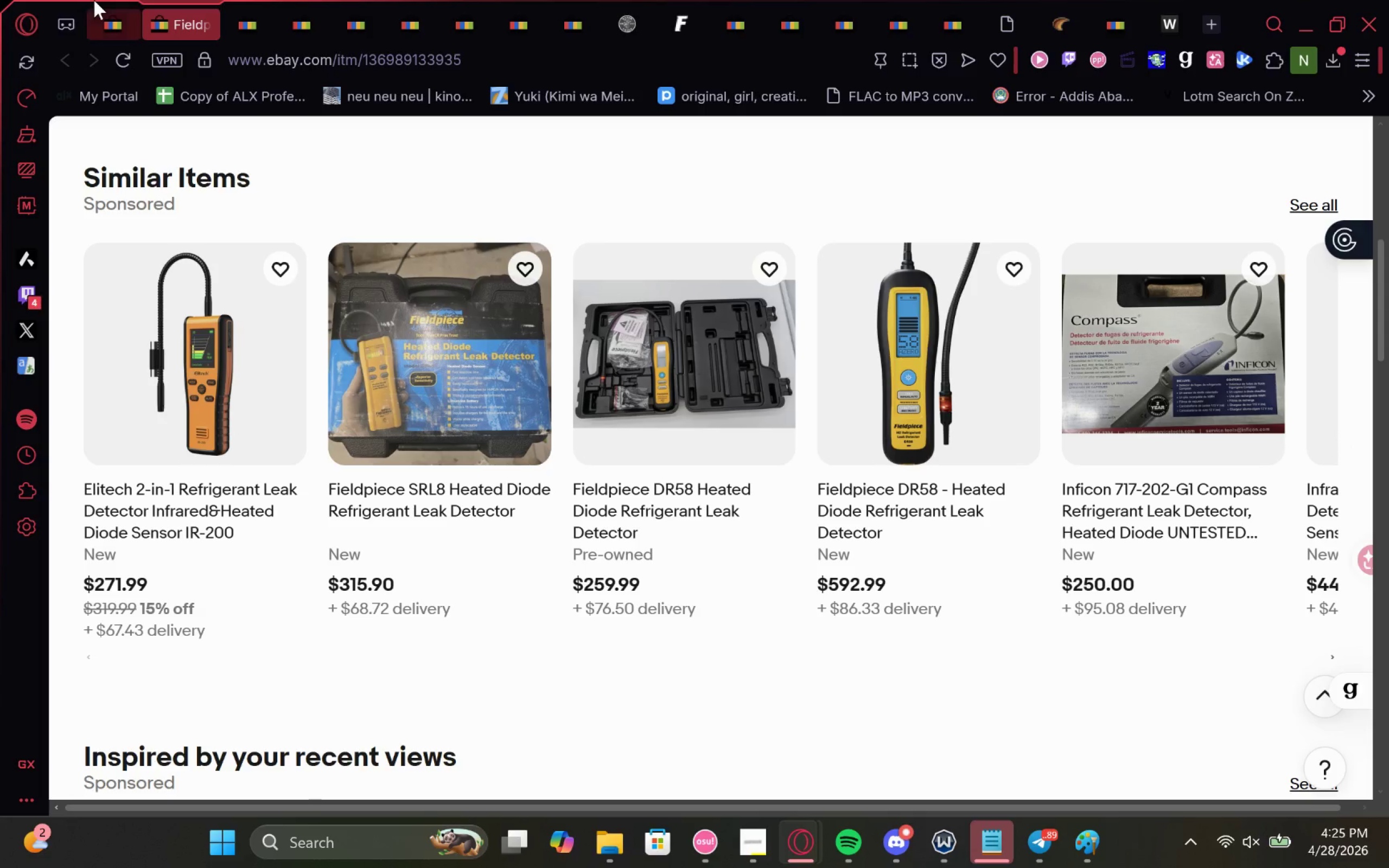 
left_click([122, 25])
 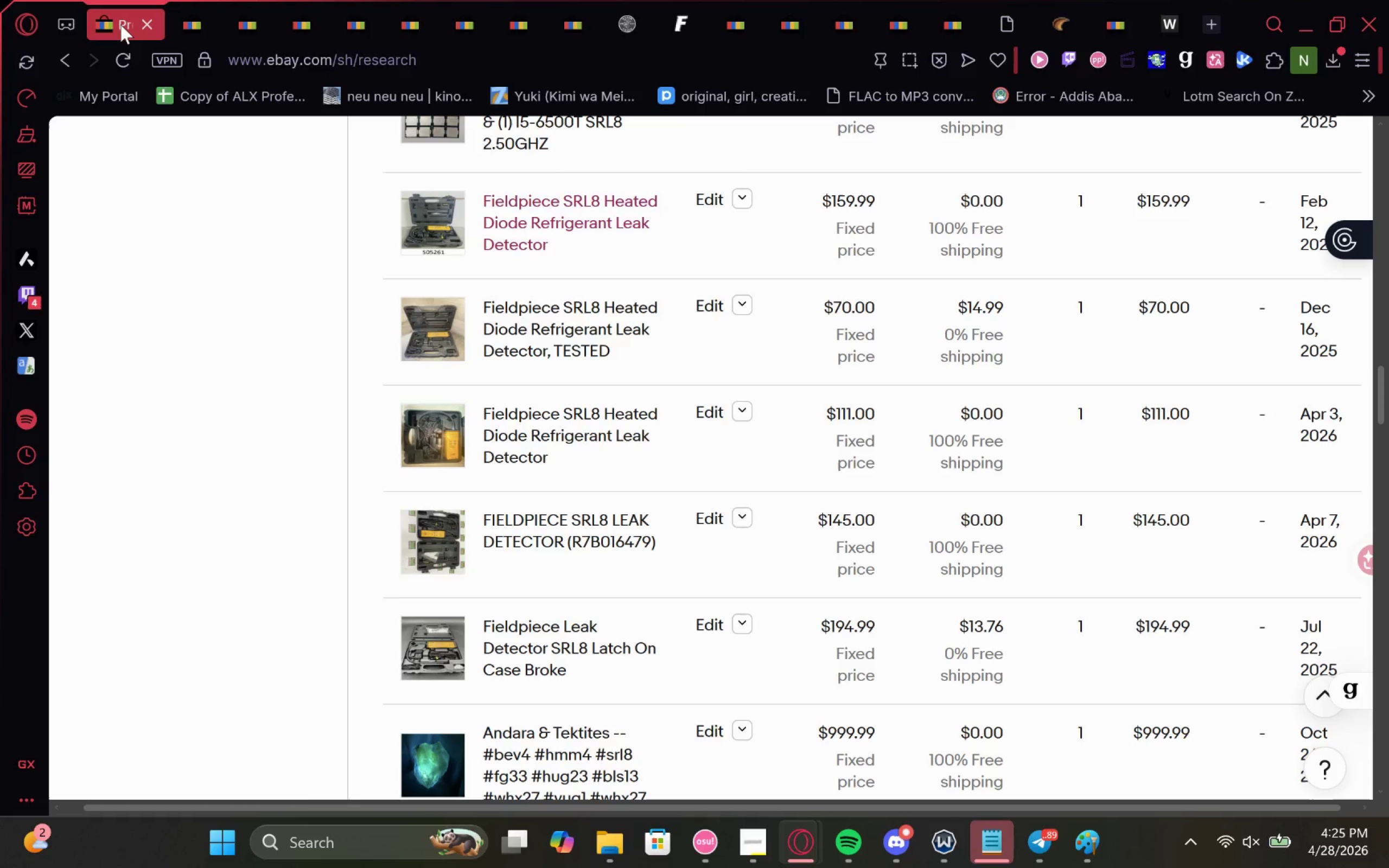 
wait(44.27)
 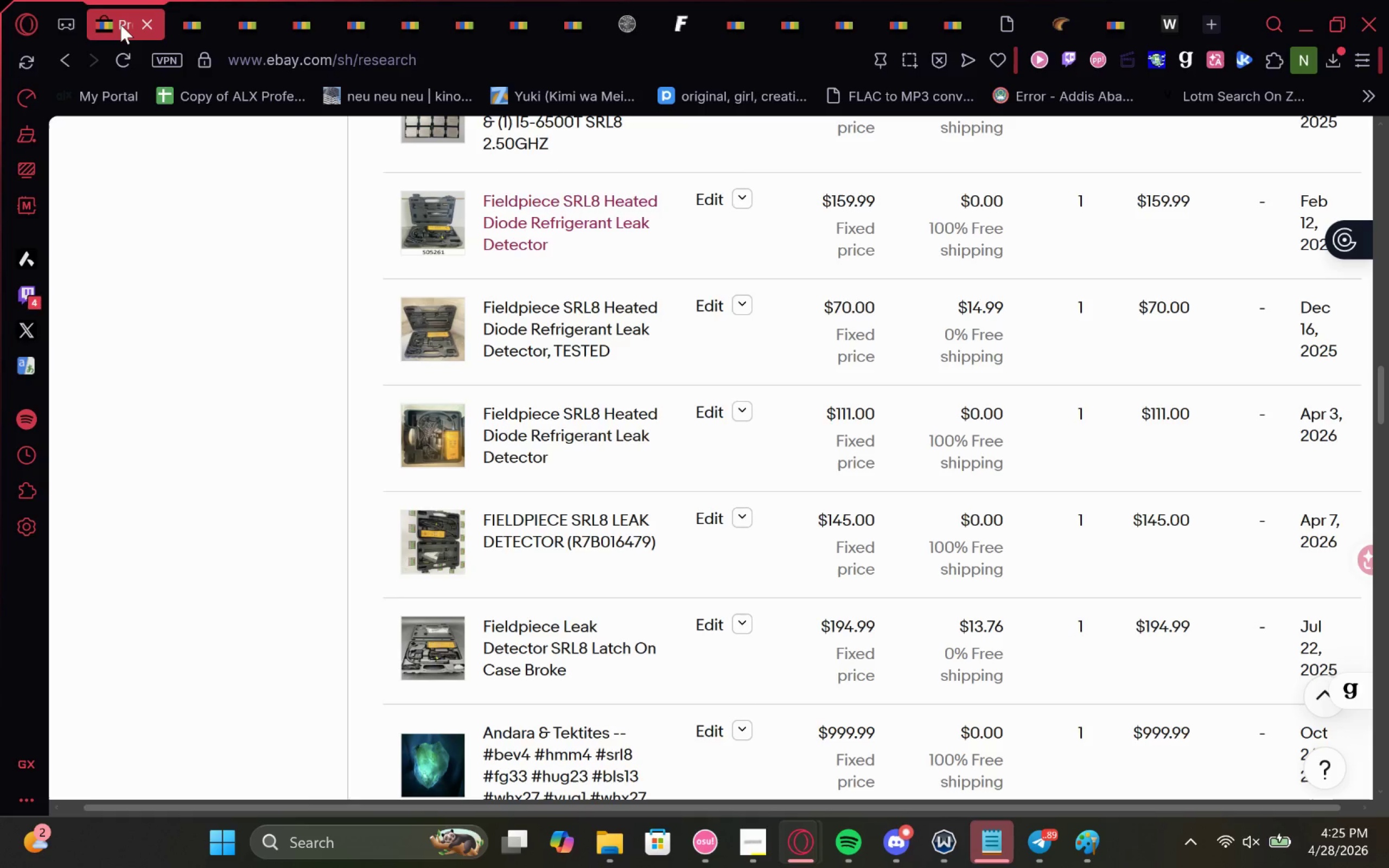 
left_click([525, 347])
 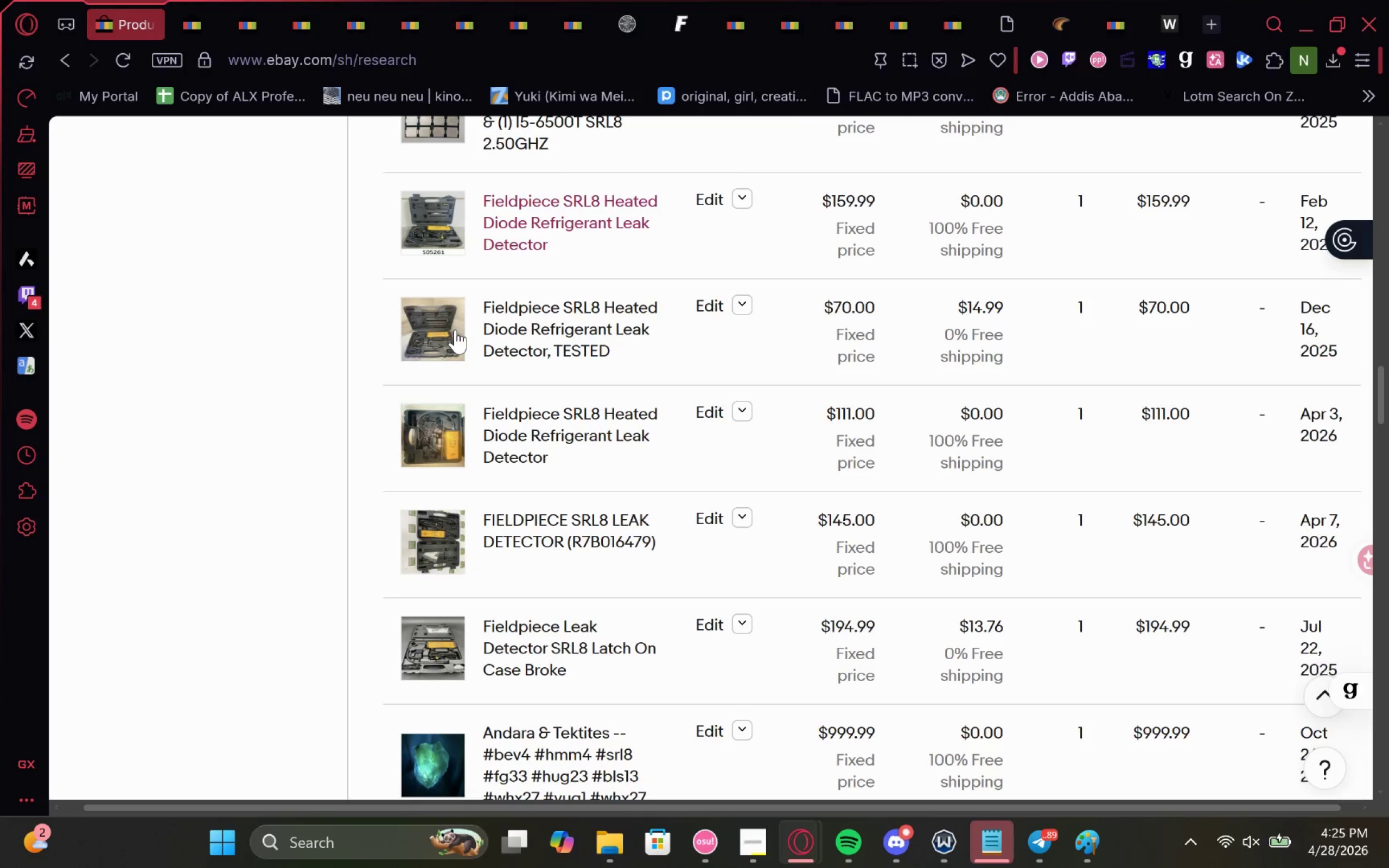 
scroll: coordinate [550, 333], scroll_direction: up, amount: 2.0
 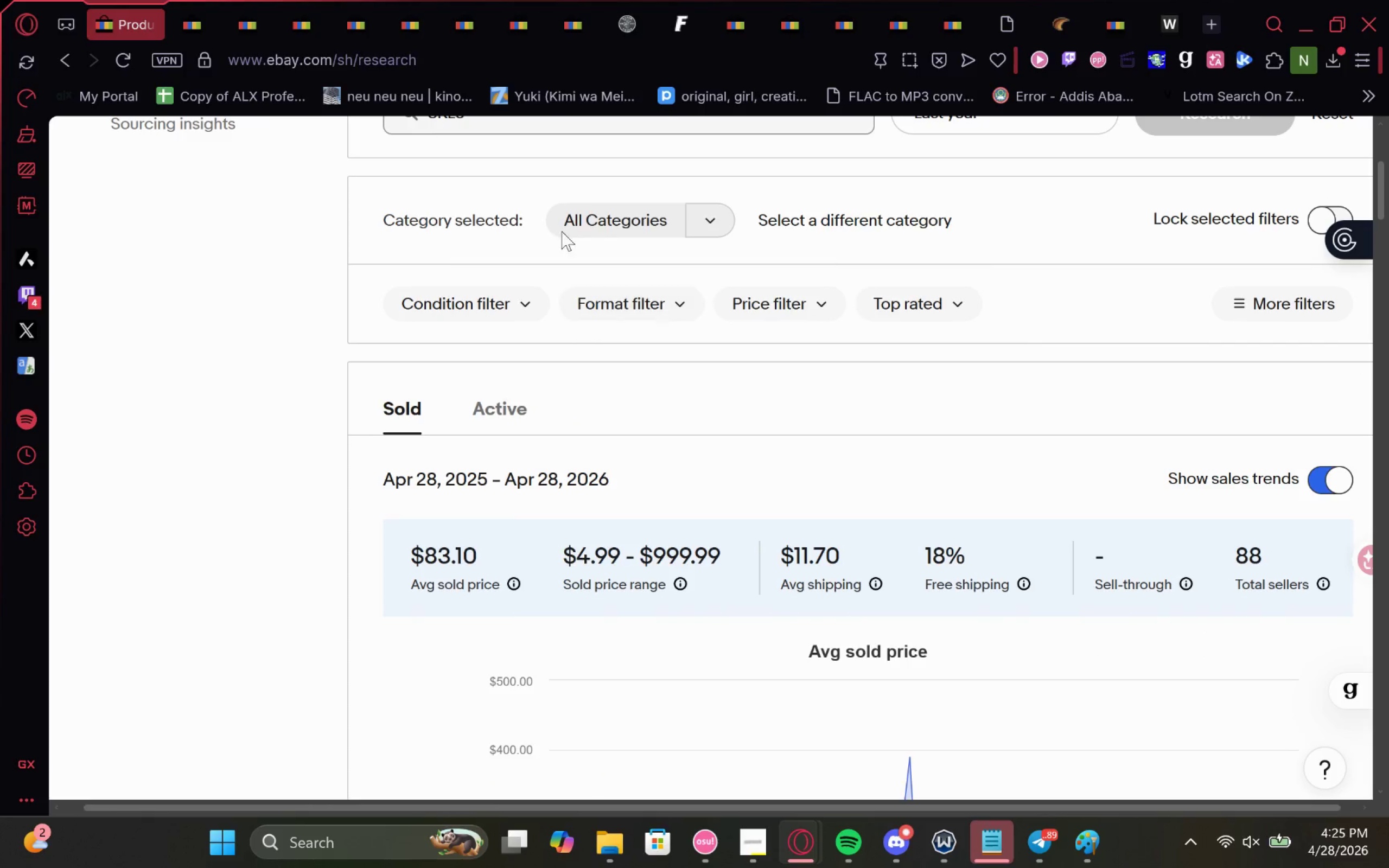 
scroll: coordinate [532, 416], scroll_direction: down, amount: 4.0
 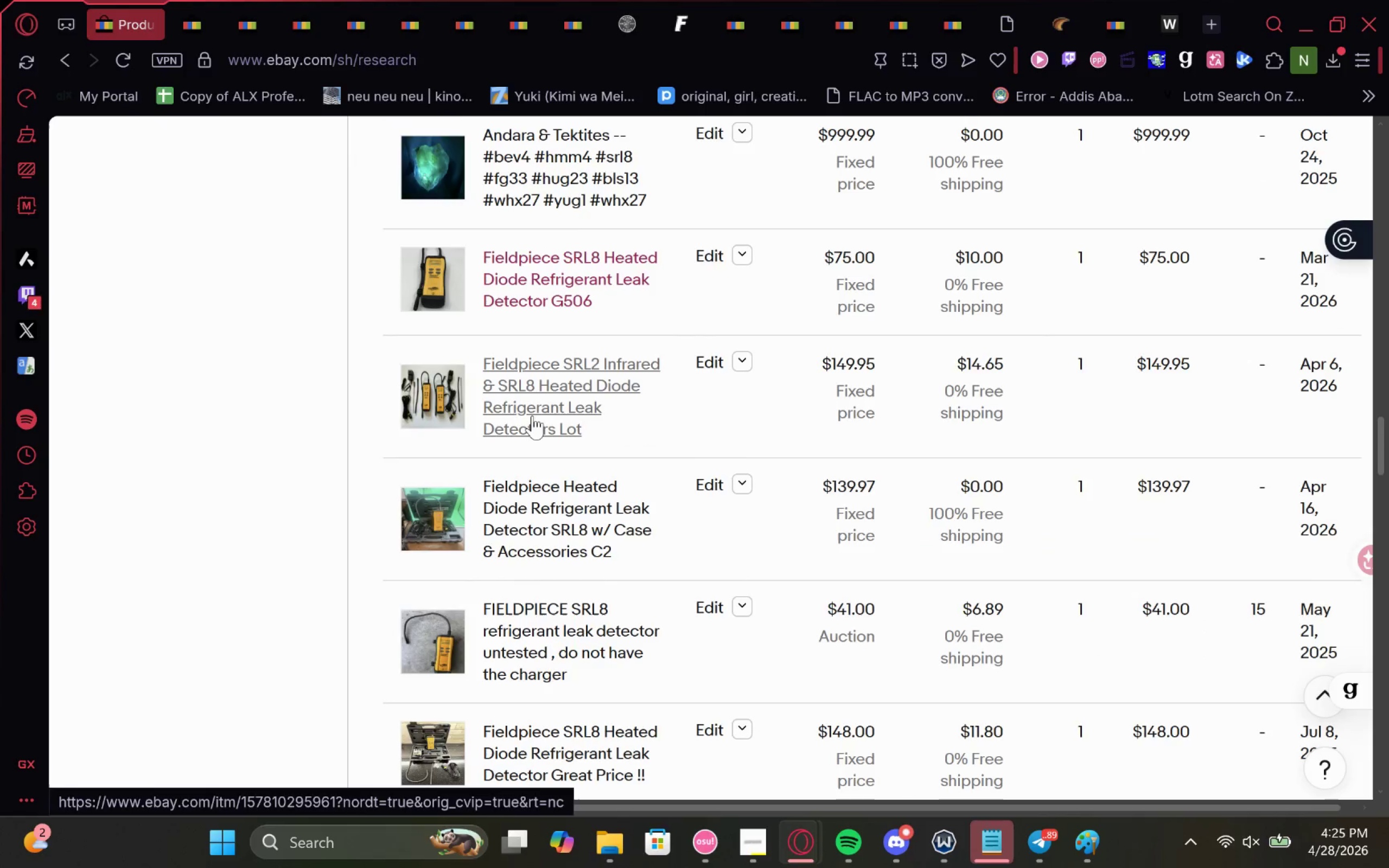 
scroll: coordinate [532, 416], scroll_direction: none, amount: 0.0
 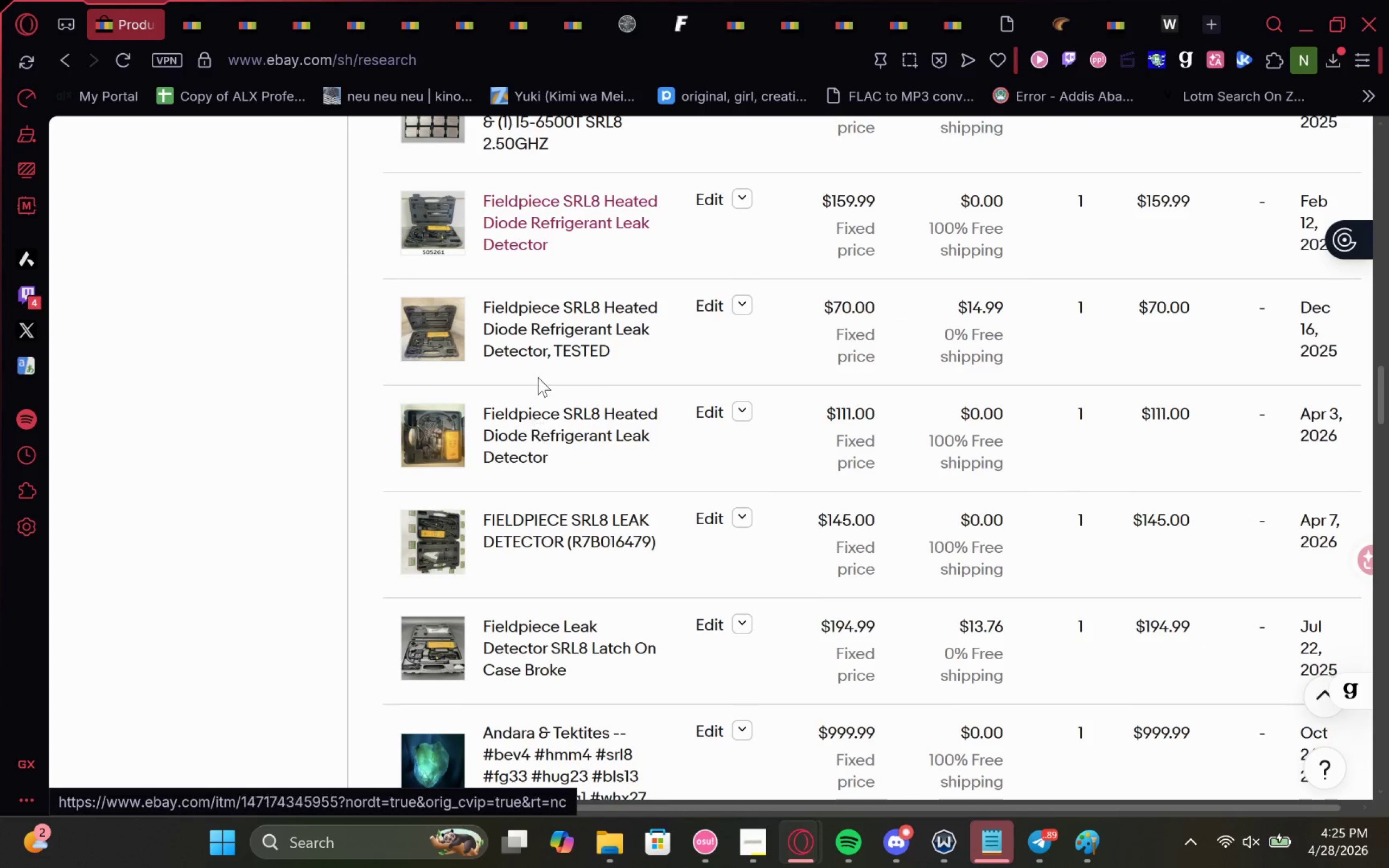 
scroll: coordinate [509, 463], scroll_direction: up, amount: 4.0
 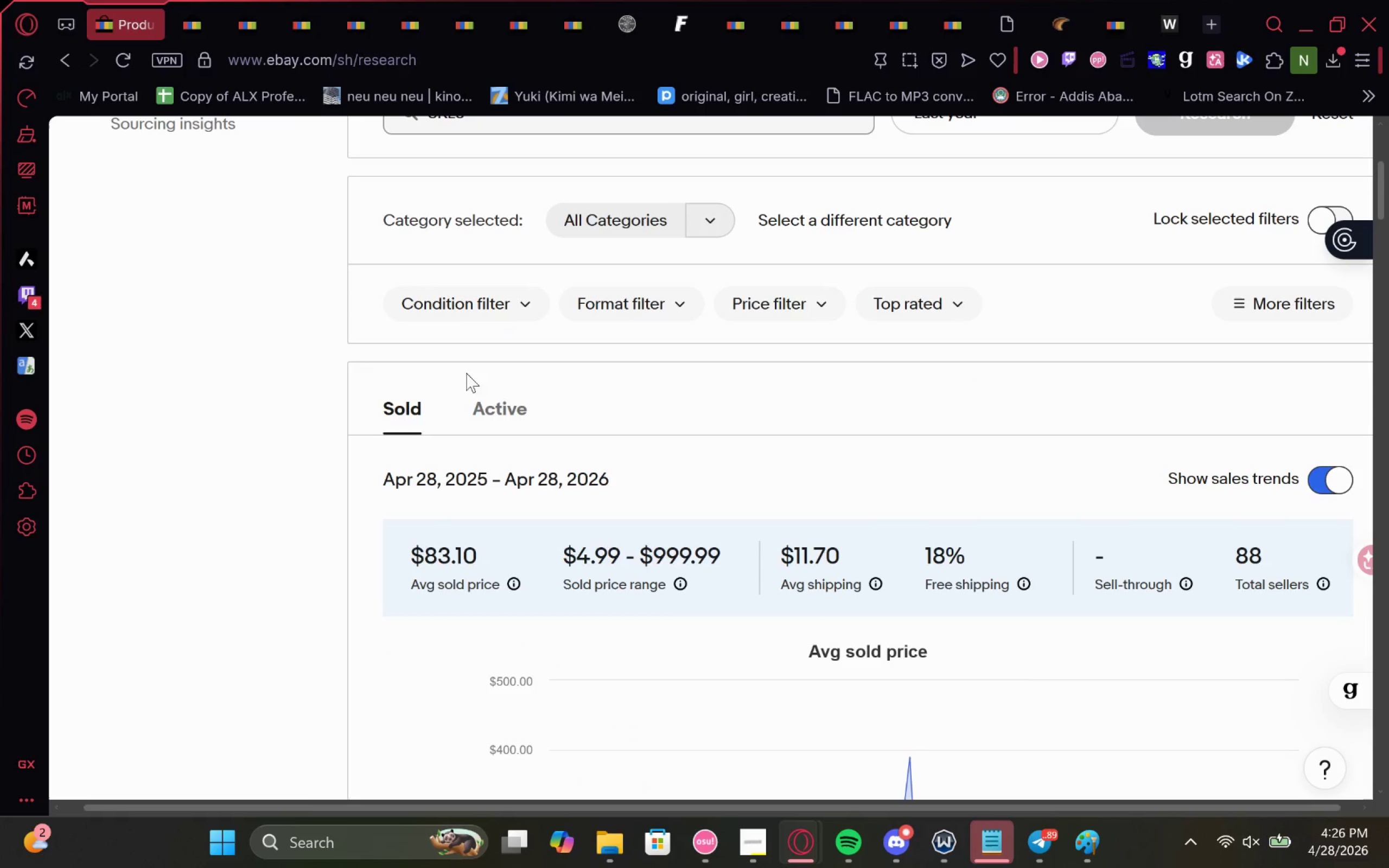 
scroll: coordinate [428, 503], scroll_direction: none, amount: 0.0
 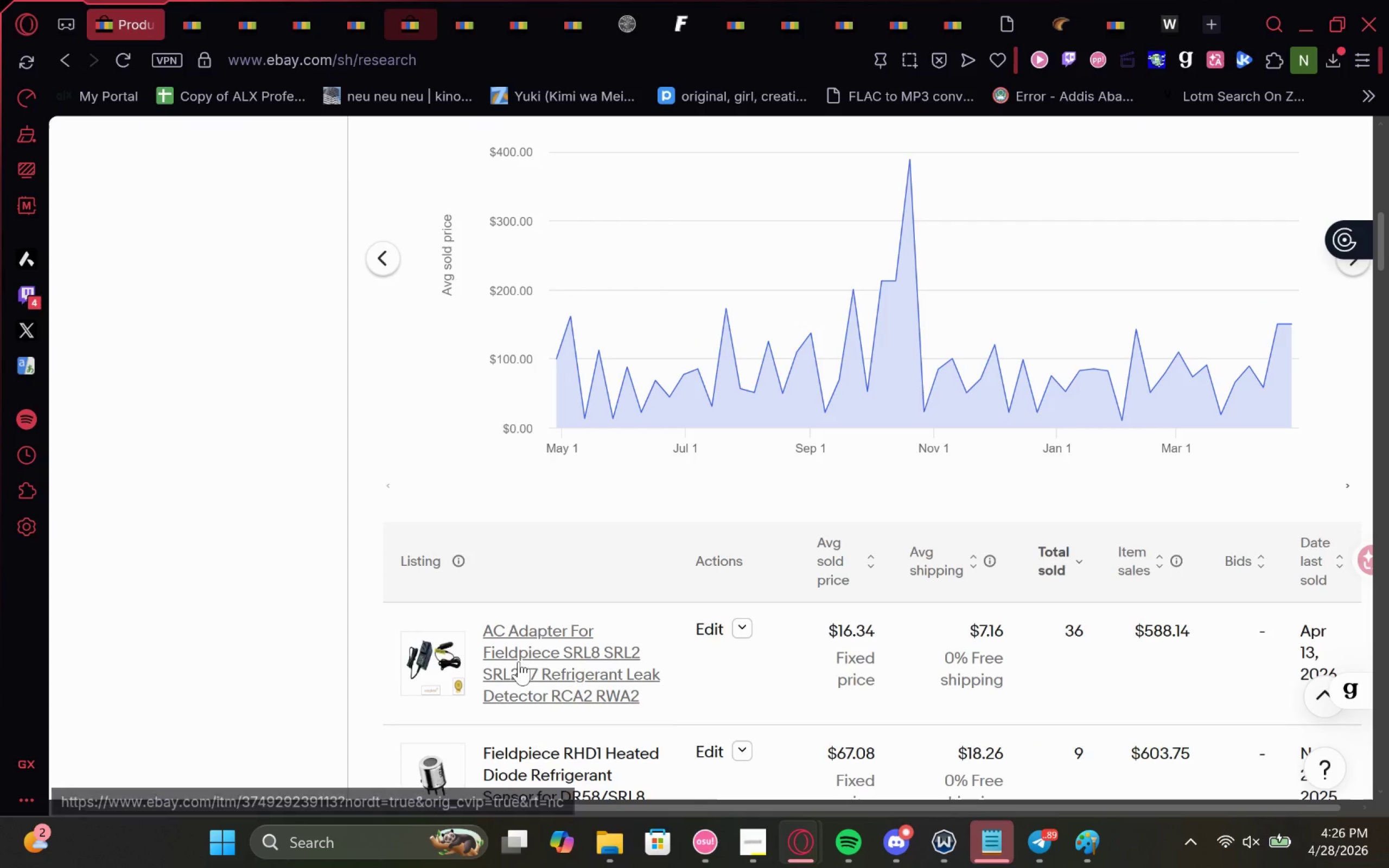 
left_click([518, 662])
 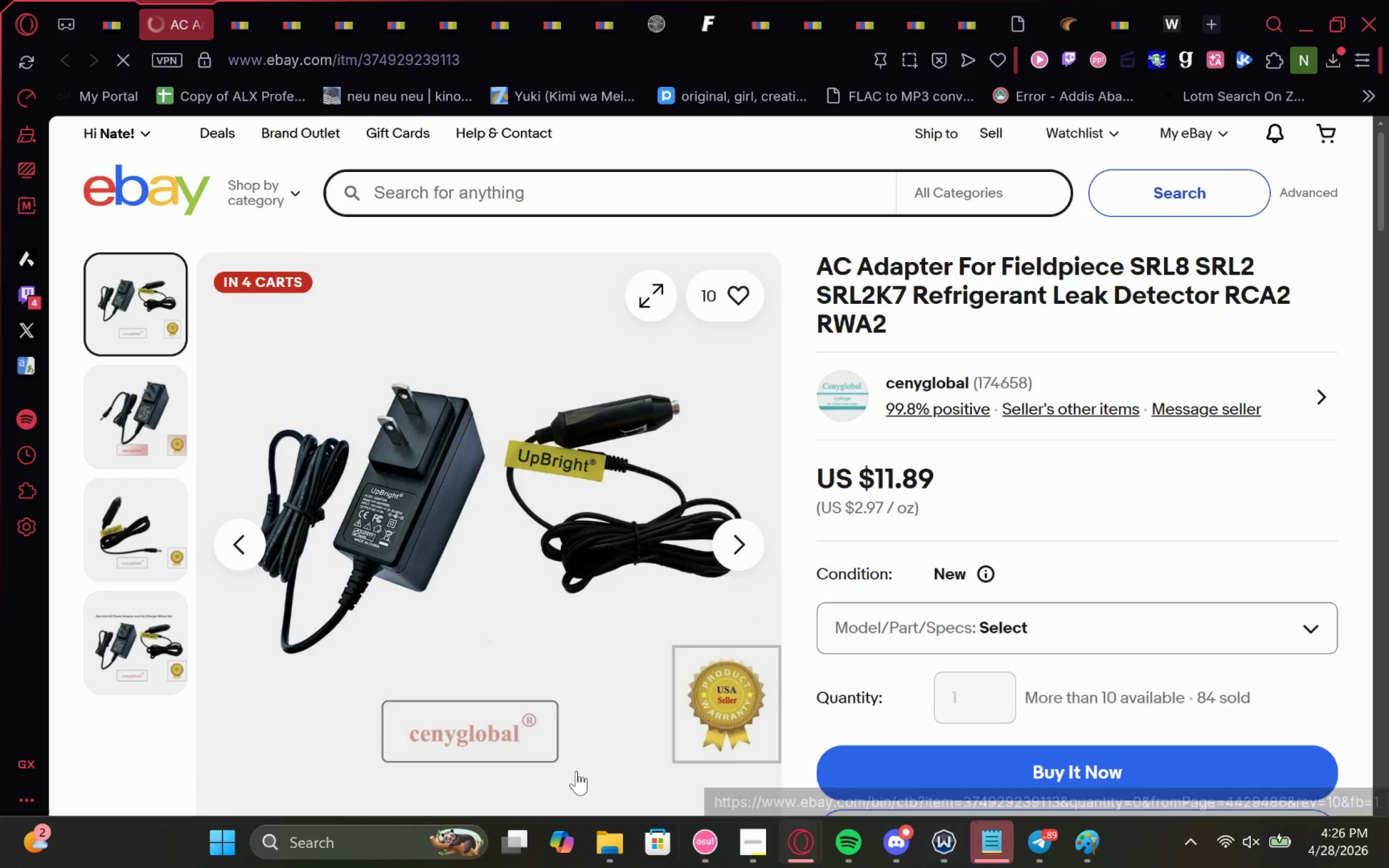 
scroll: coordinate [517, 648], scroll_direction: down, amount: 1.0
 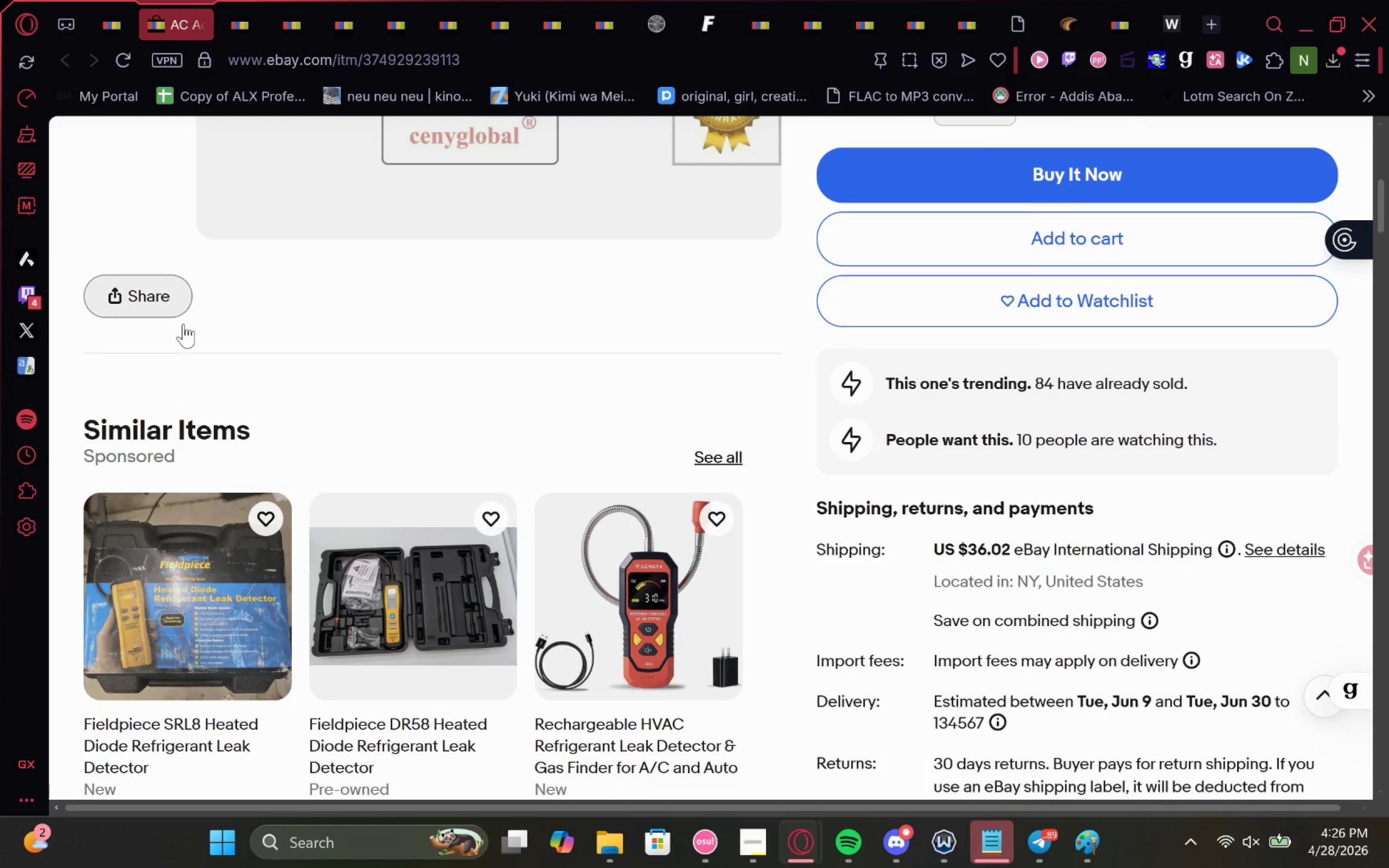 
scroll: coordinate [183, 324], scroll_direction: none, amount: 0.0
 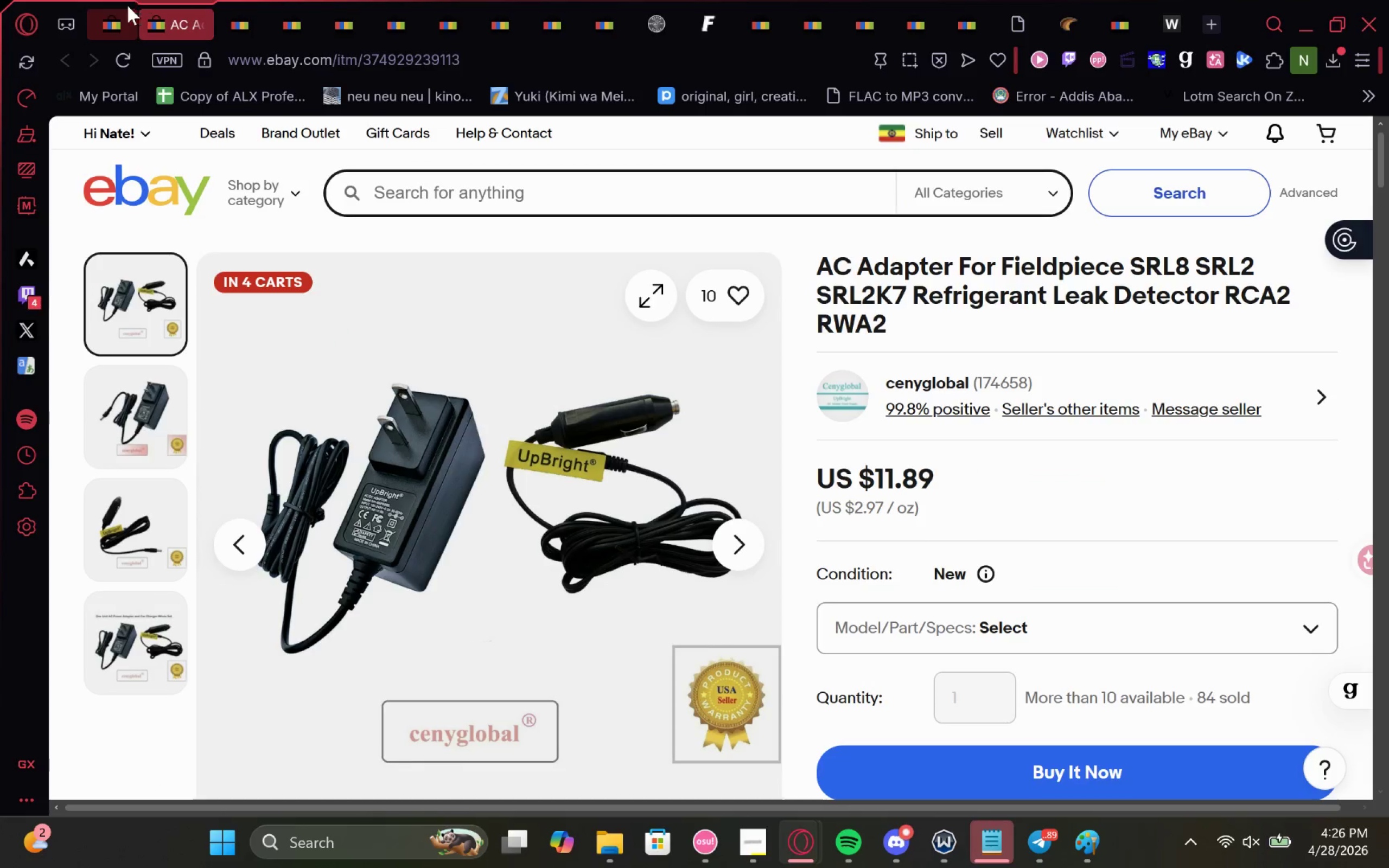 
left_click([101, 18])
 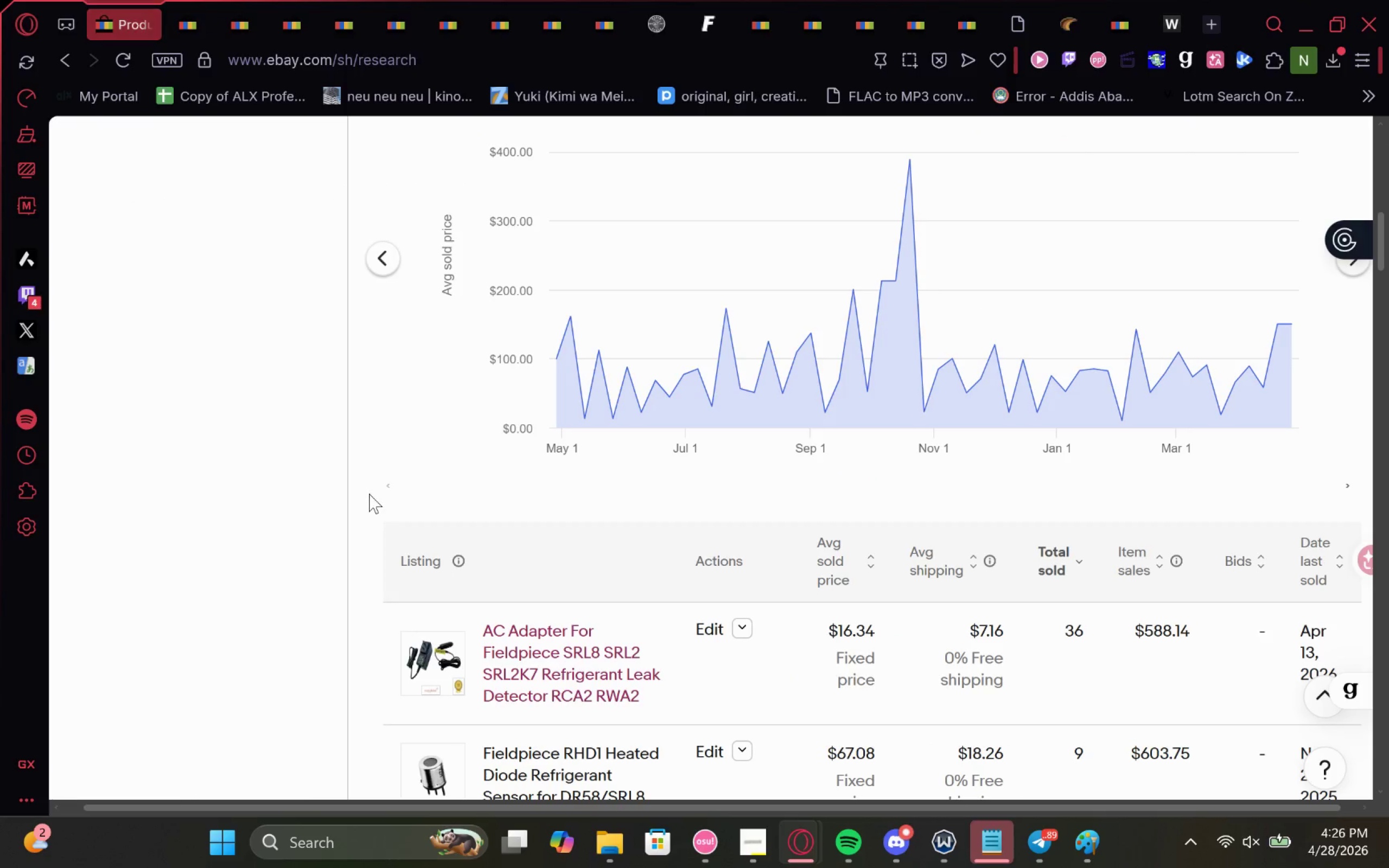 
scroll: coordinate [559, 544], scroll_direction: up, amount: 5.0
 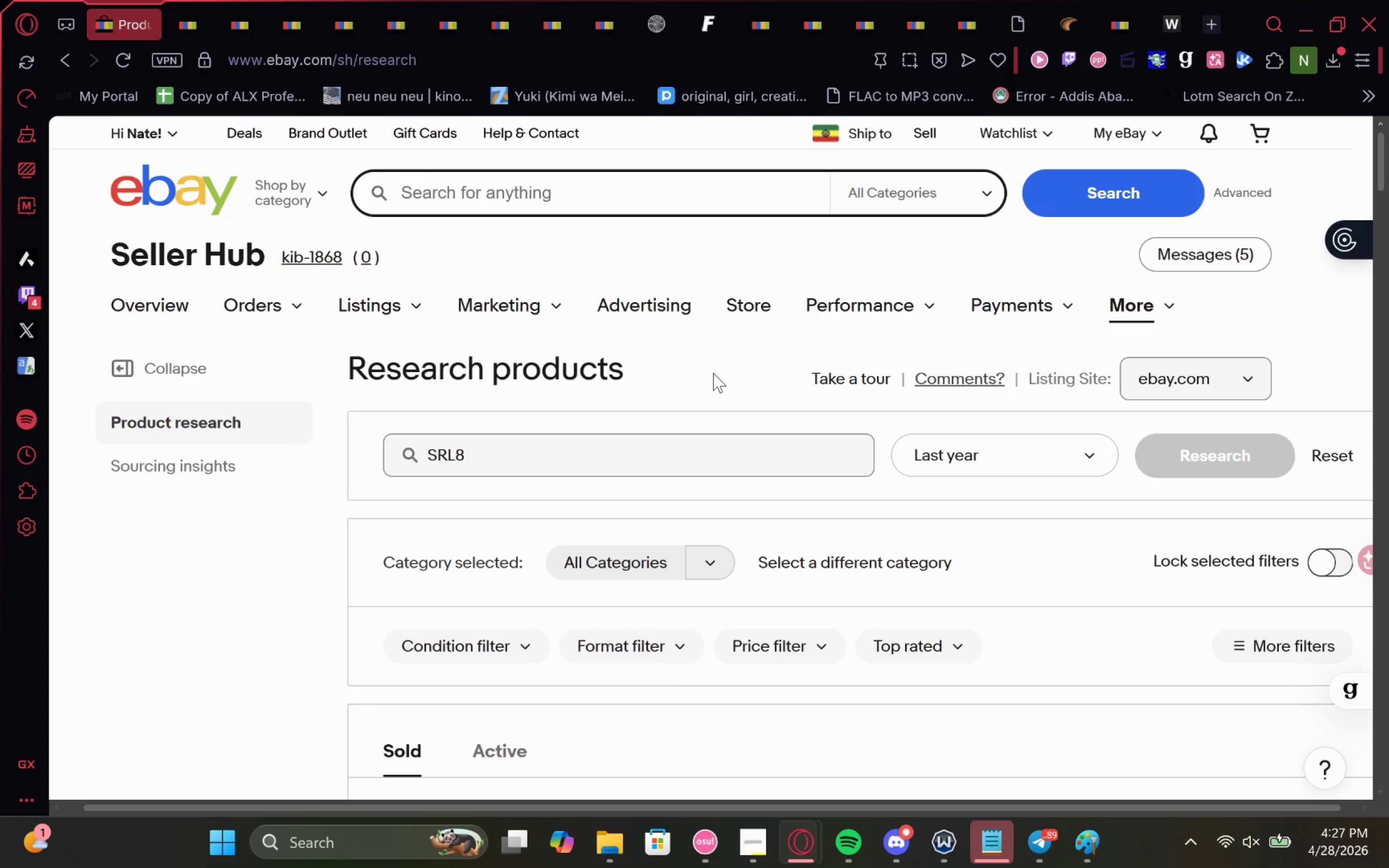 
wait(104.5)
 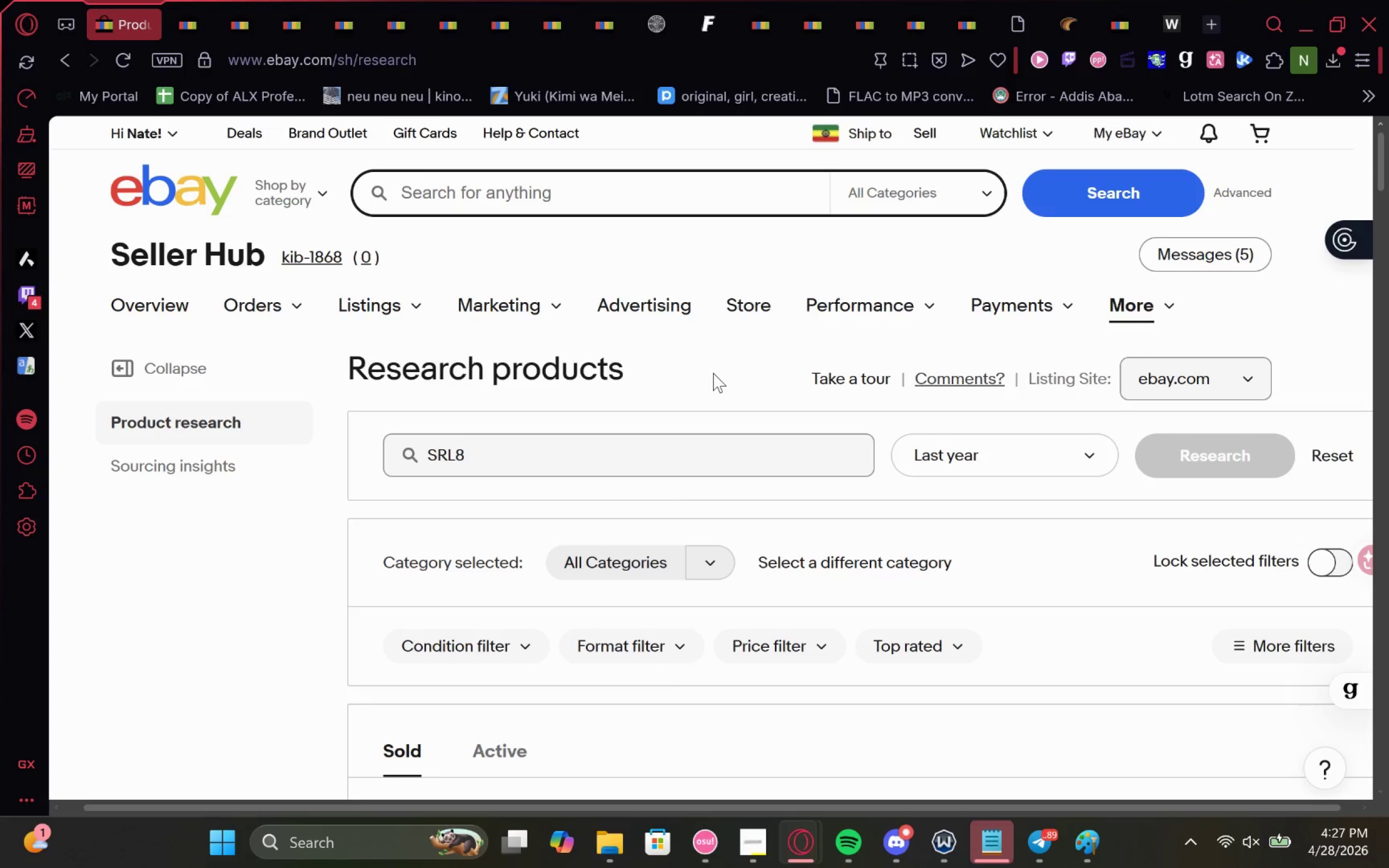 
mouse_move([294, 320])
 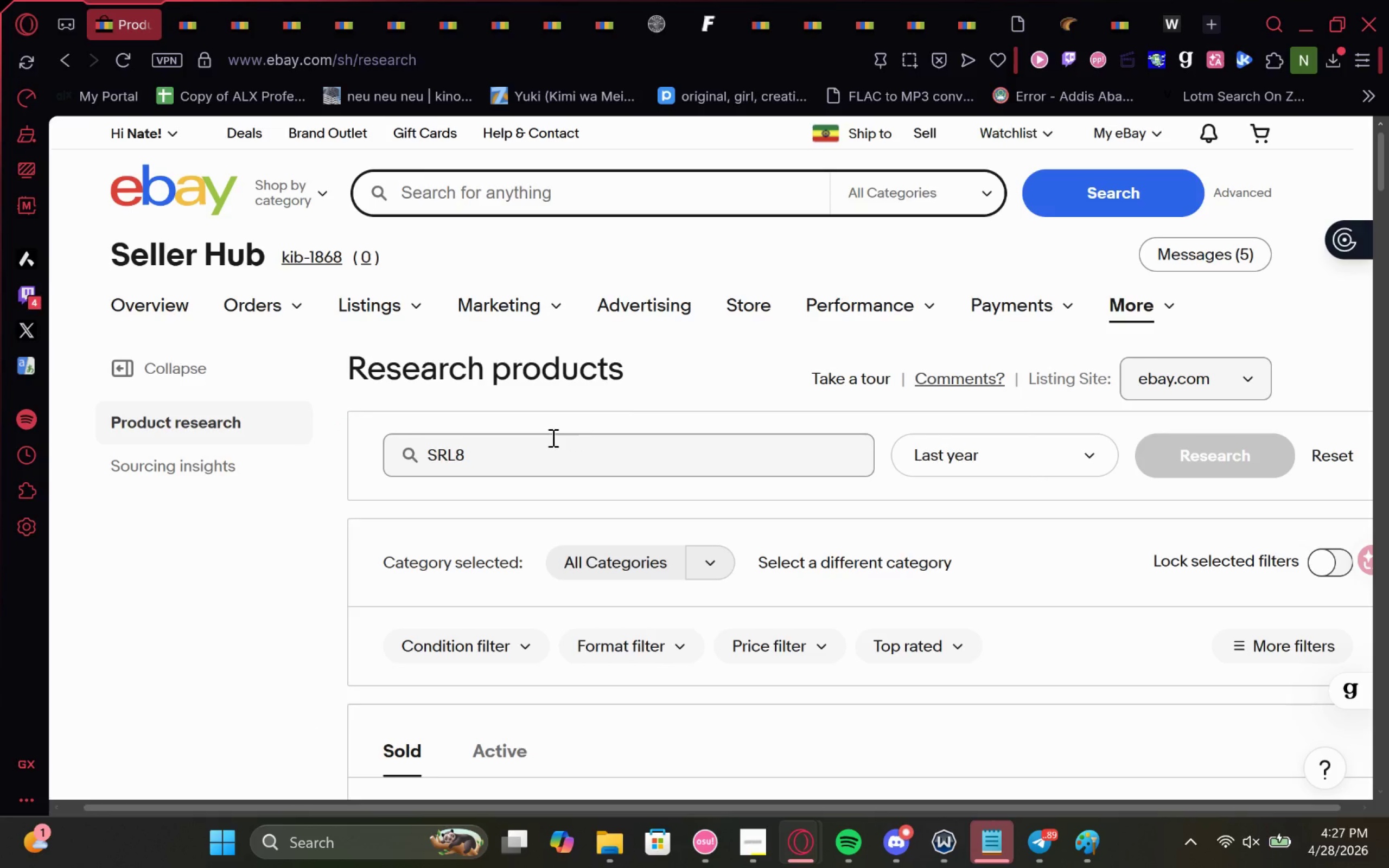 
scroll: coordinate [512, 470], scroll_direction: down, amount: 2.0
 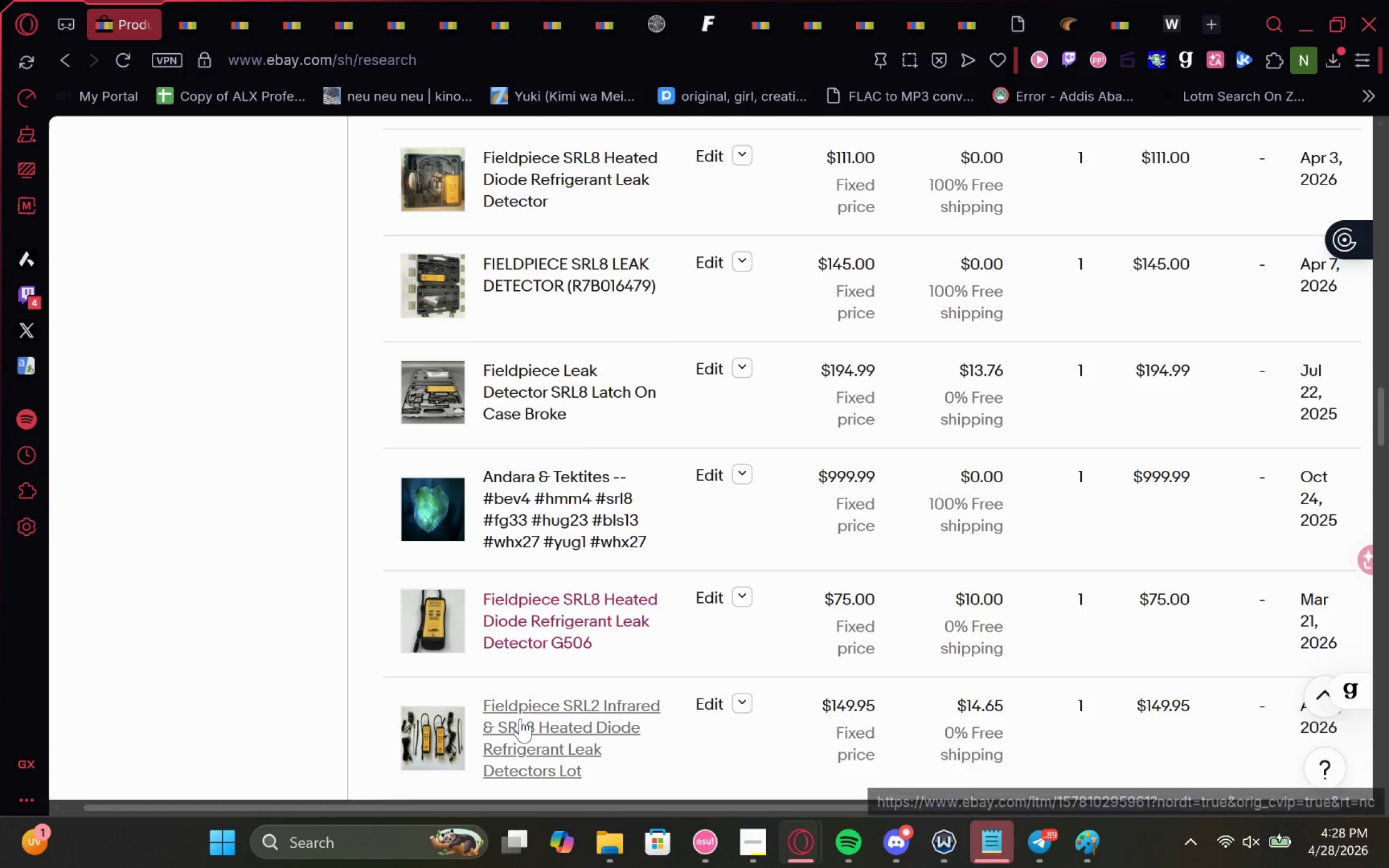 
left_click([521, 720])
 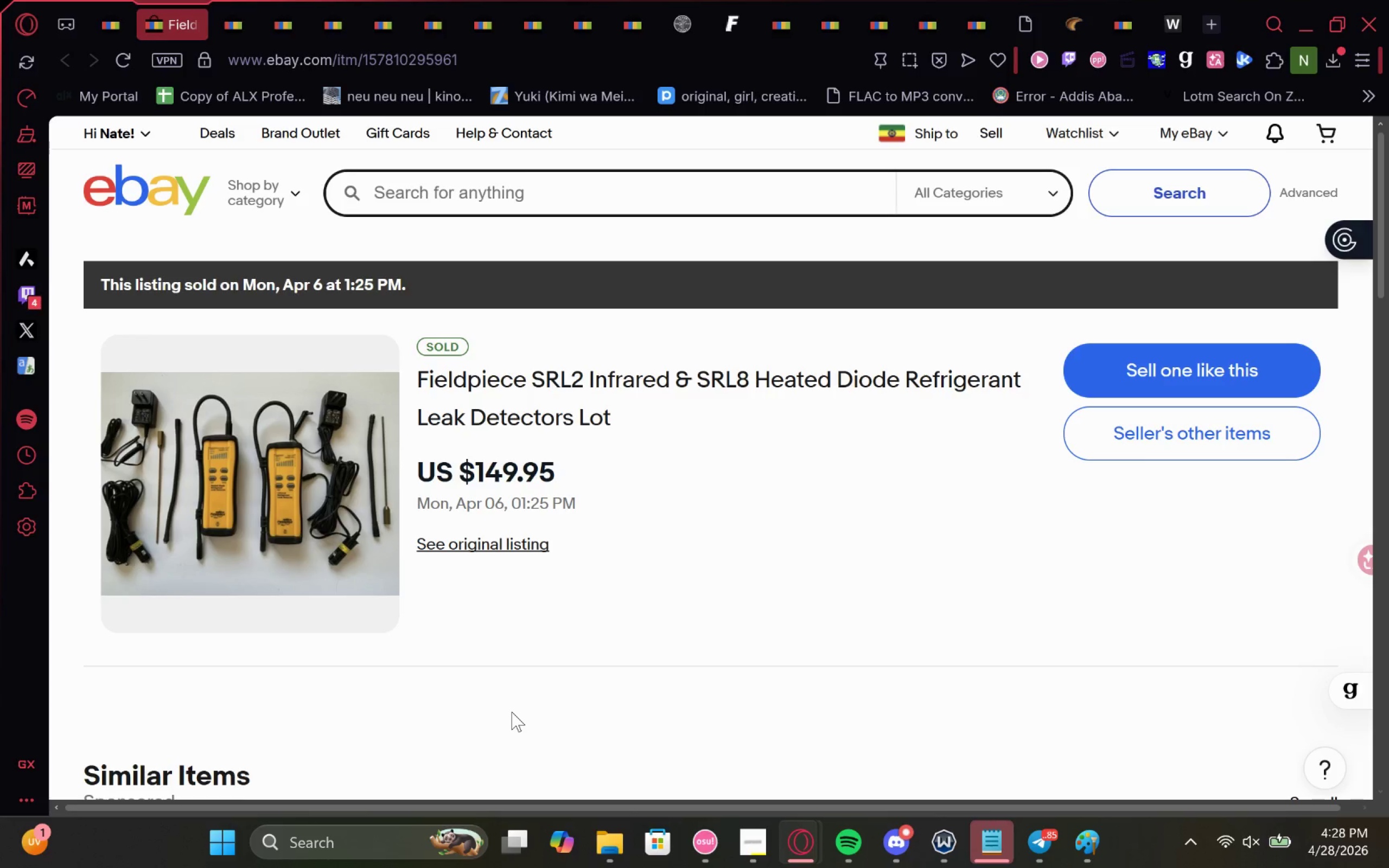 
wait(37.09)
 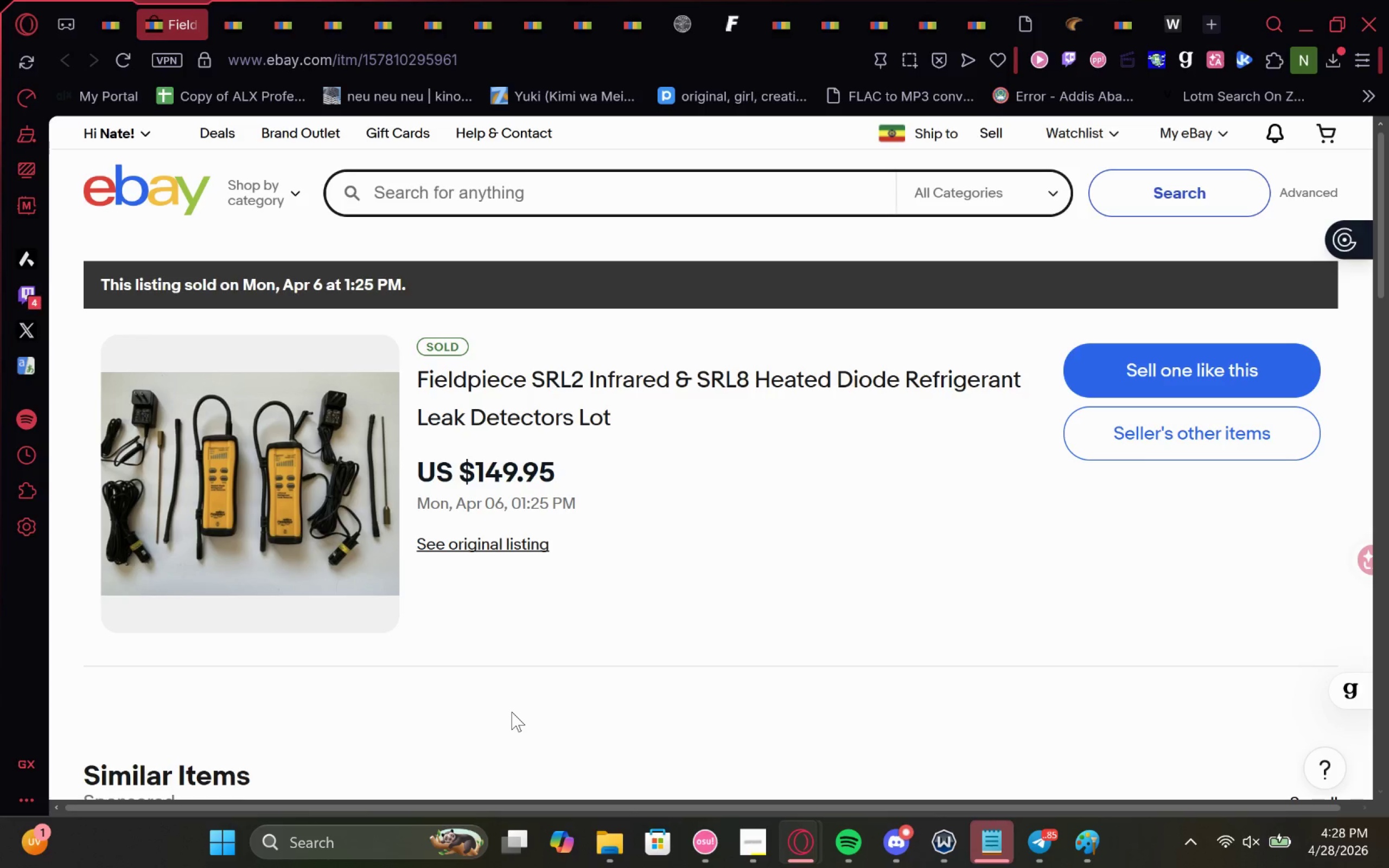 
left_click([115, 25])
 